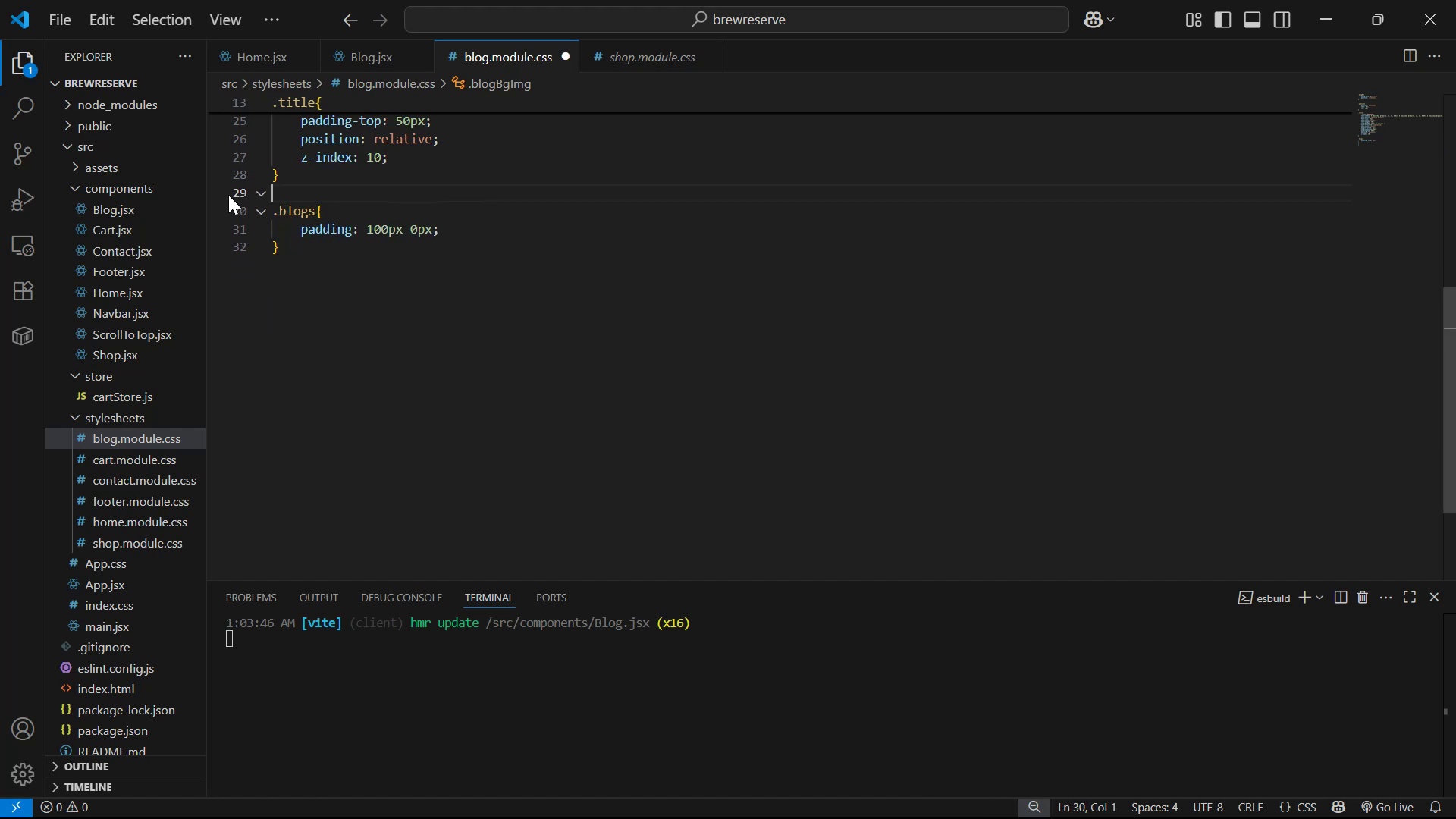 
key(Control+S)
 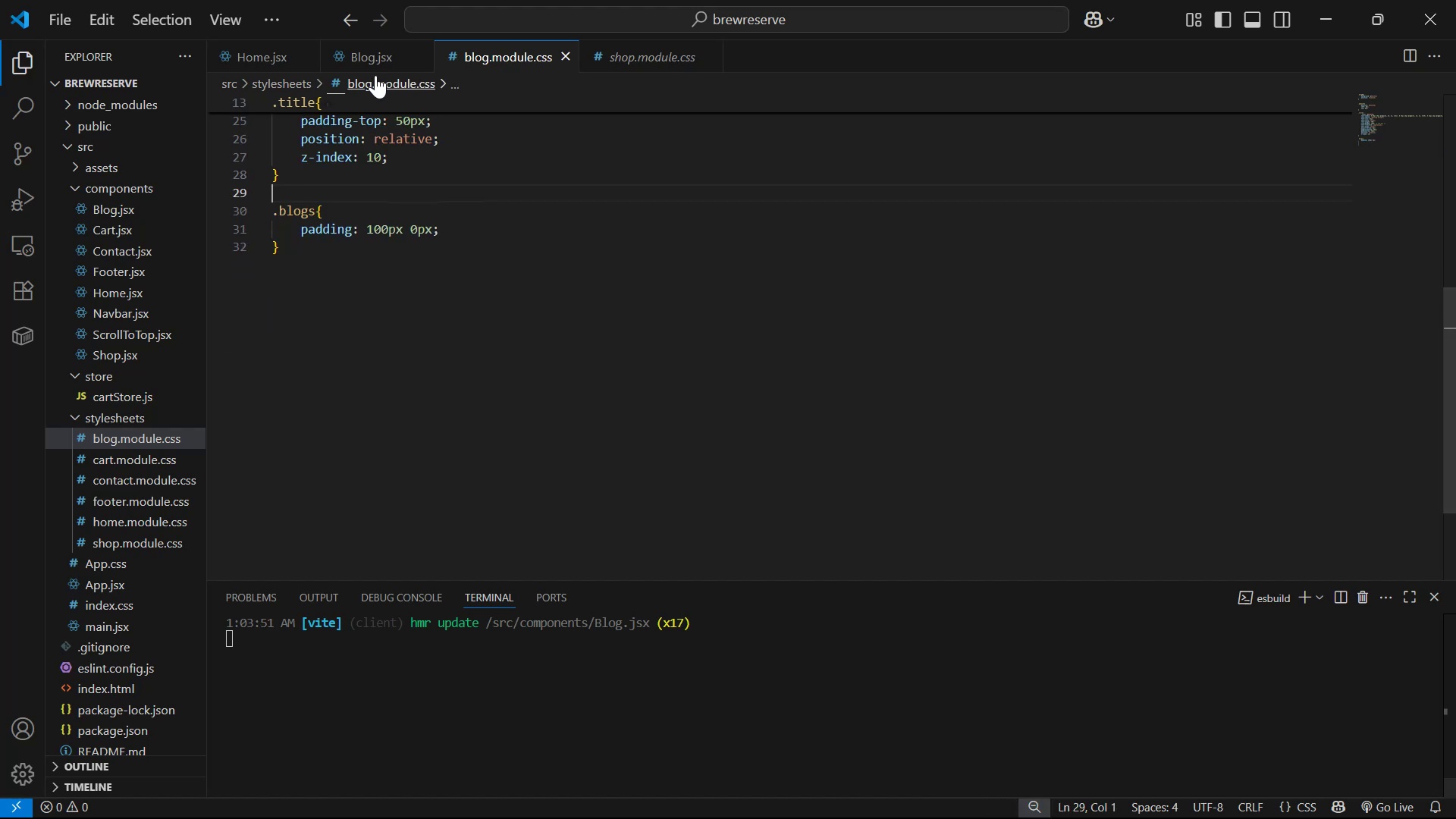 
left_click([378, 64])
 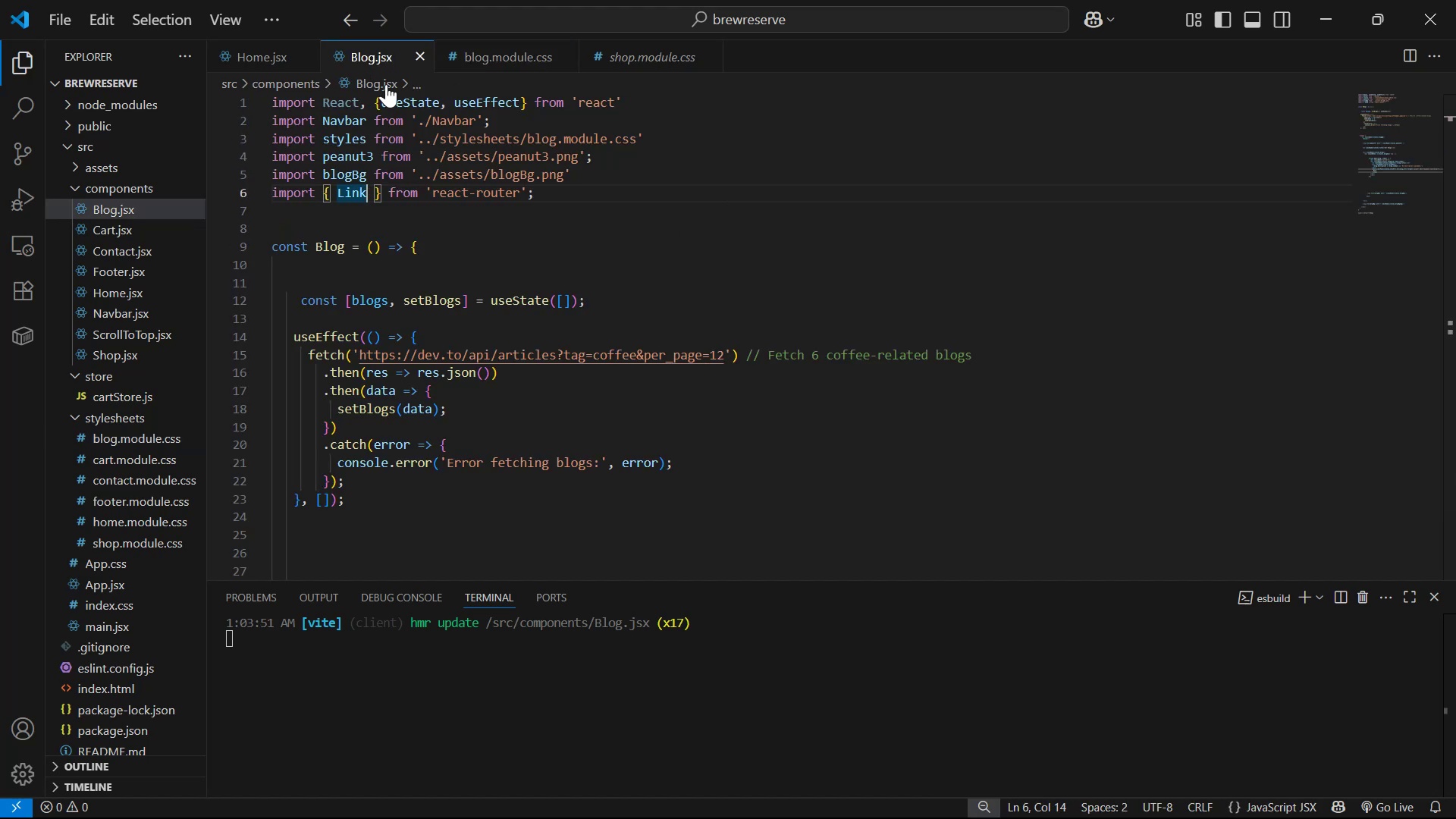 
scroll: coordinate [726, 500], scroll_direction: down, amount: 17.0
 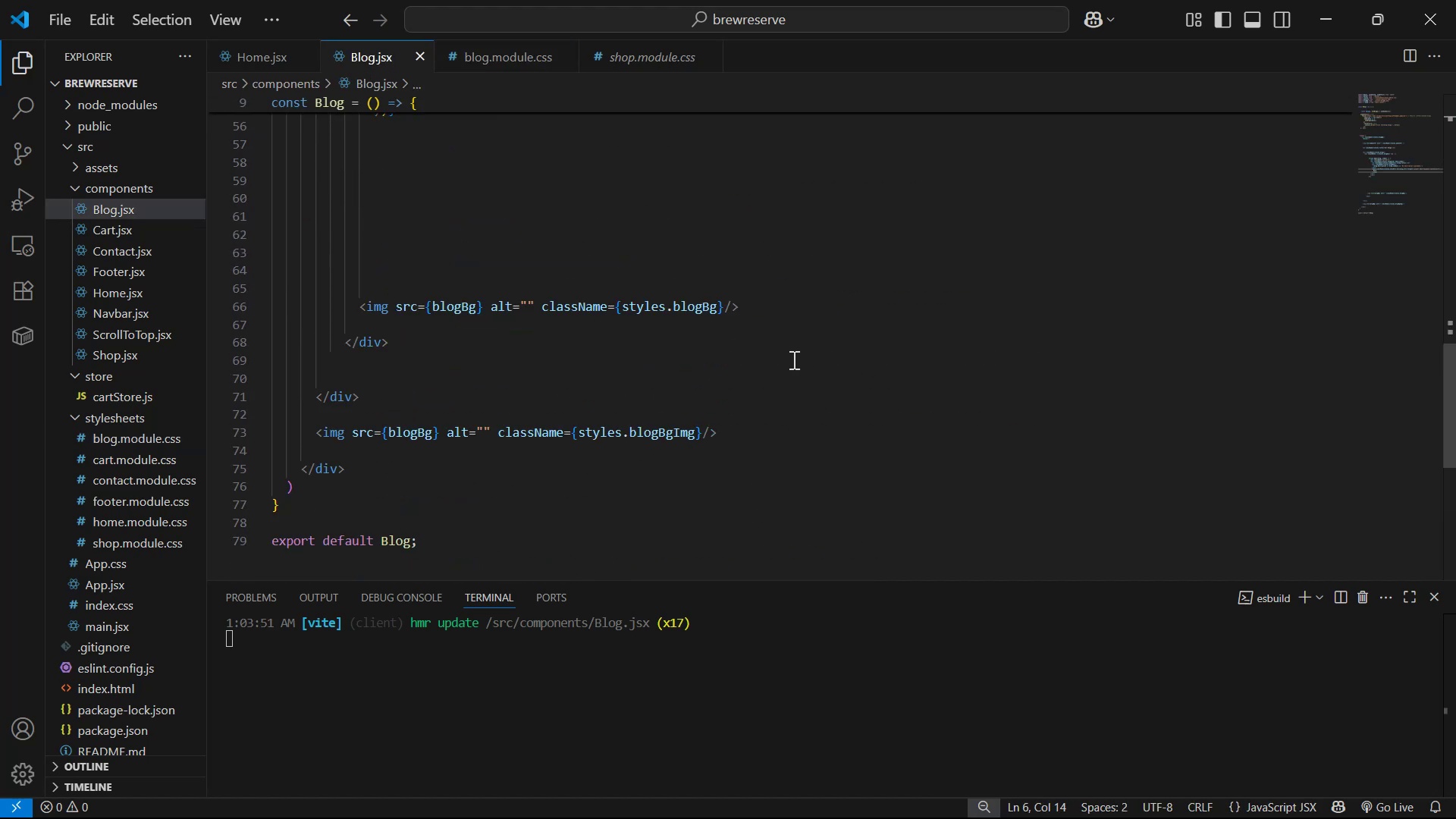 
left_click_drag(start_coordinate=[790, 304], to_coordinate=[775, 264])
 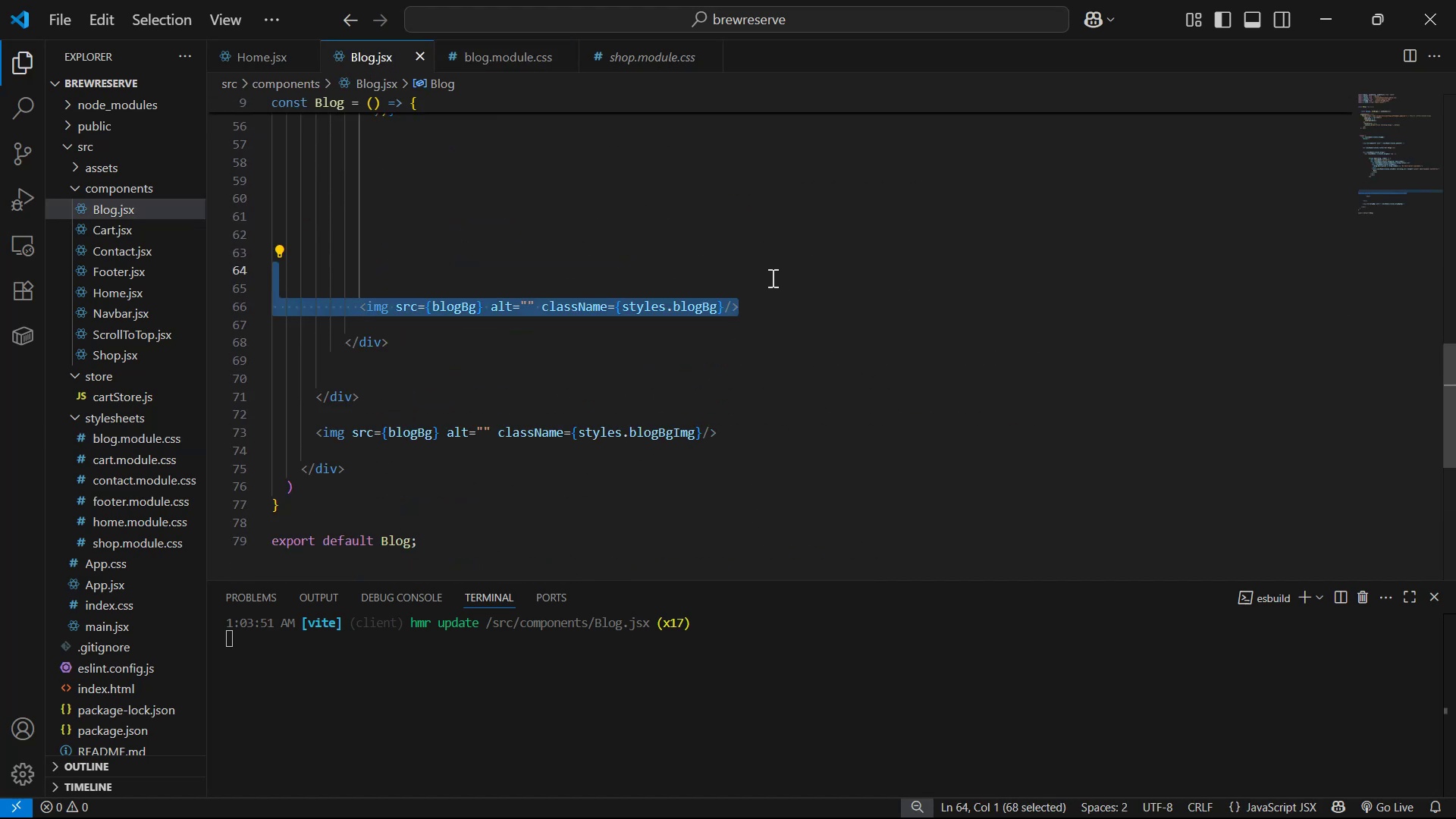 
key(Backspace)
 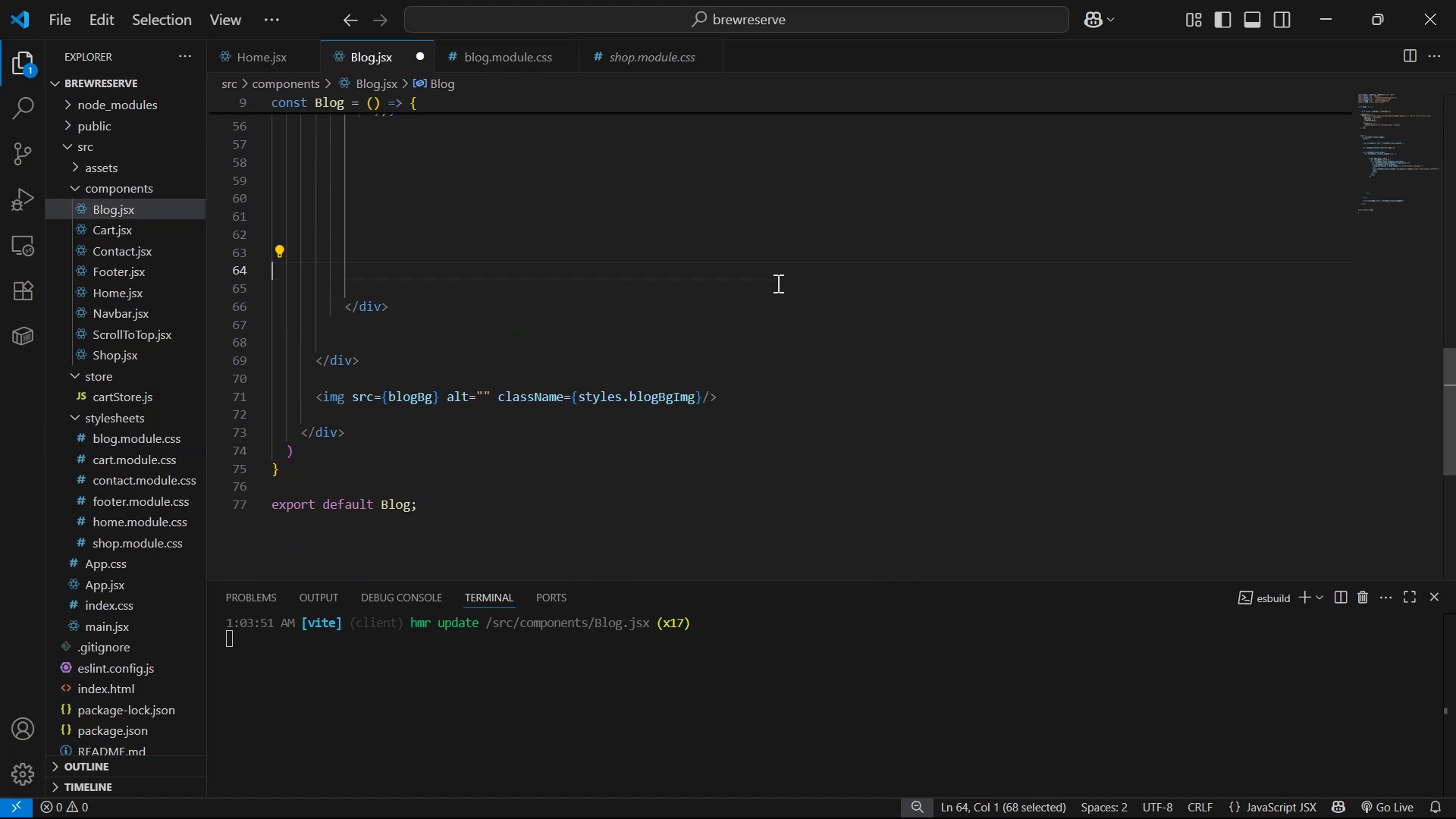 
key(Backspace)
 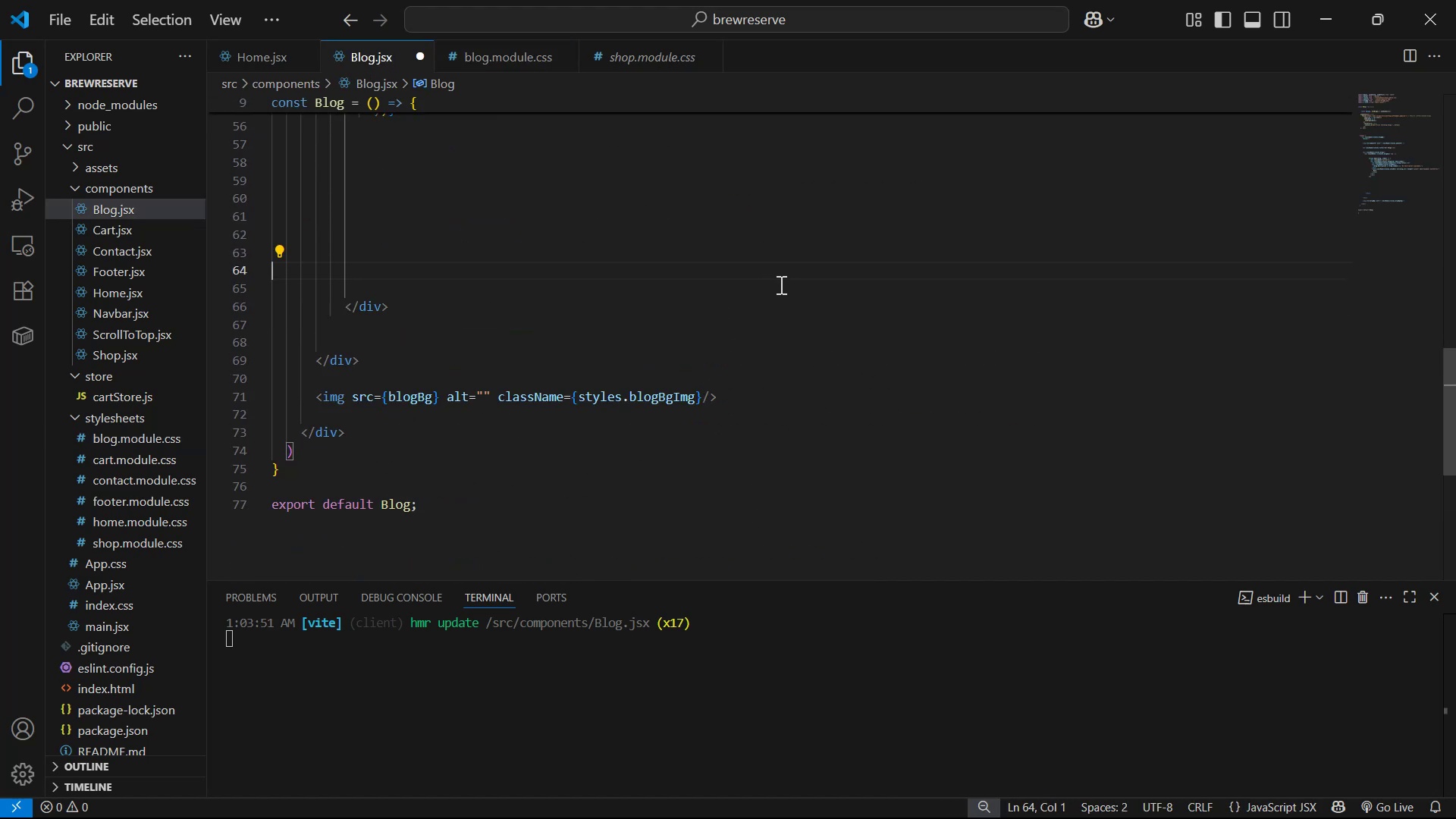 
key(Backspace)
 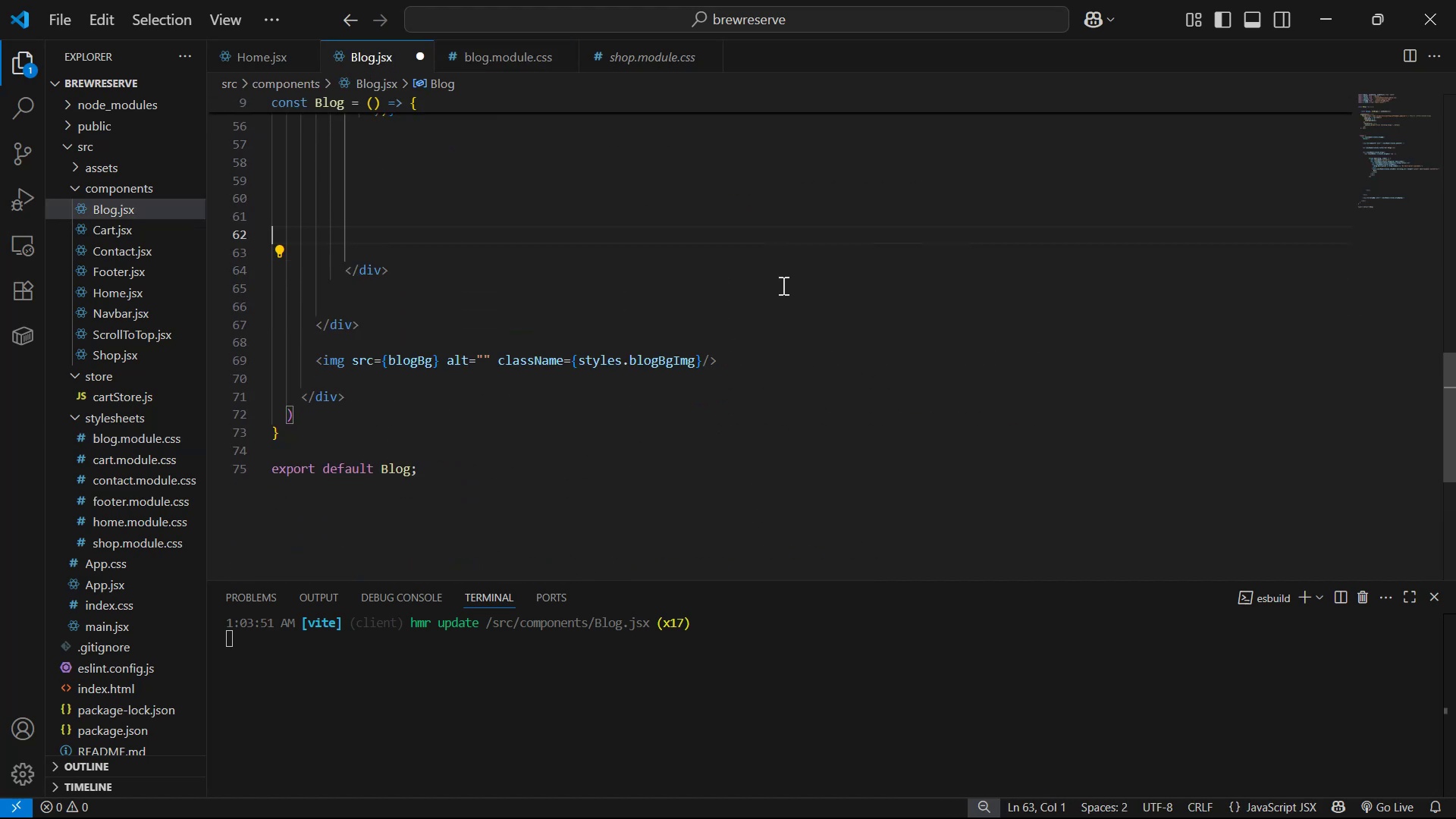 
key(Backspace)
 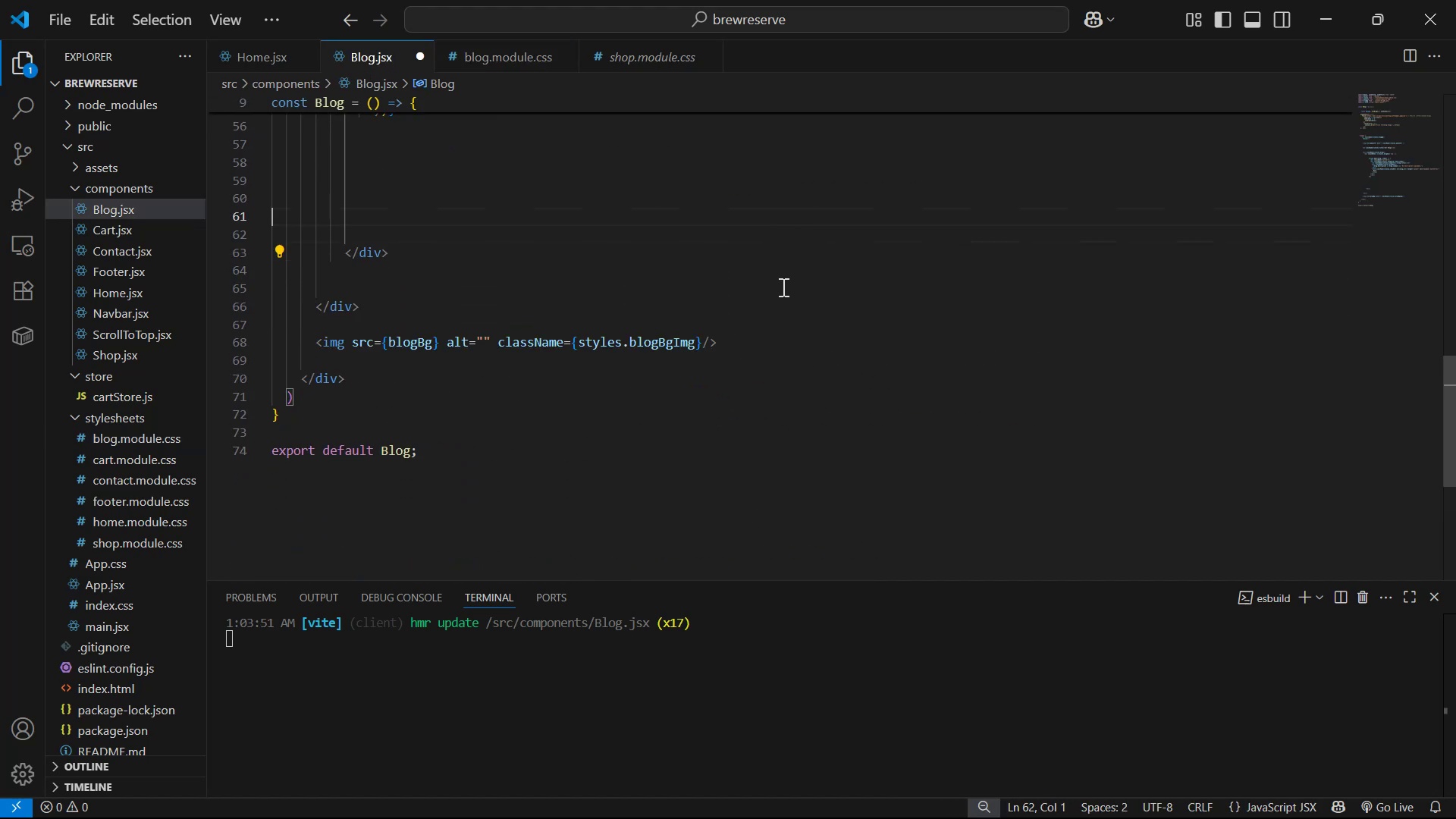 
key(Backspace)
 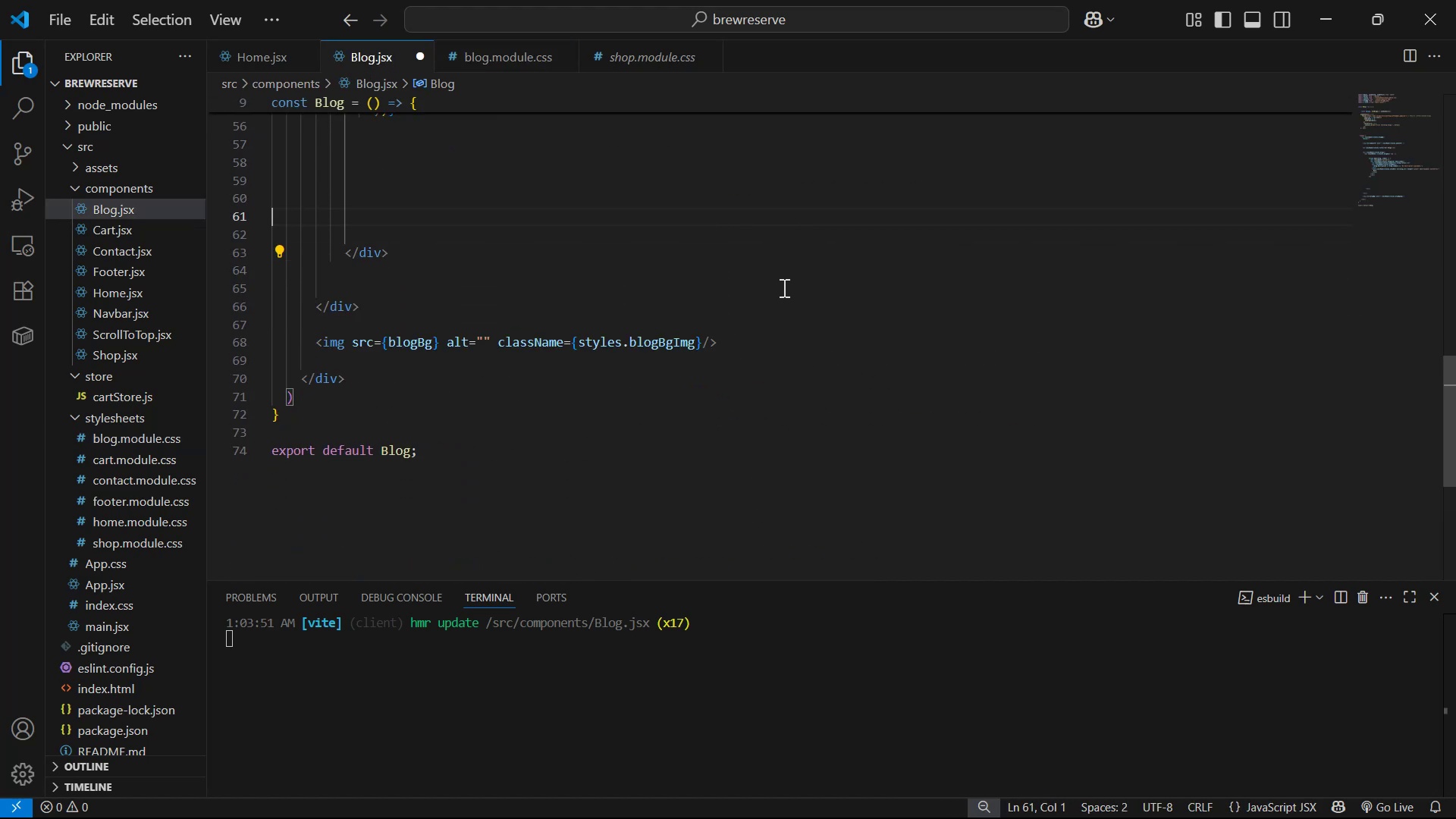 
key(Backspace)
 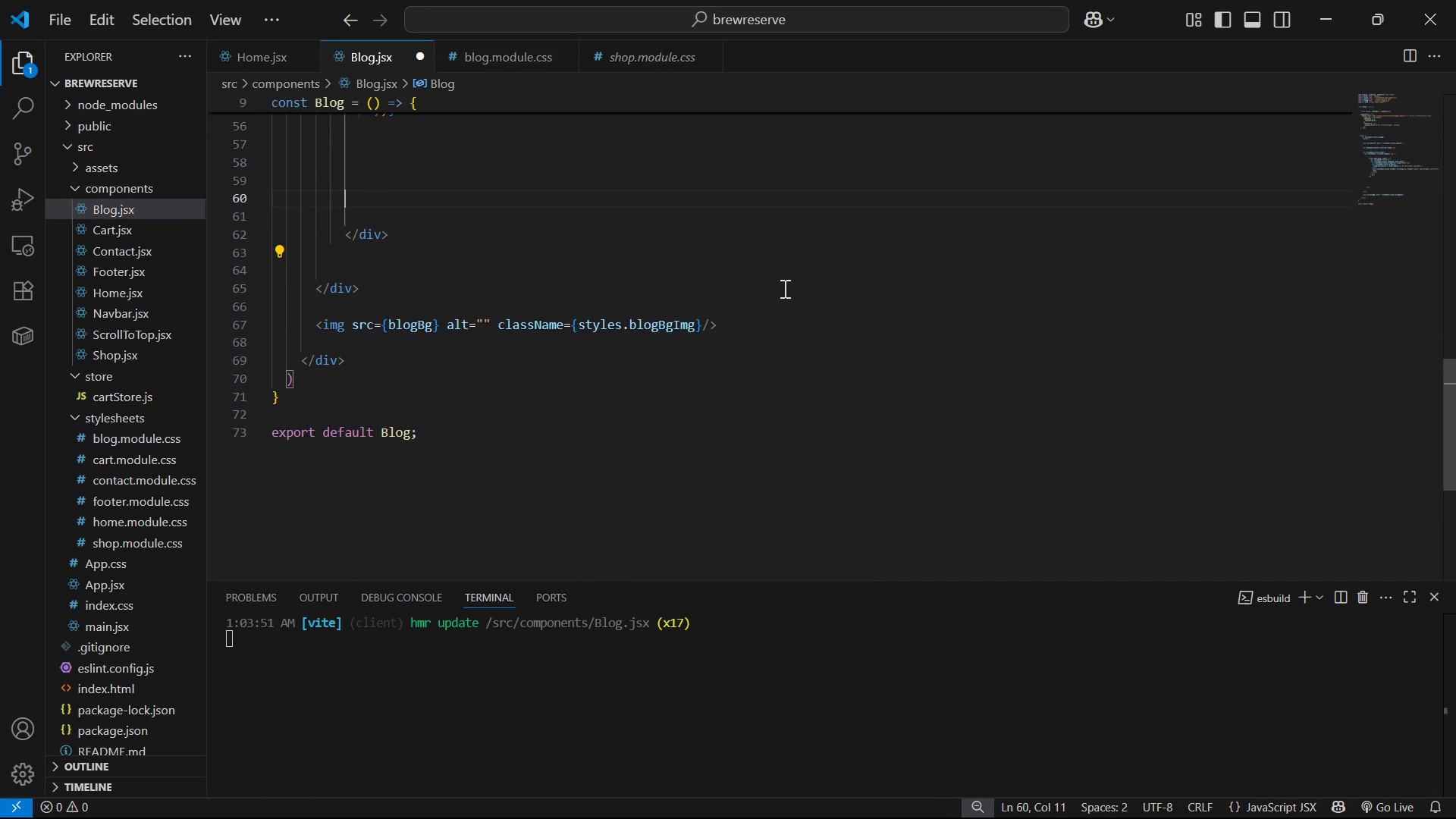 
key(Backspace)
 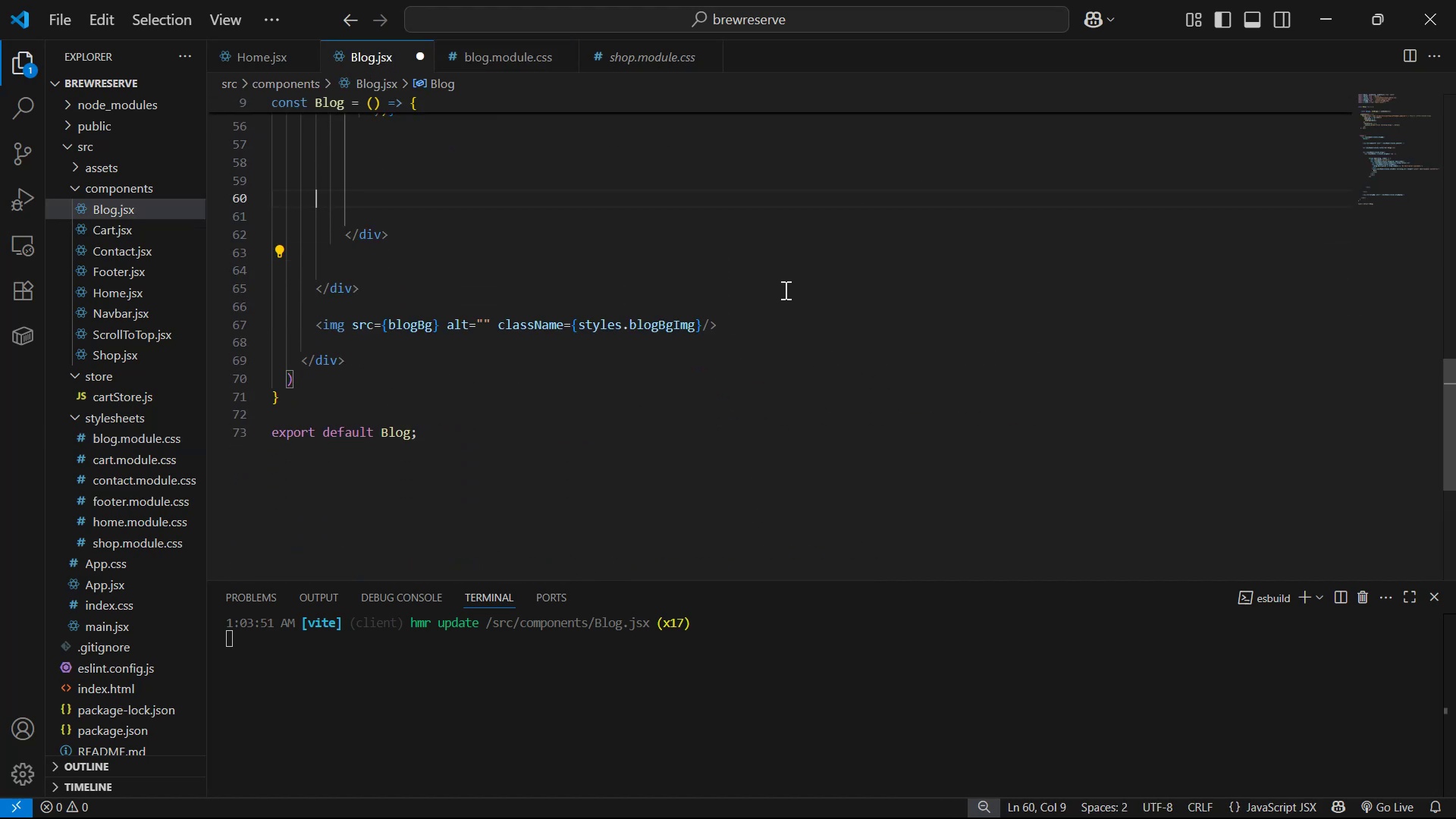 
key(Control+S)
 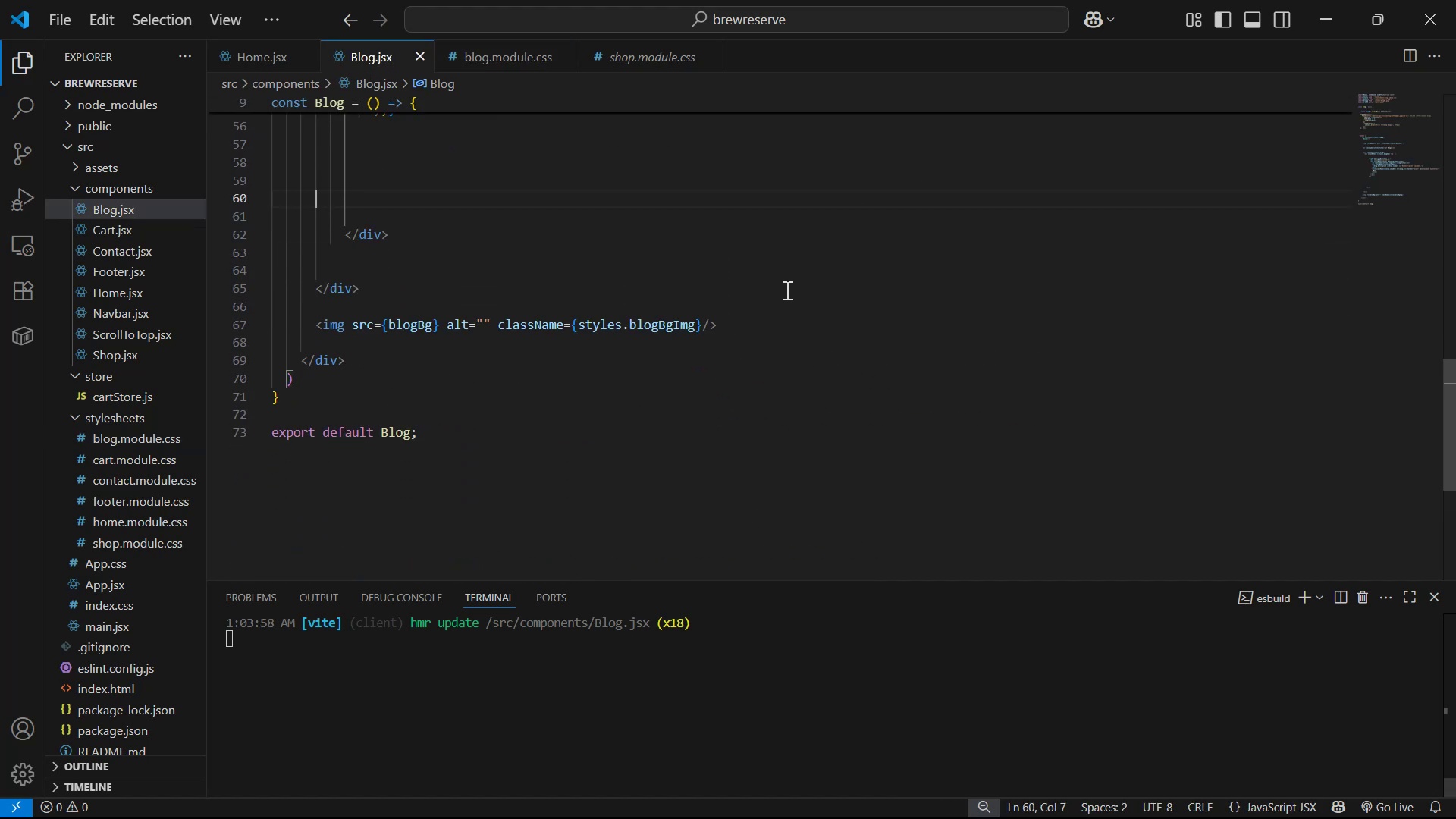 
key(Alt+AltLeft)
 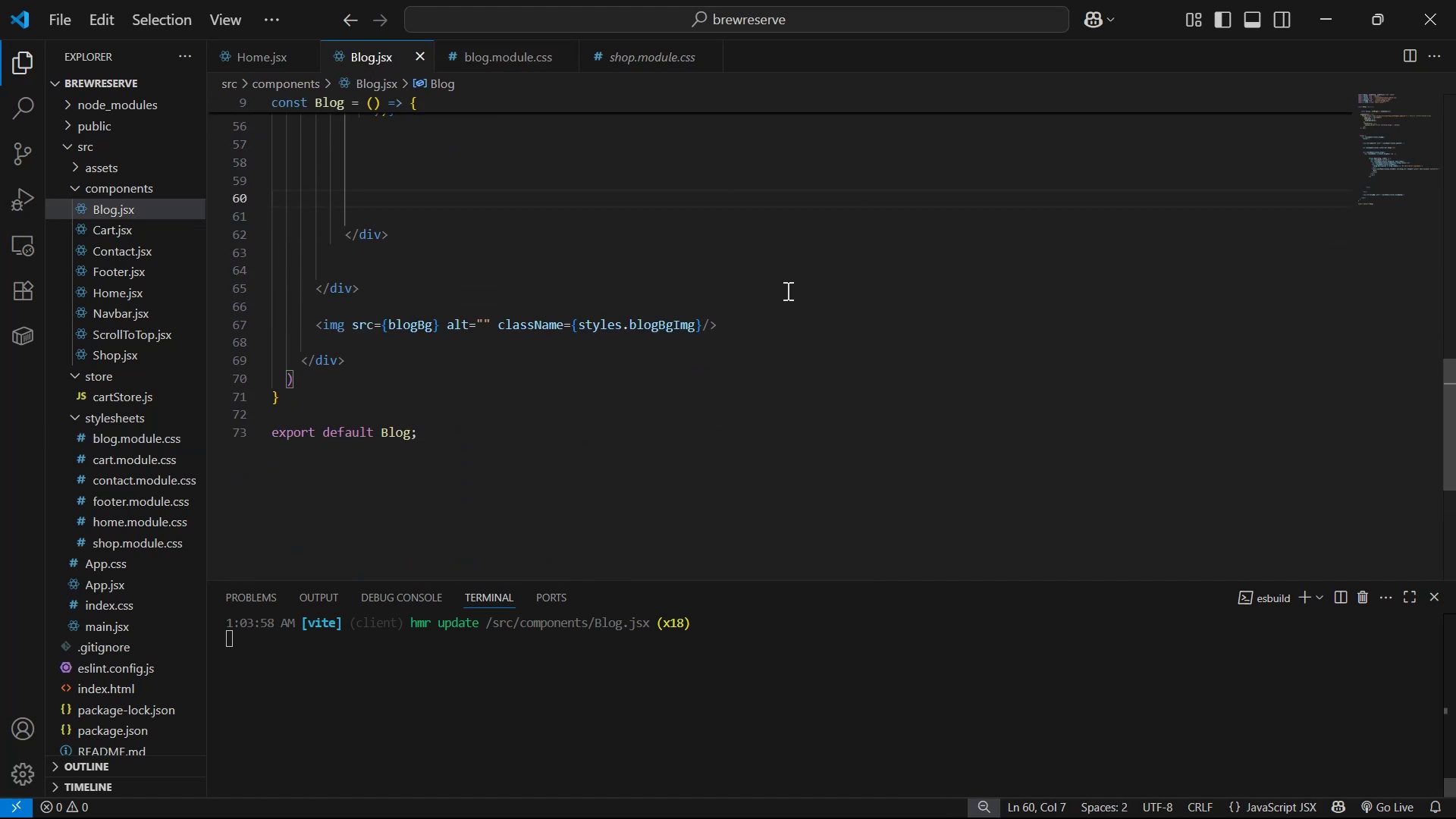 
key(Alt+Tab)
 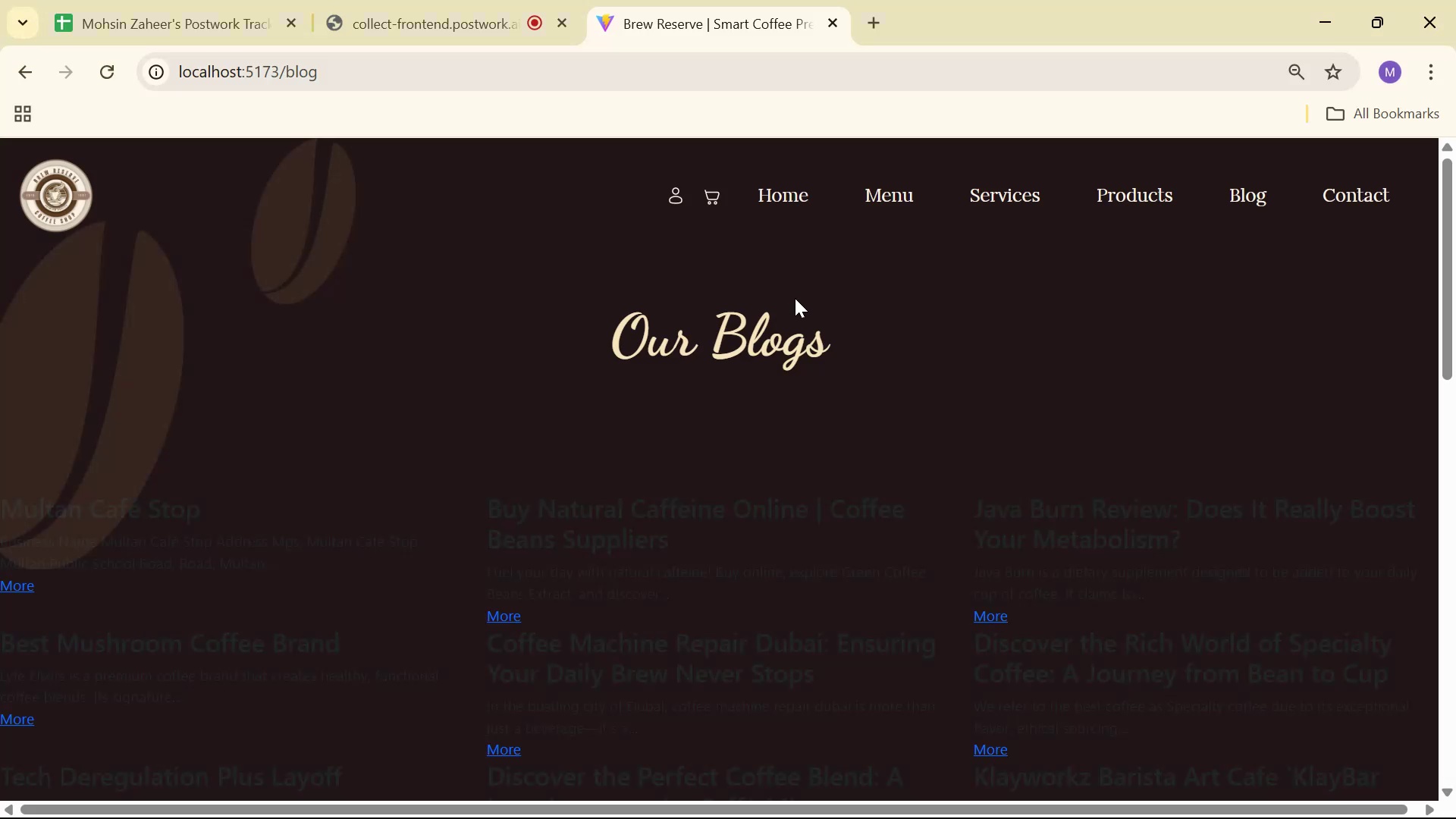 
scroll: coordinate [811, 347], scroll_direction: down, amount: 9.0
 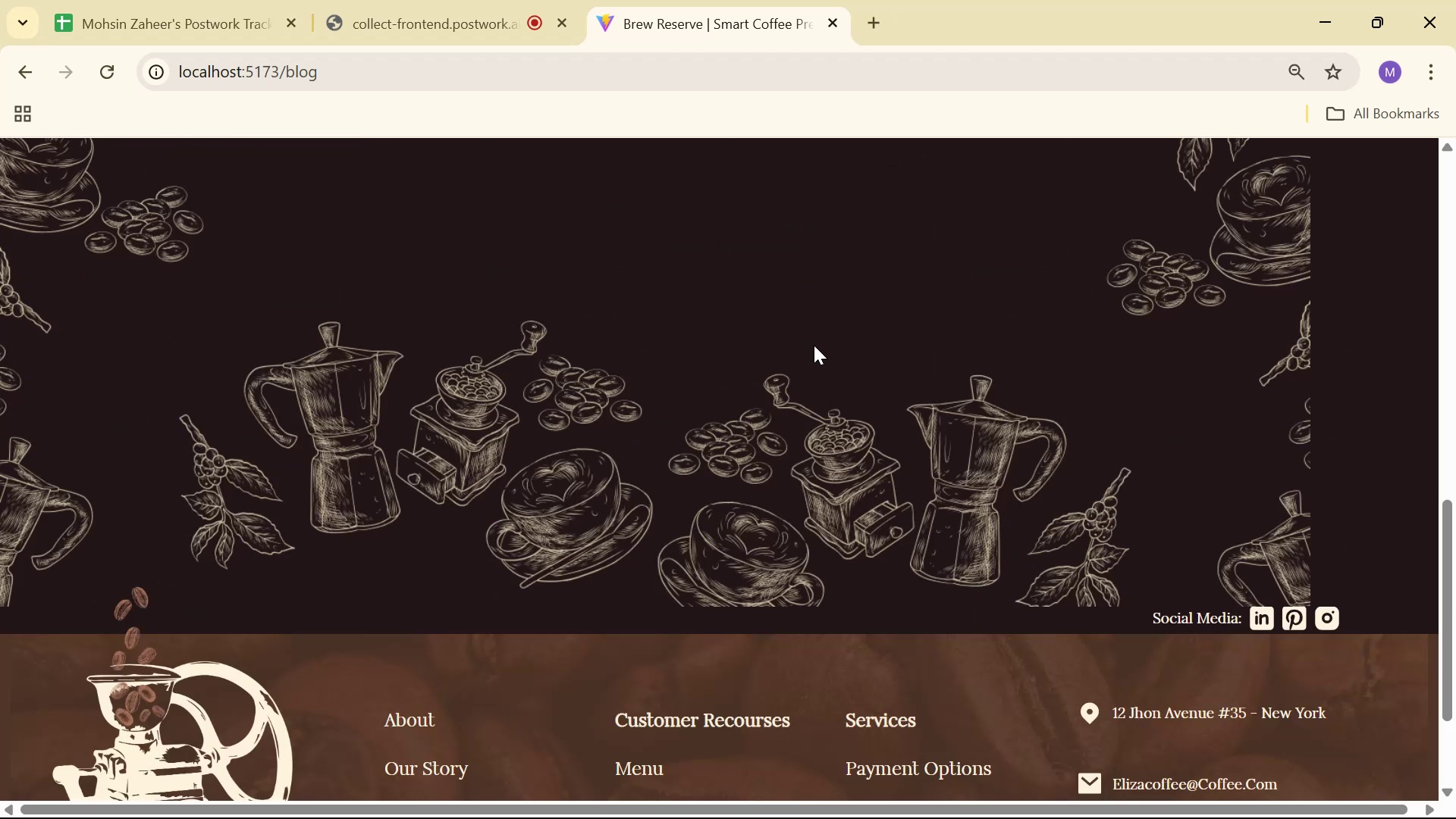 
key(Alt+AltLeft)
 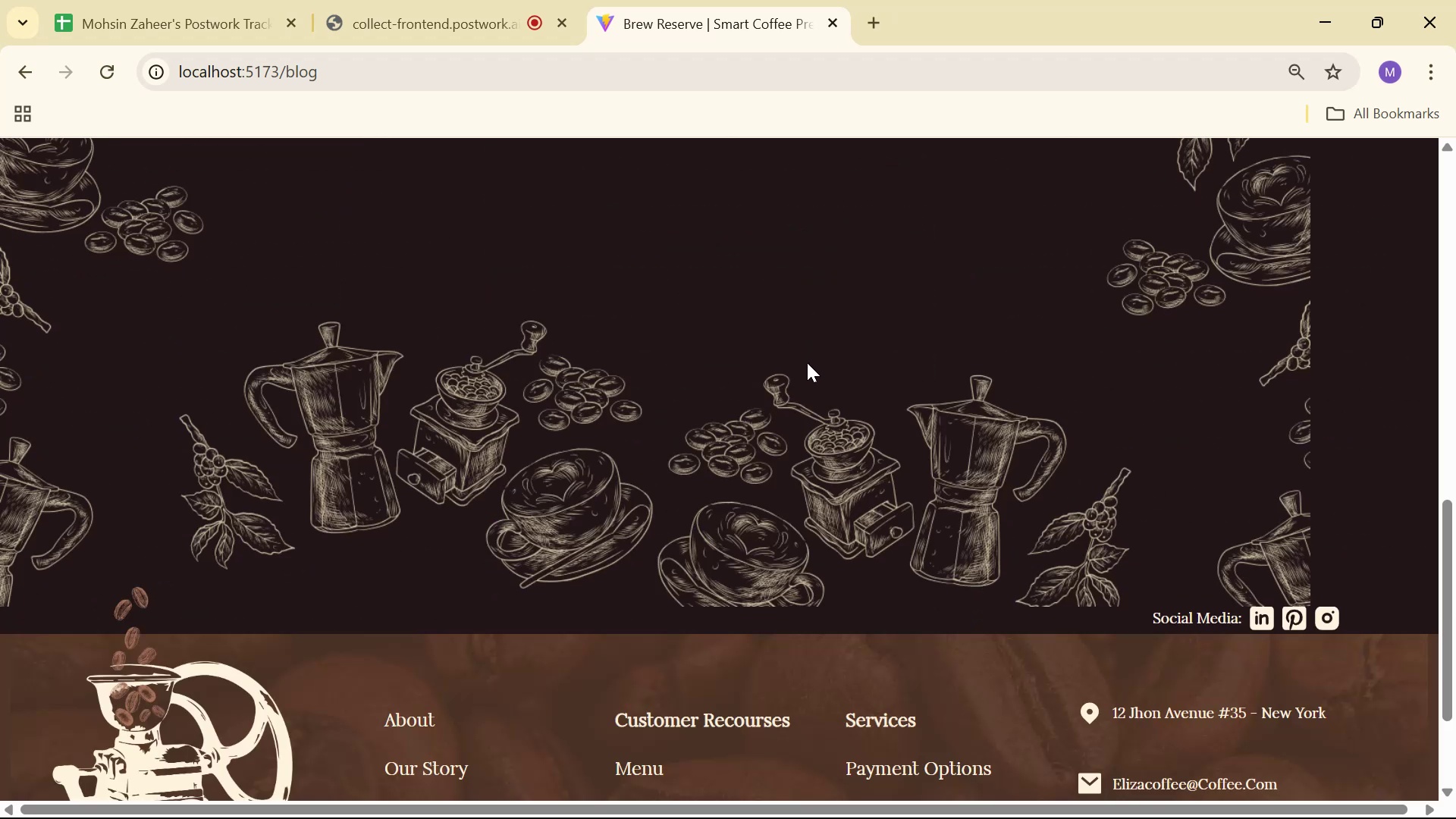 
key(Alt+Tab)
 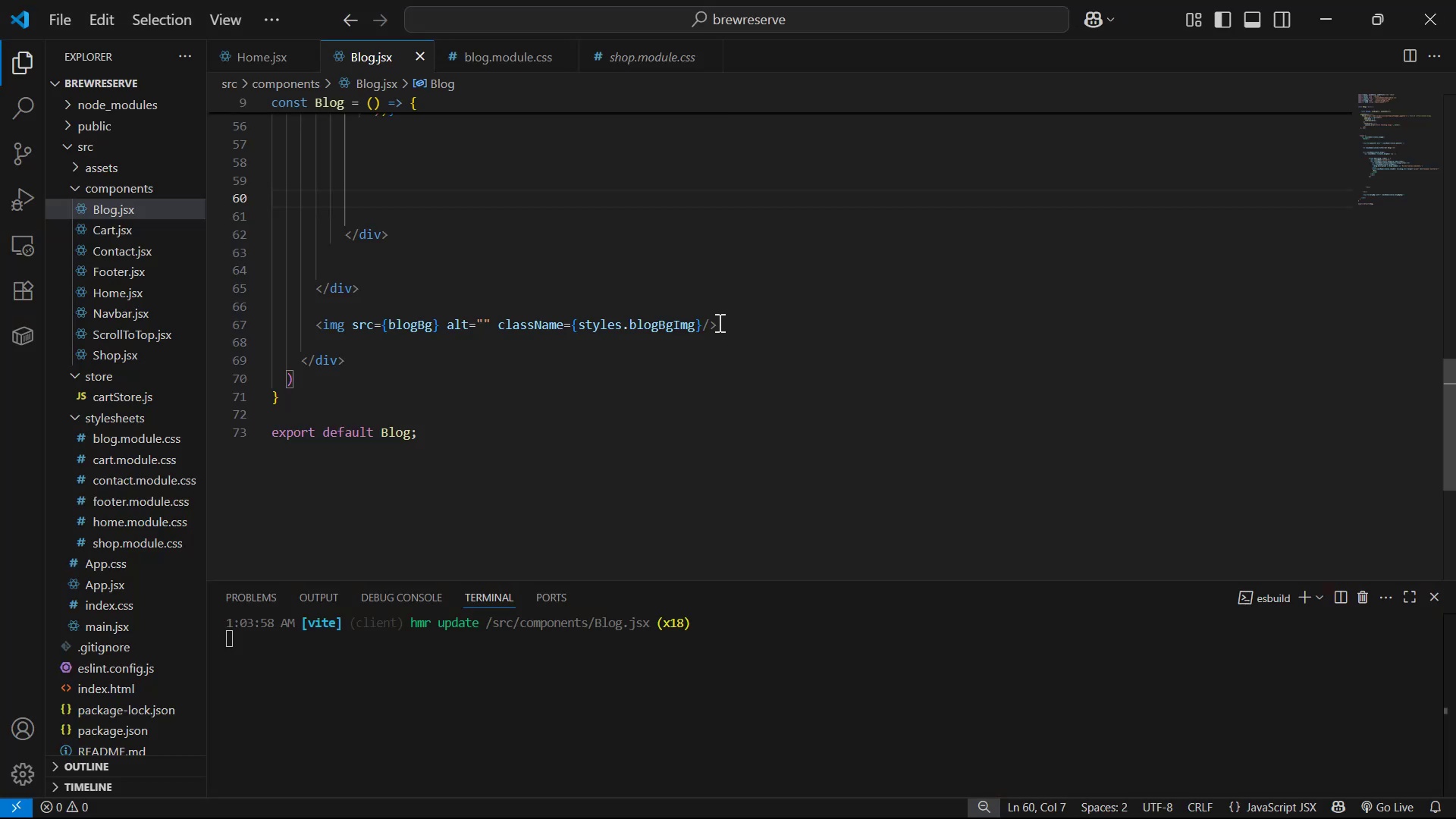 
key(Control+Z)
 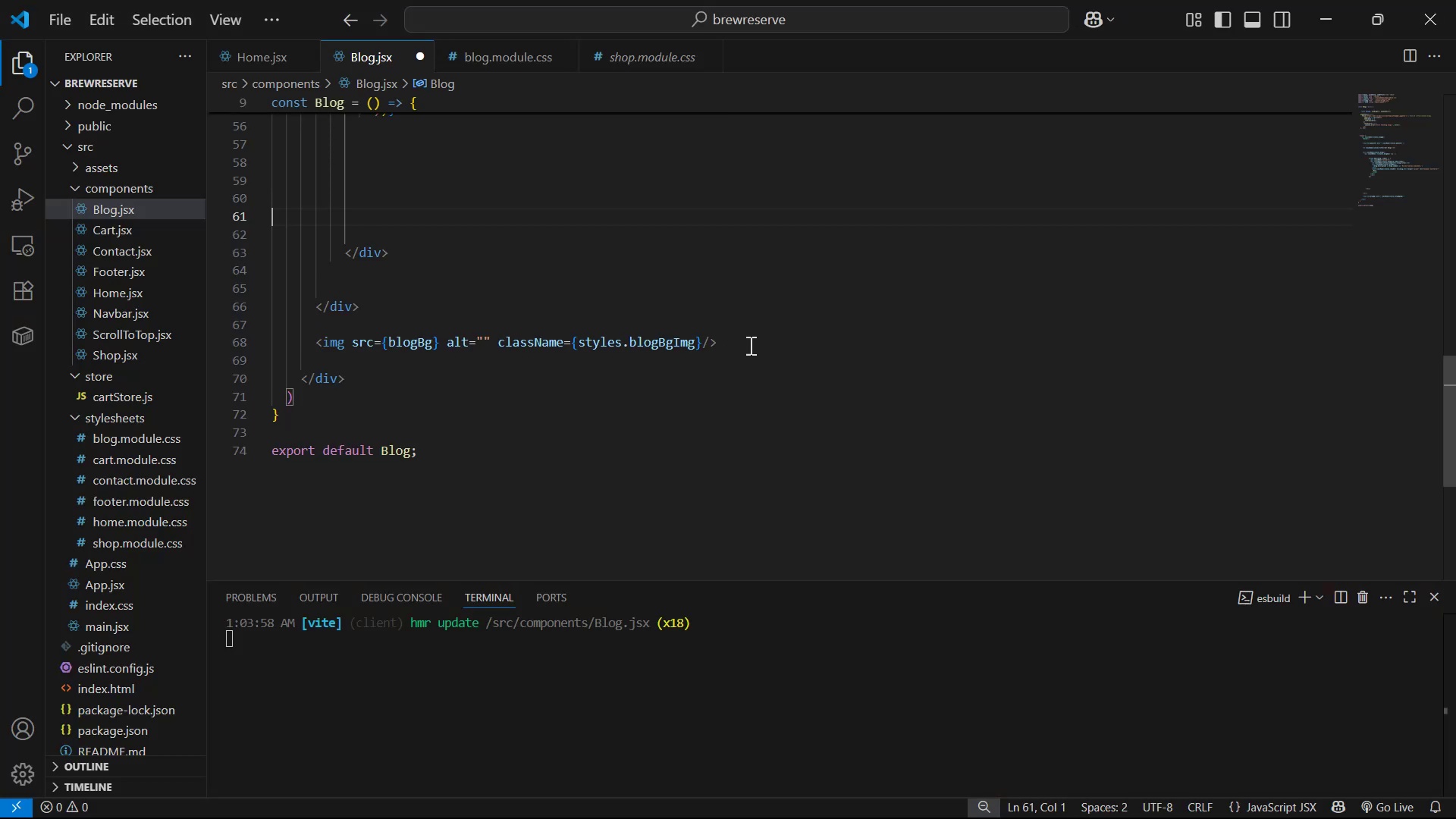 
key(Control+Z)
 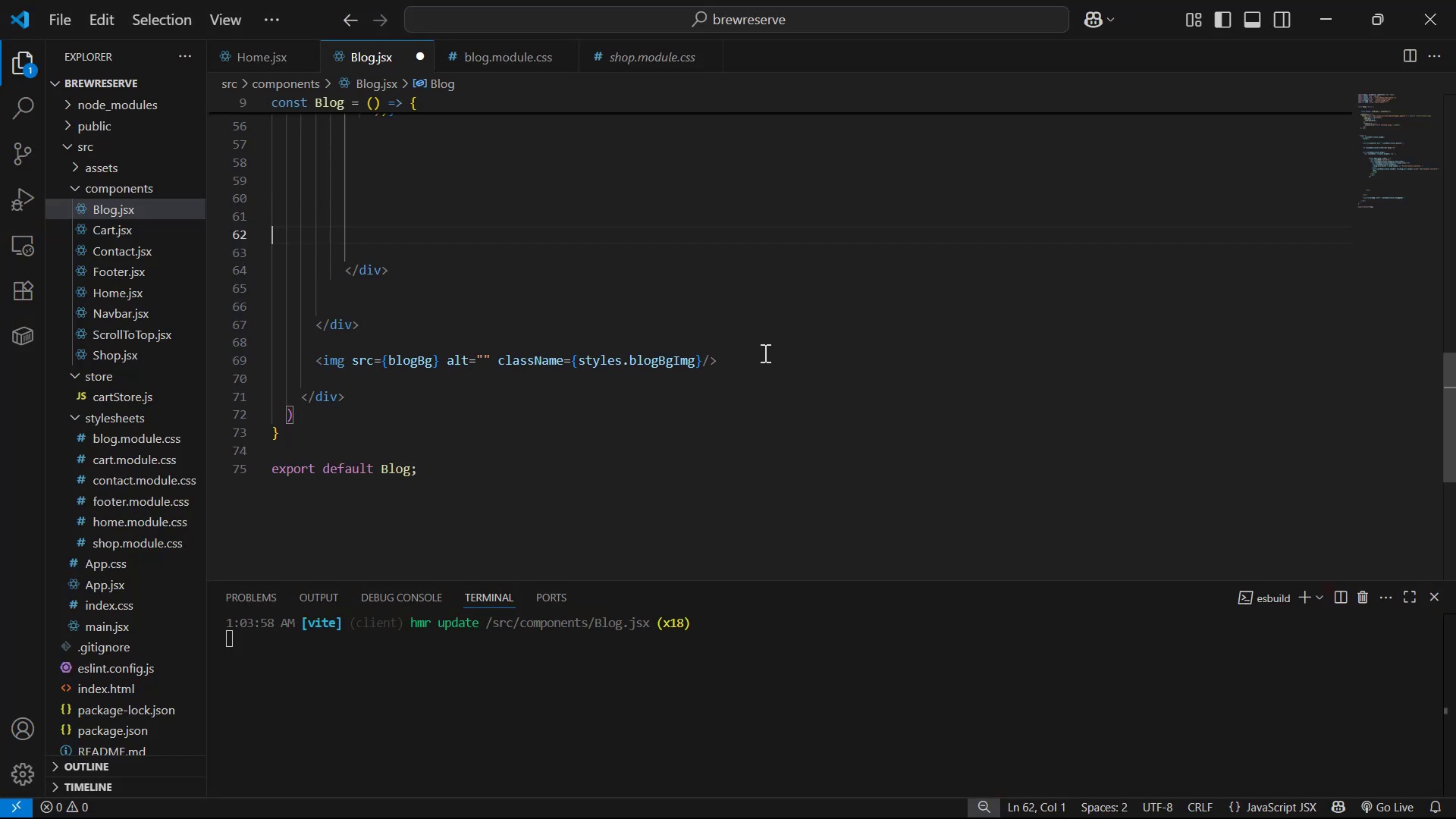 
key(Control+Z)
 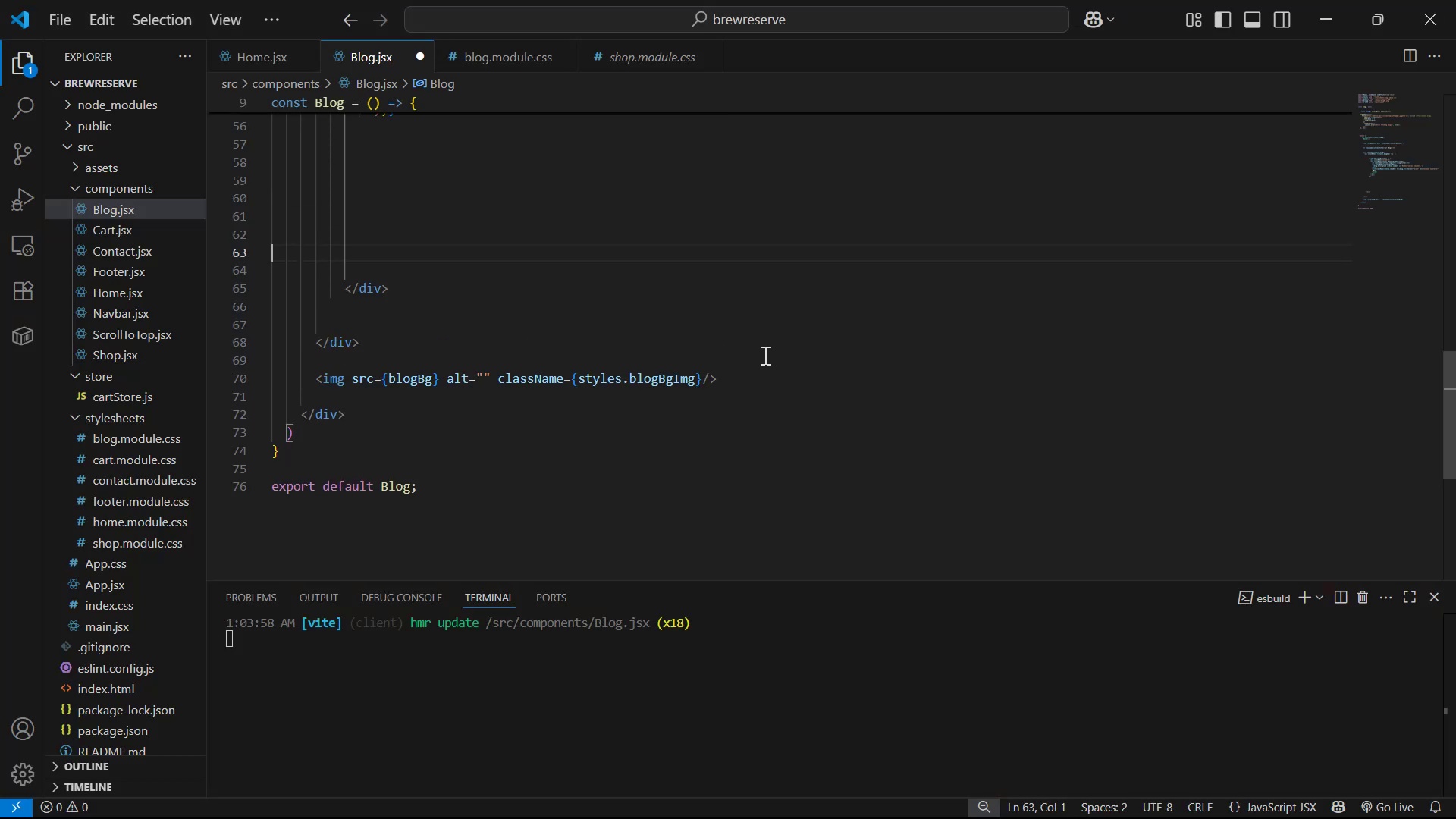 
key(Control+Z)
 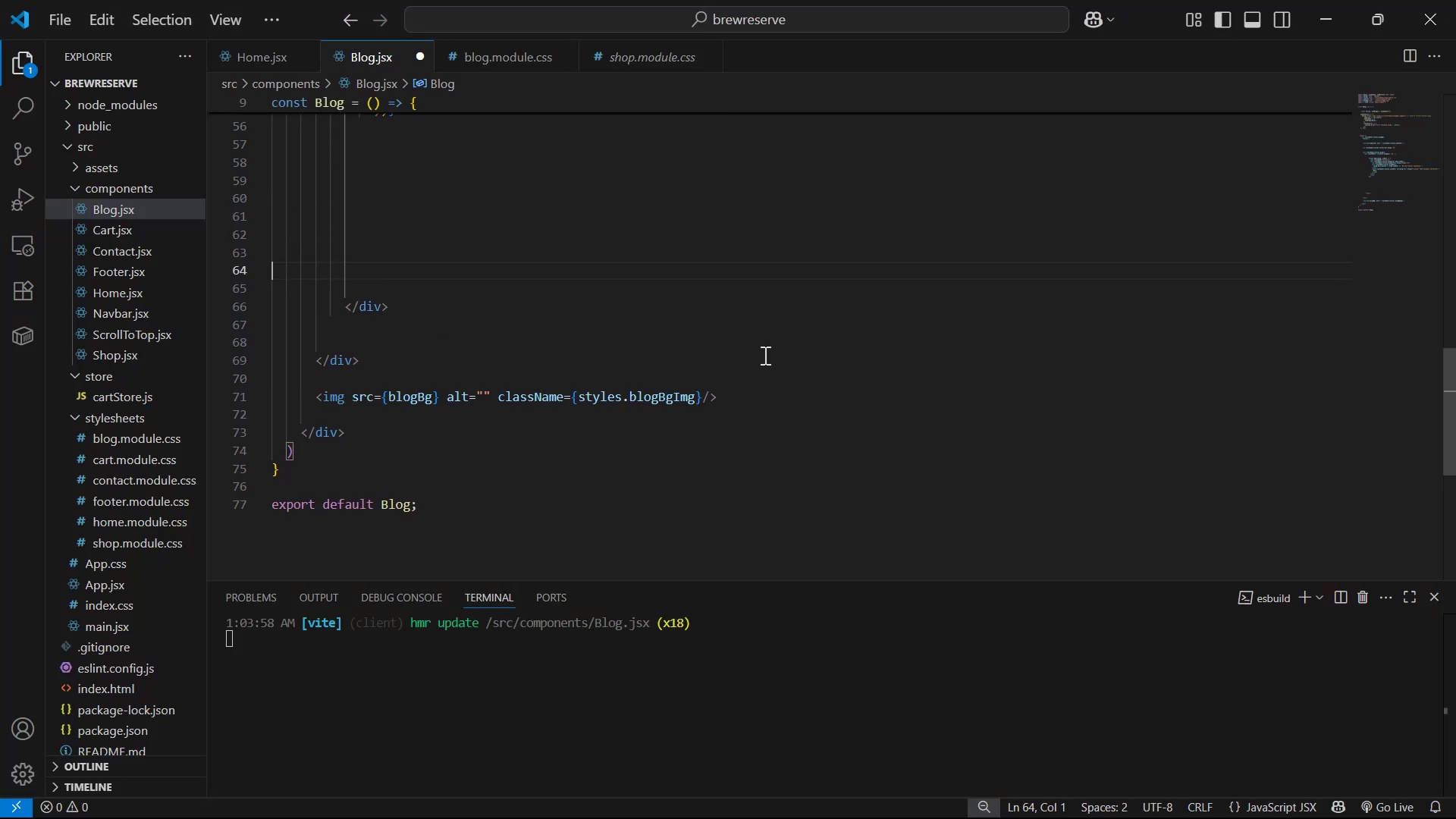 
key(Control+Z)
 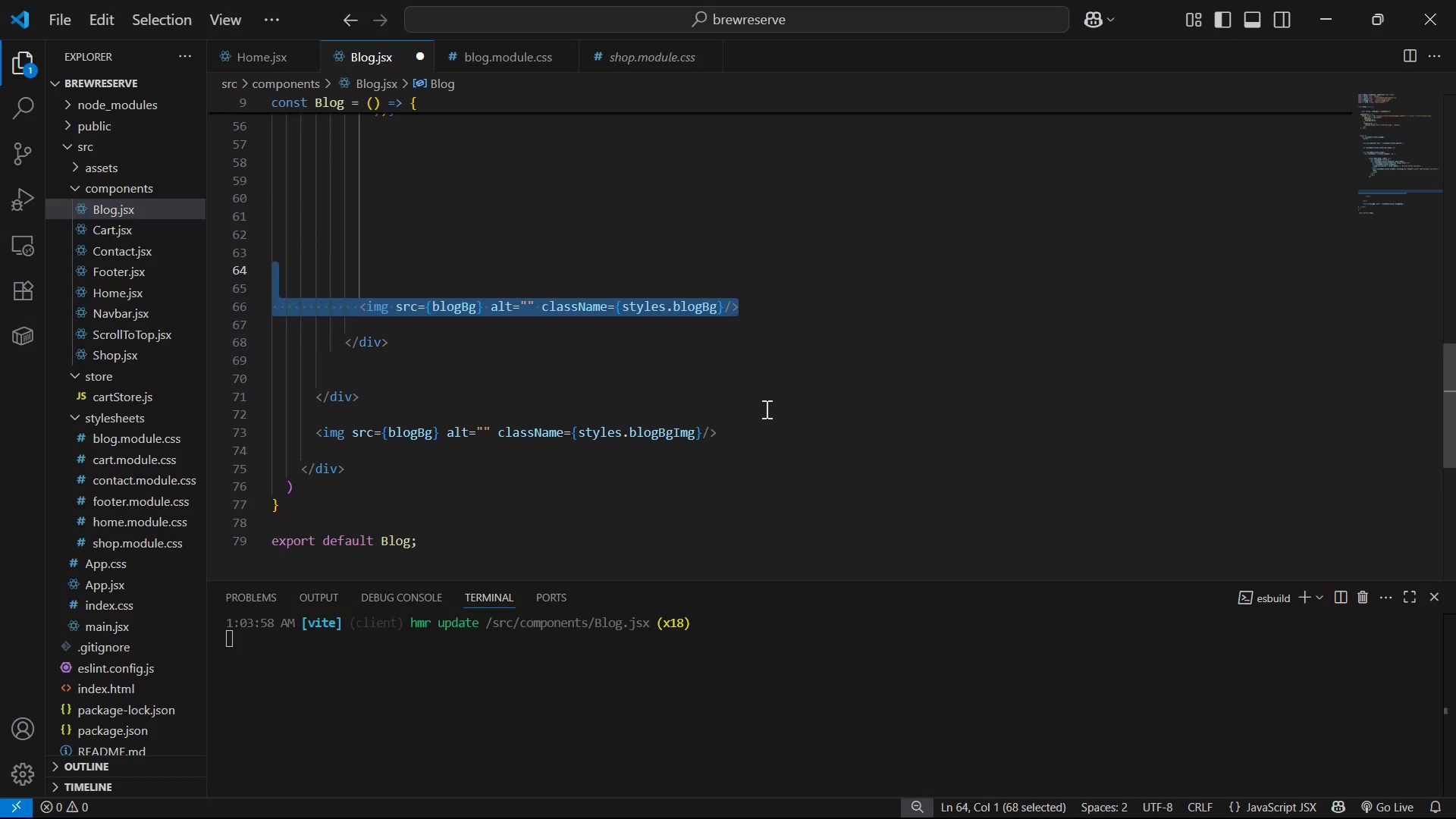 
left_click_drag(start_coordinate=[770, 438], to_coordinate=[772, 420])
 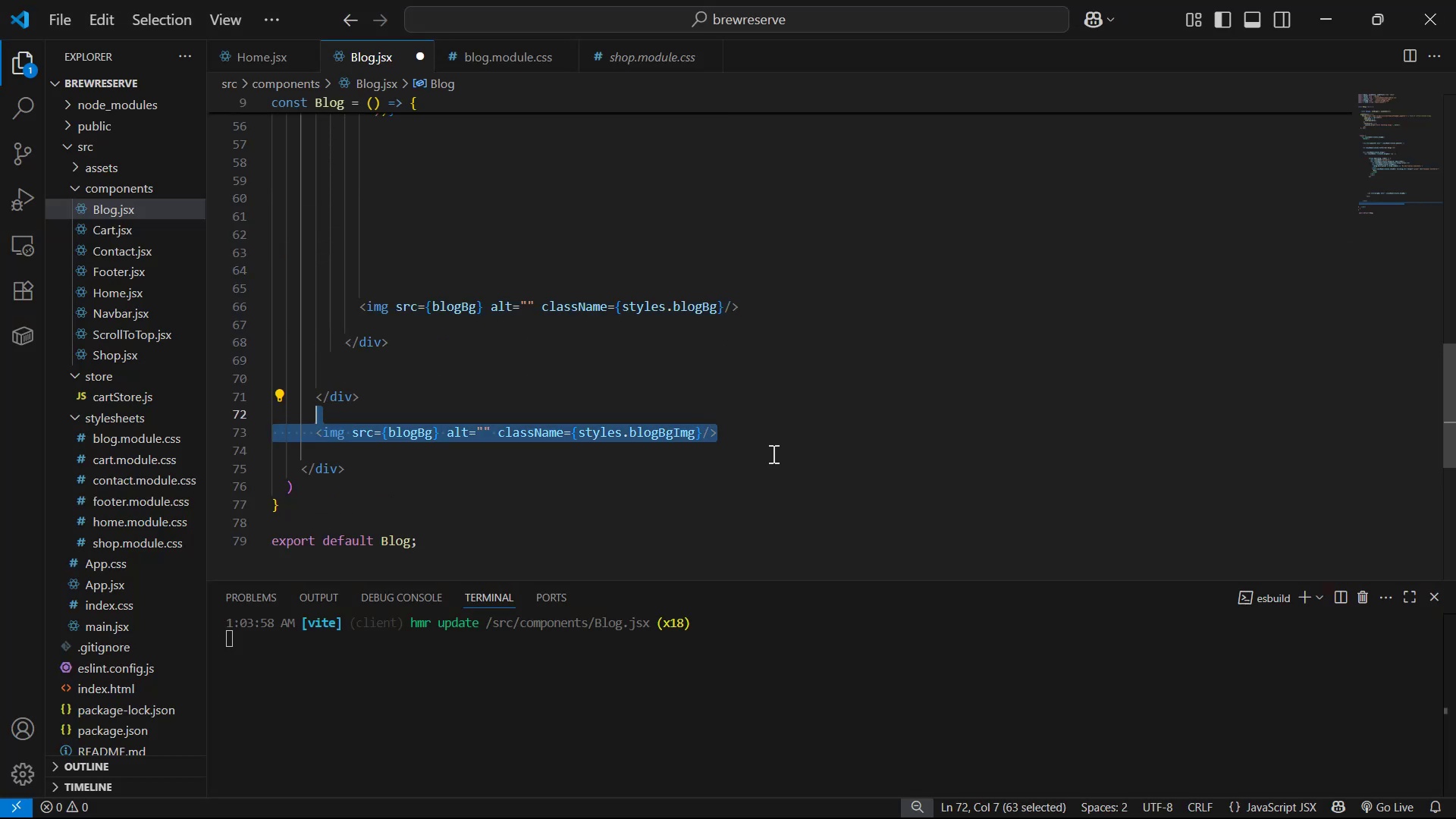 
key(Backspace)
 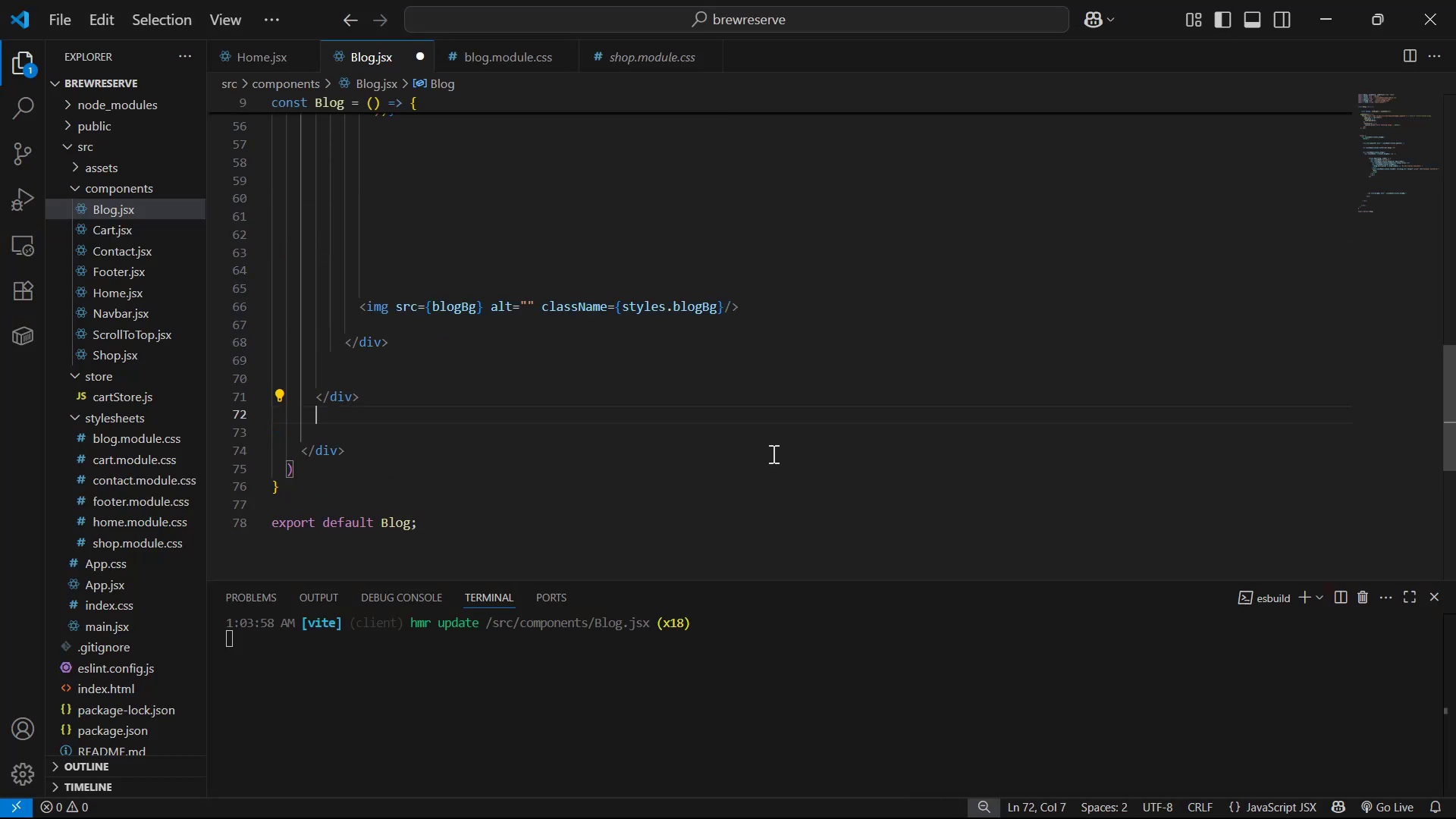 
key(Control+S)
 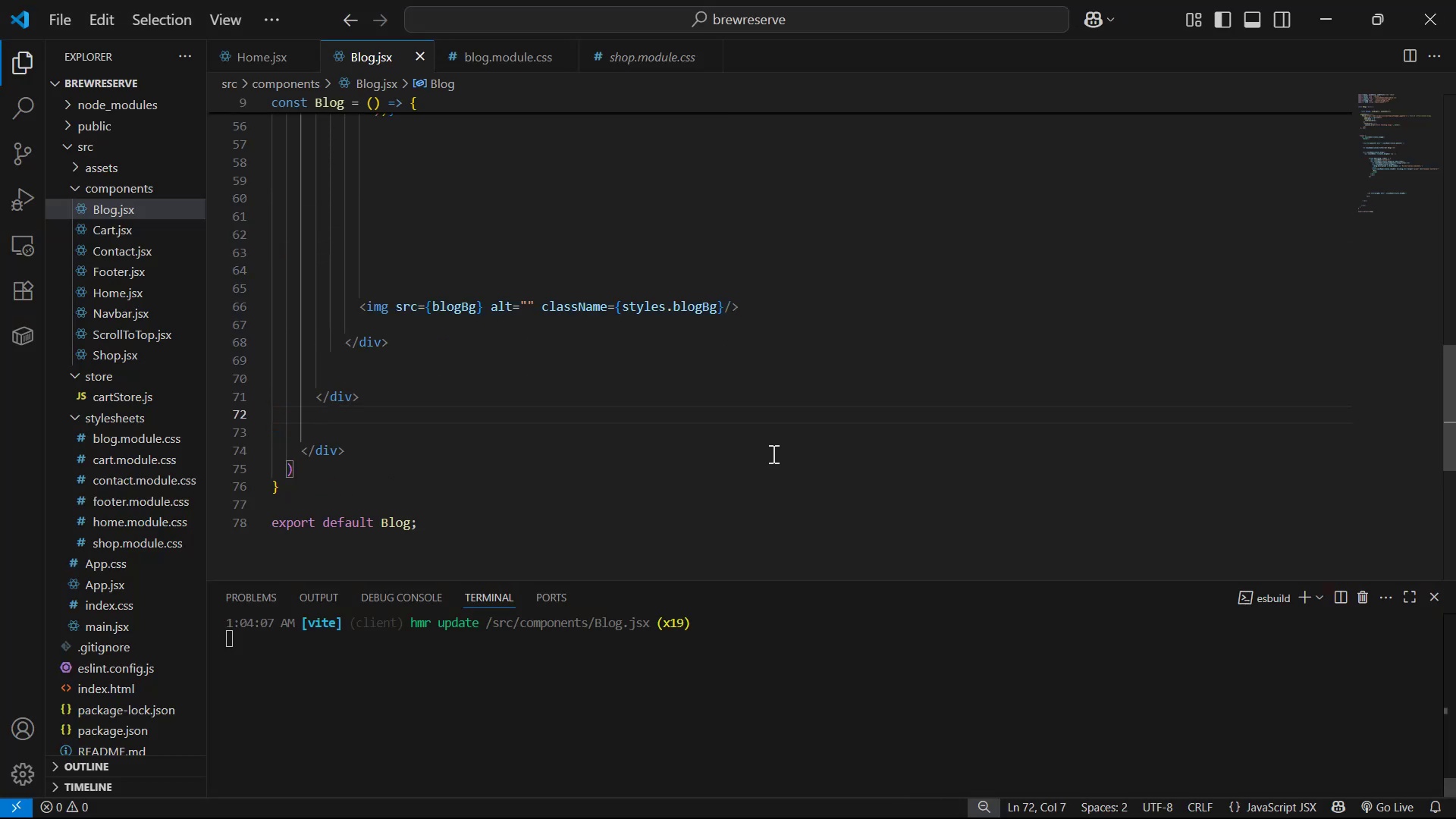 
key(Alt+AltLeft)
 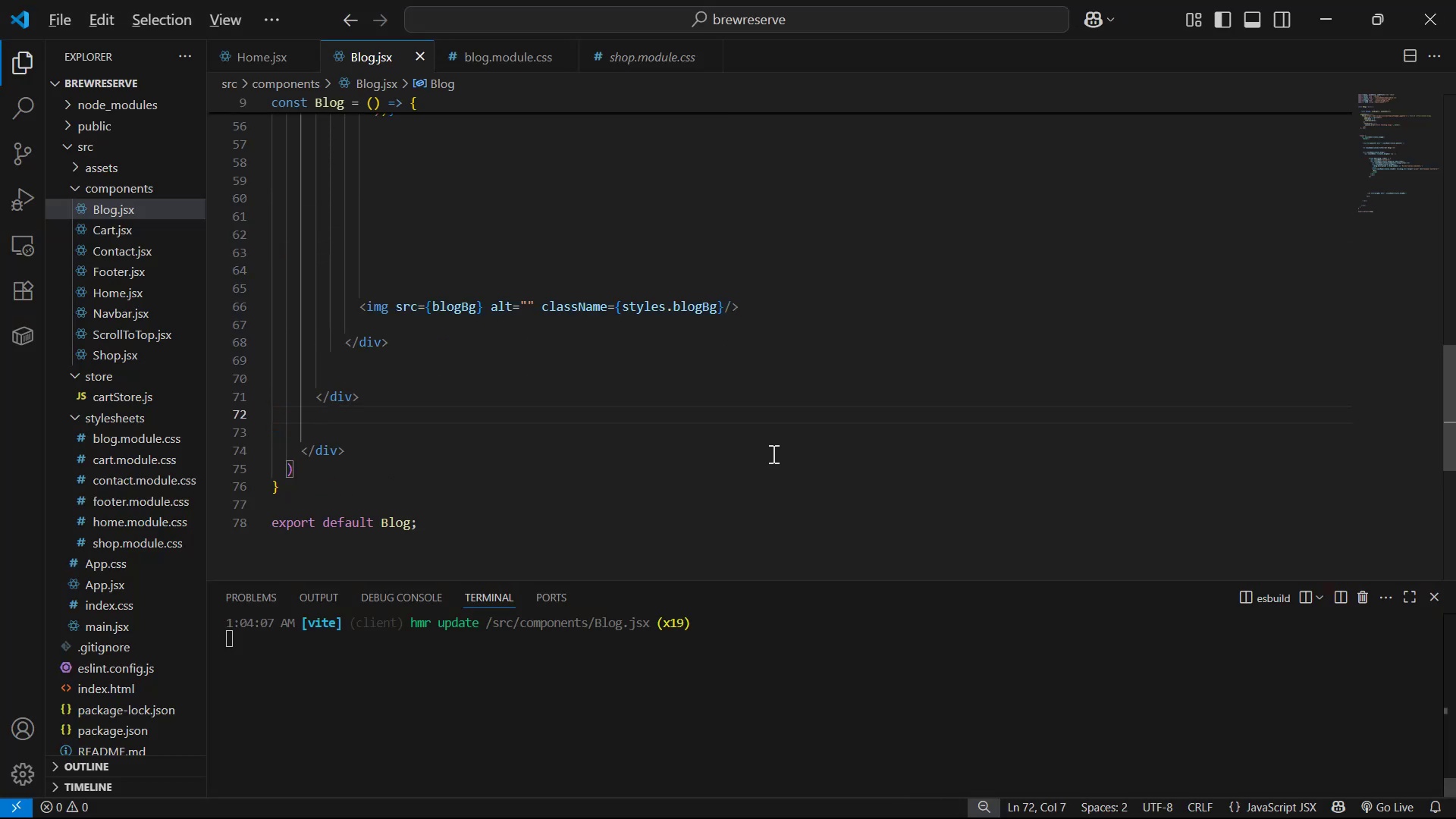 
key(Alt+Tab)
 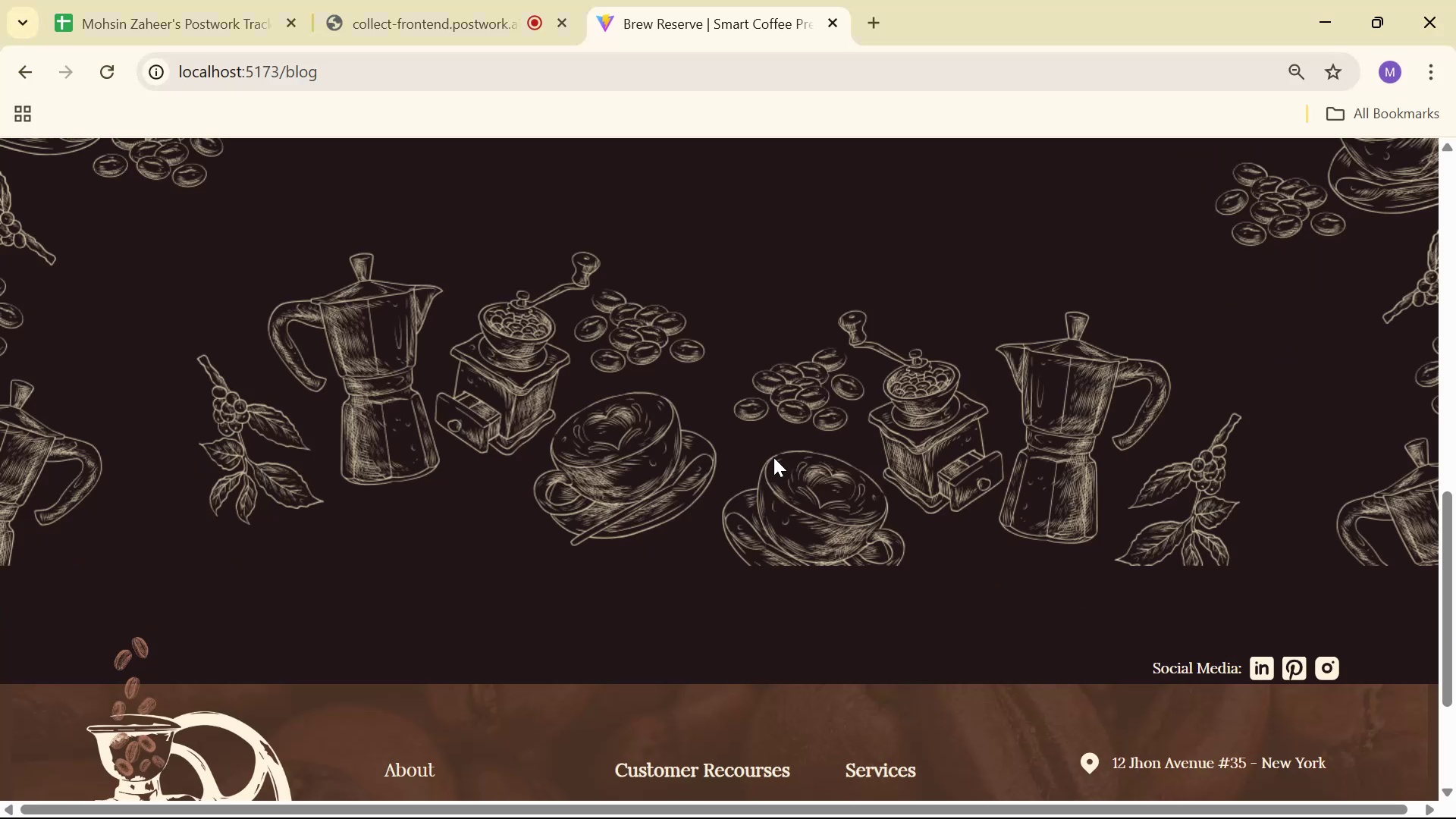 
scroll: coordinate [774, 463], scroll_direction: up, amount: 3.0
 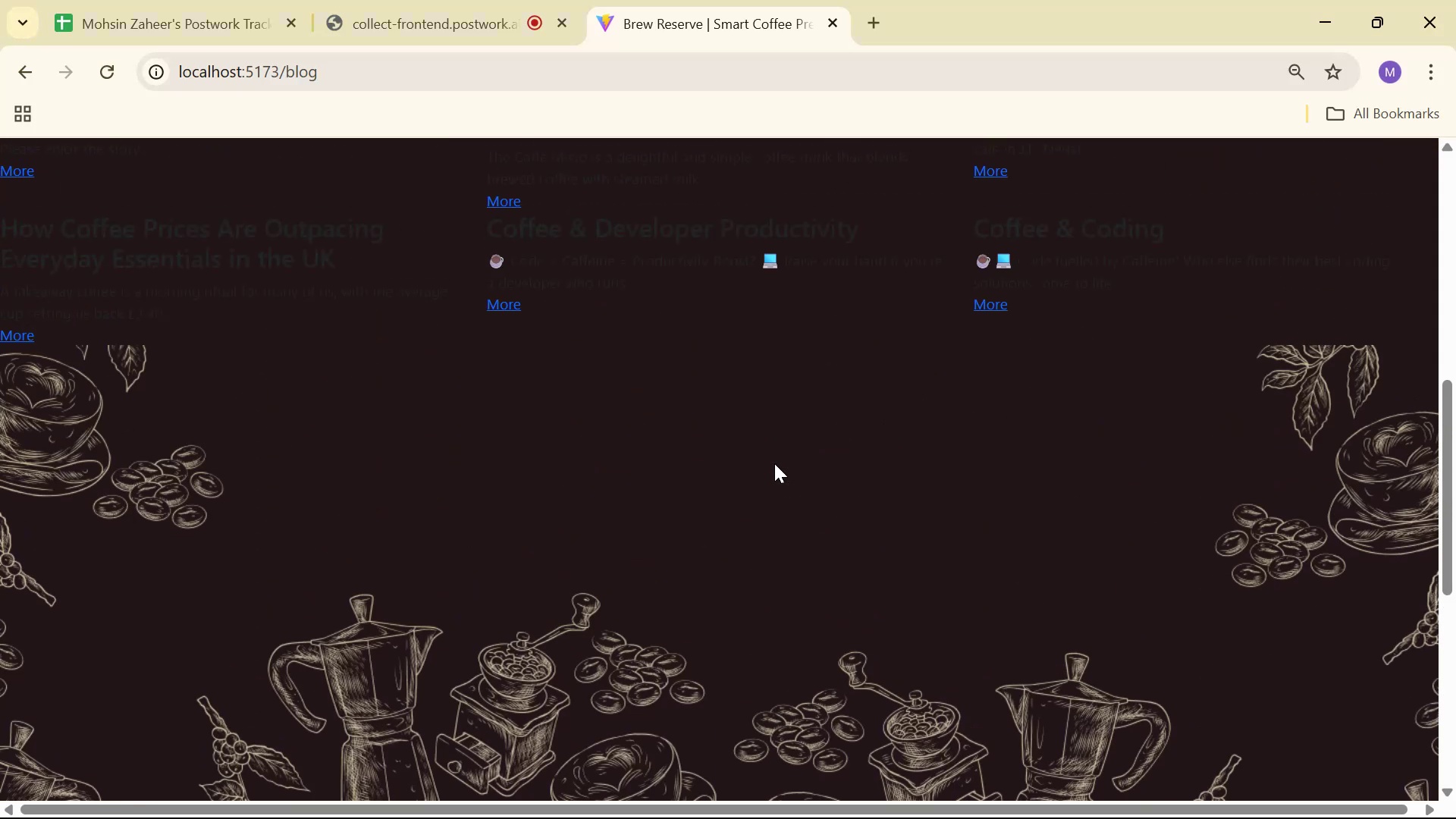 
key(Alt+AltLeft)
 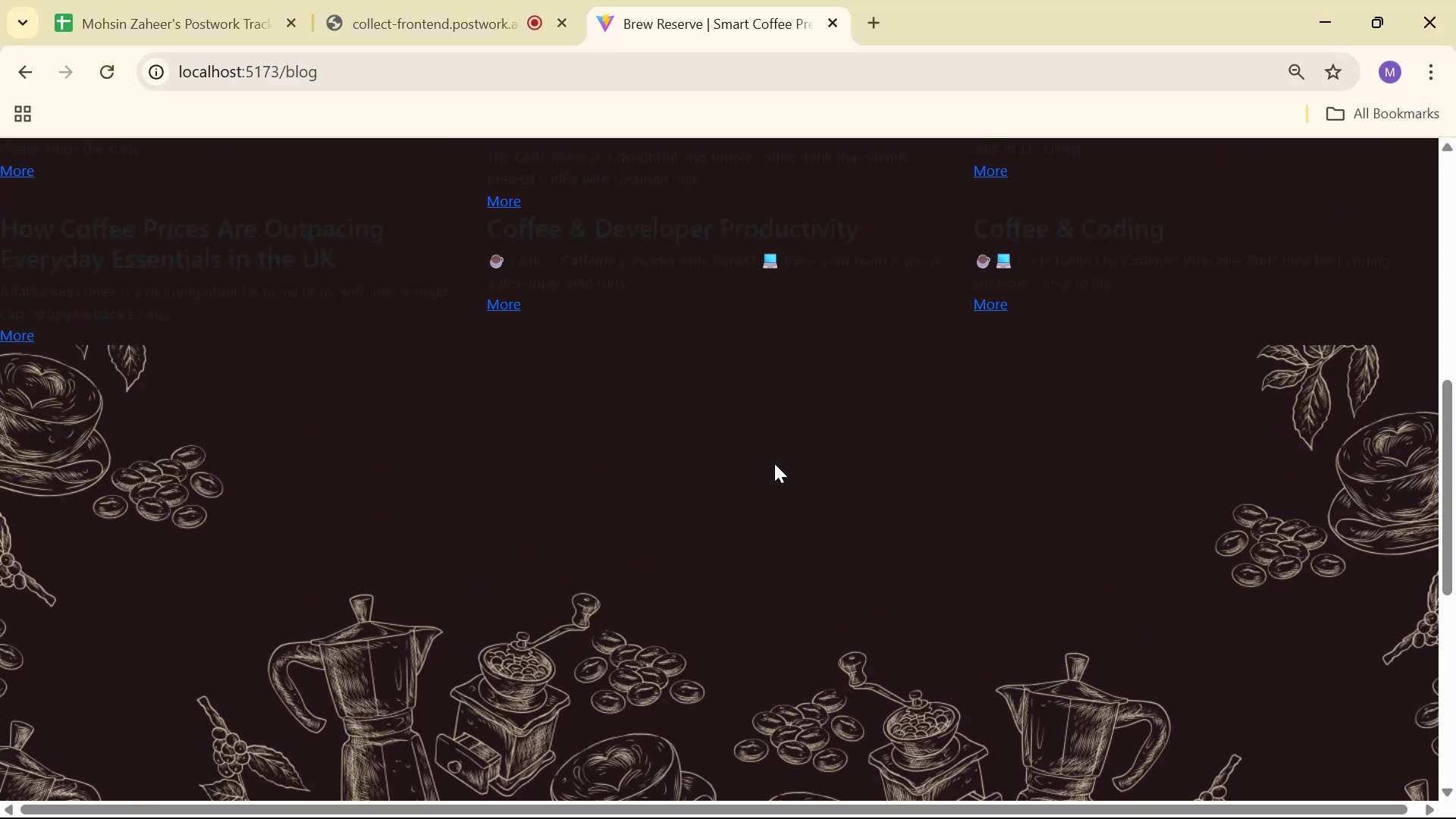 
key(Alt+Tab)
 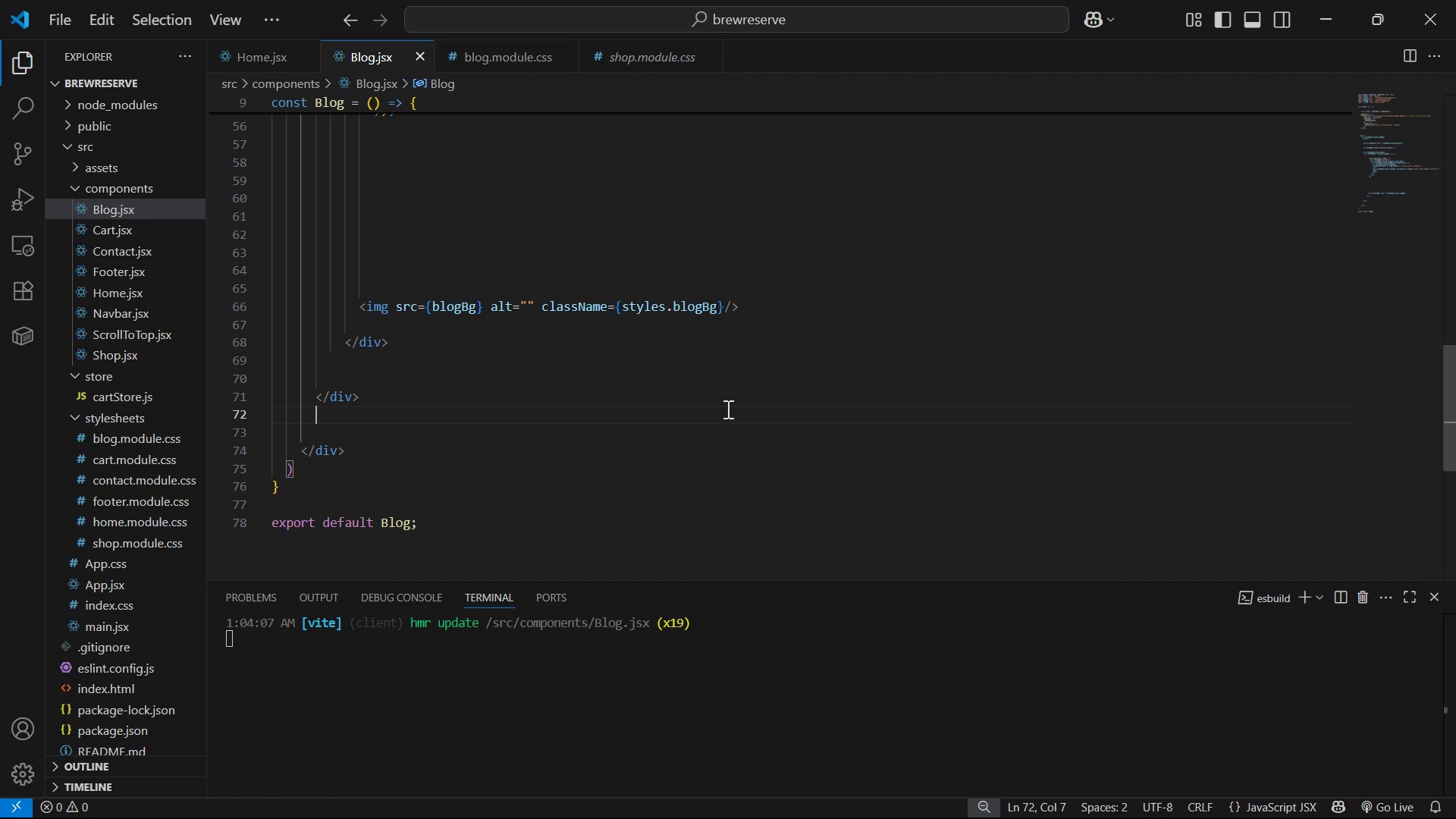 
scroll: coordinate [733, 407], scroll_direction: up, amount: 3.0
 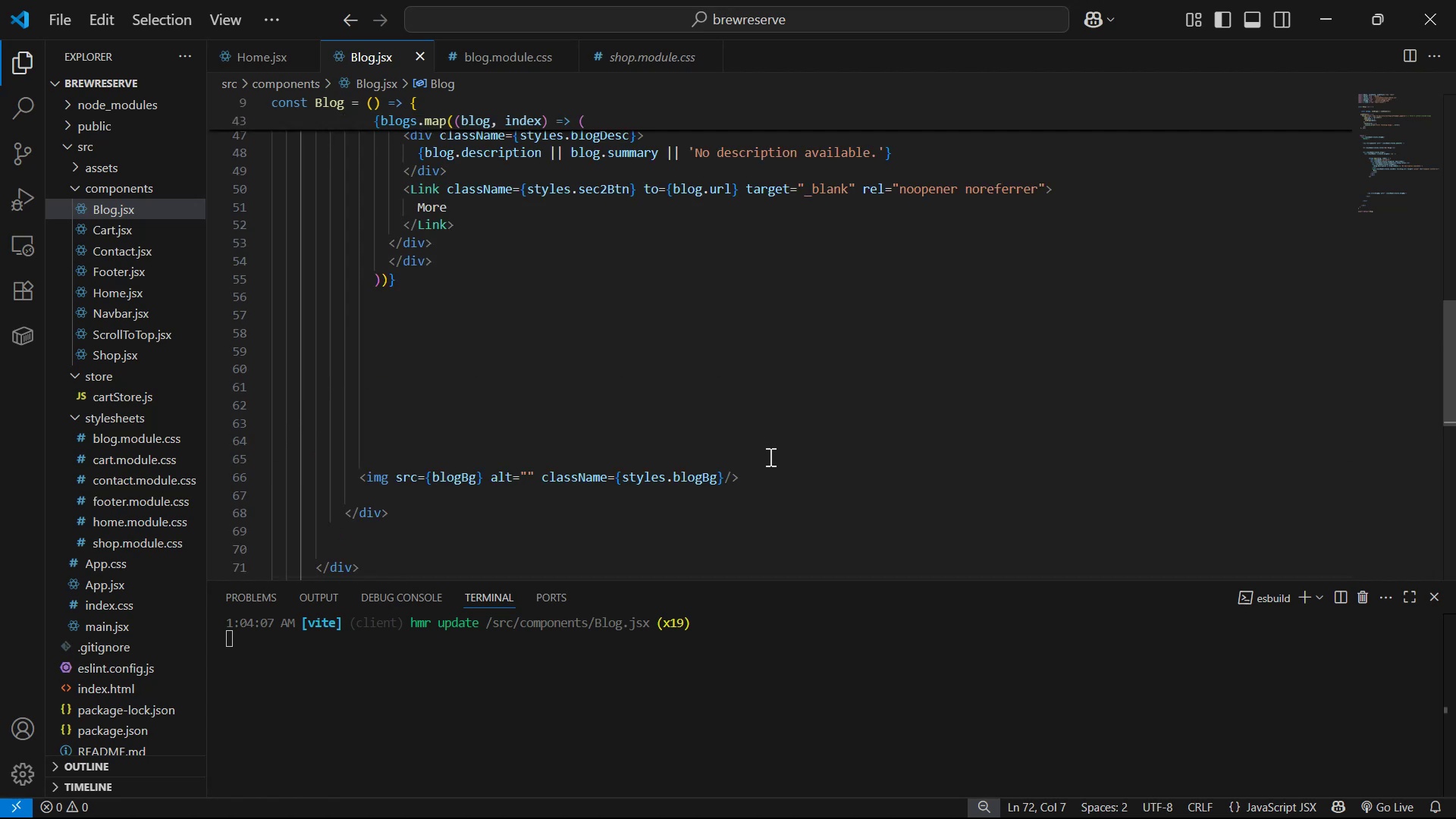 
scroll: coordinate [769, 469], scroll_direction: down, amount: 3.0
 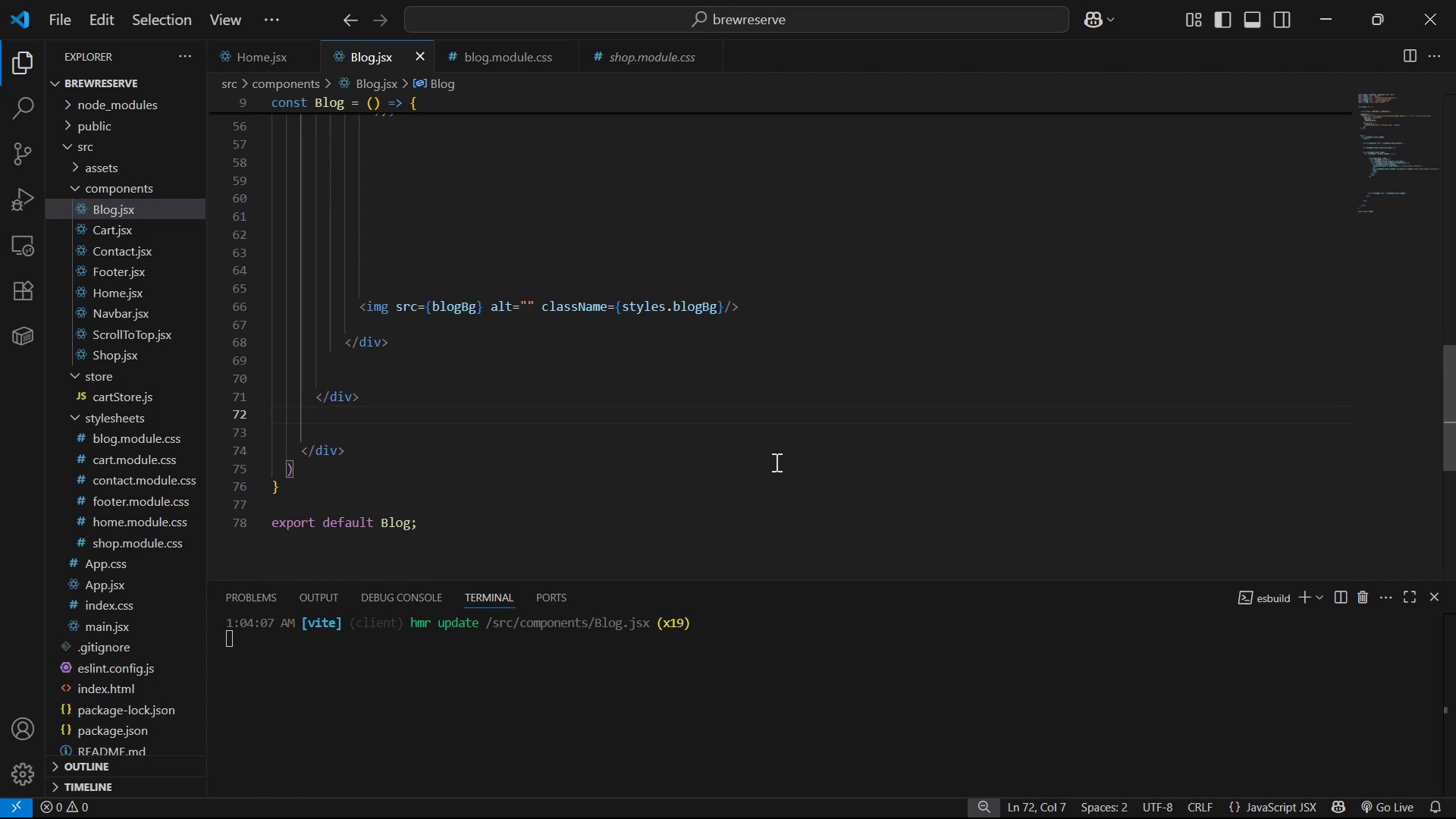 
key(Control+Z)
 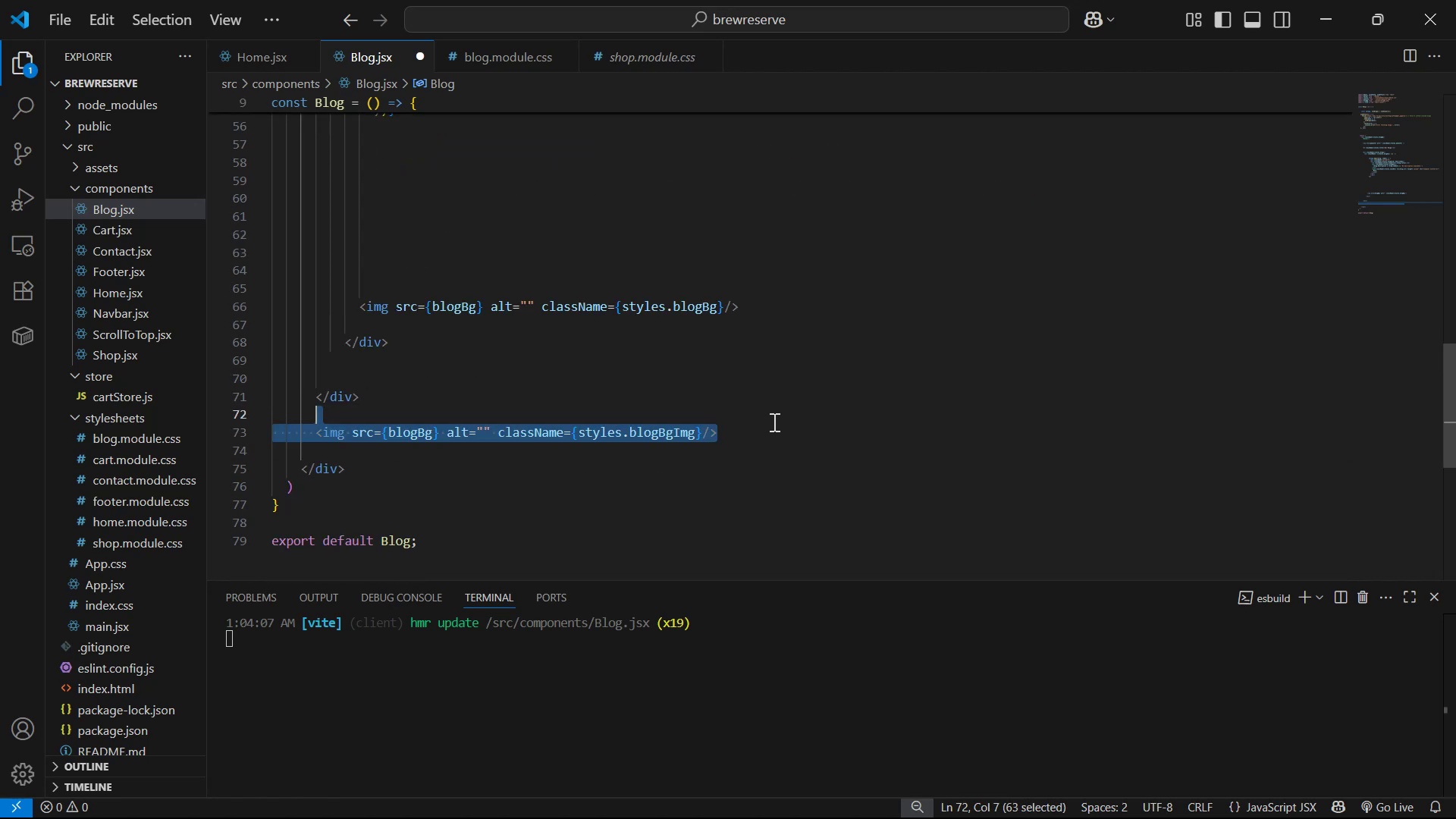 
left_click_drag(start_coordinate=[776, 334], to_coordinate=[780, 287])
 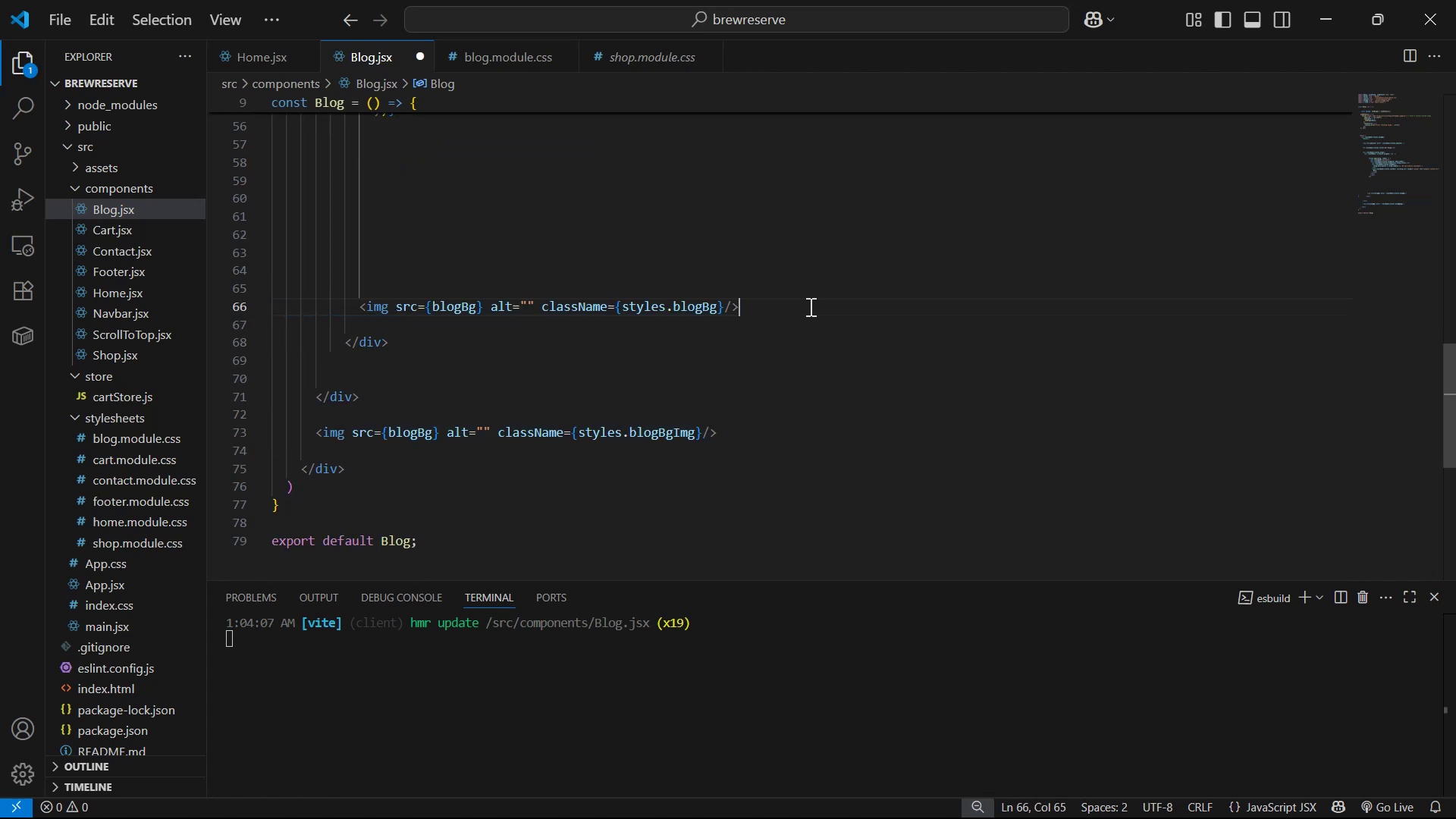 
left_click_drag(start_coordinate=[809, 306], to_coordinate=[798, 278])
 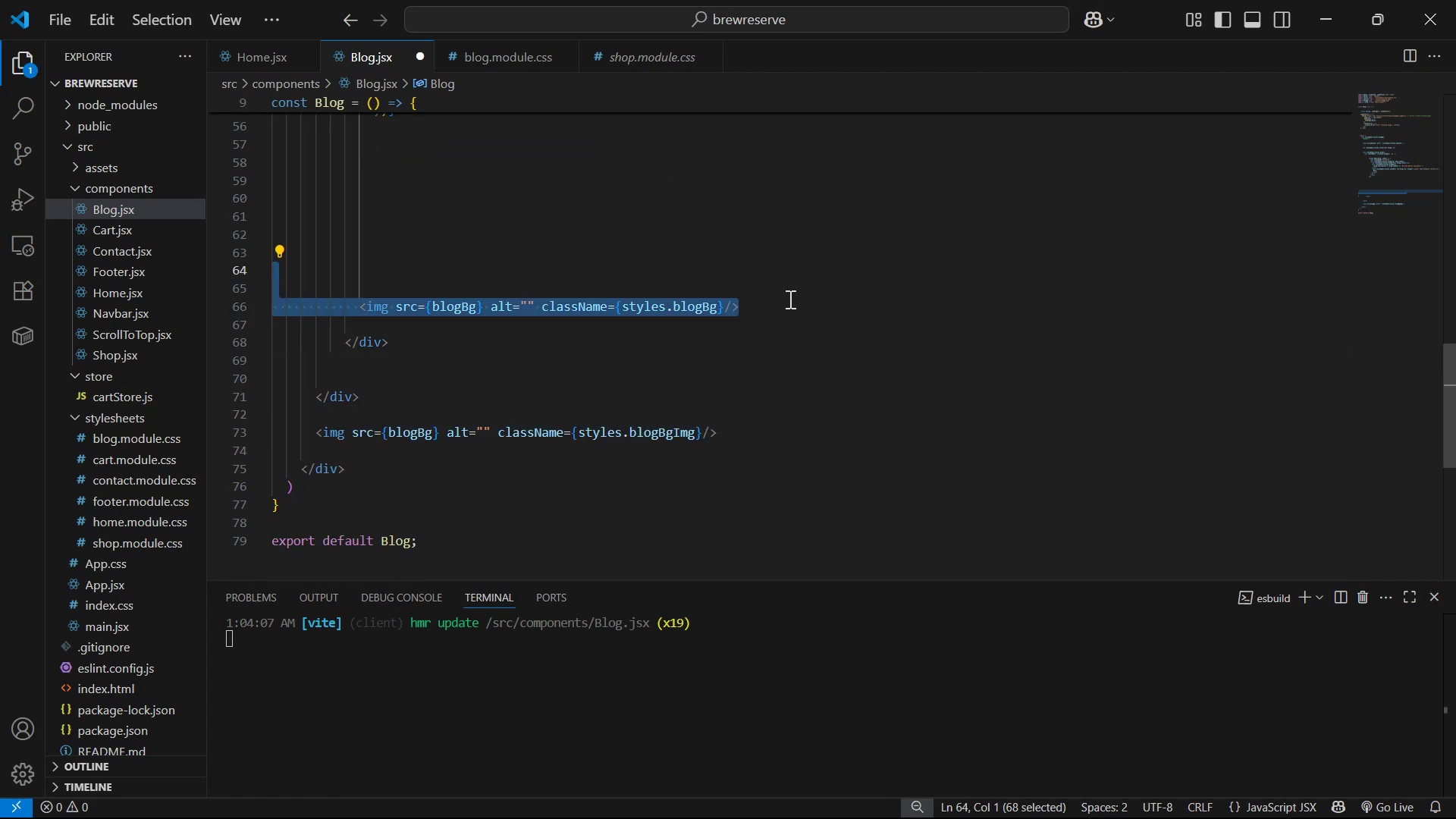 
key(Backspace)
 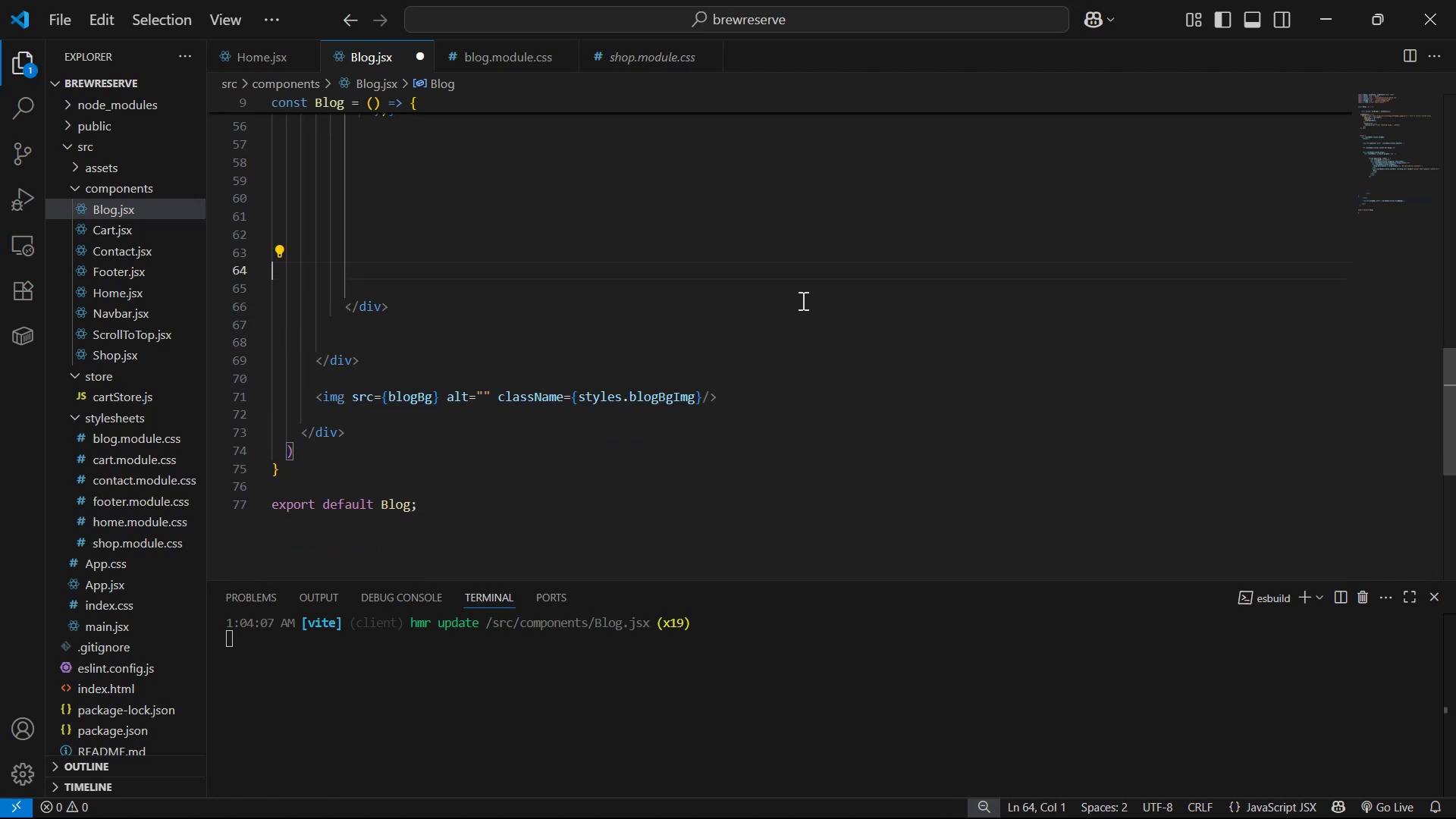 
key(Backspace)
 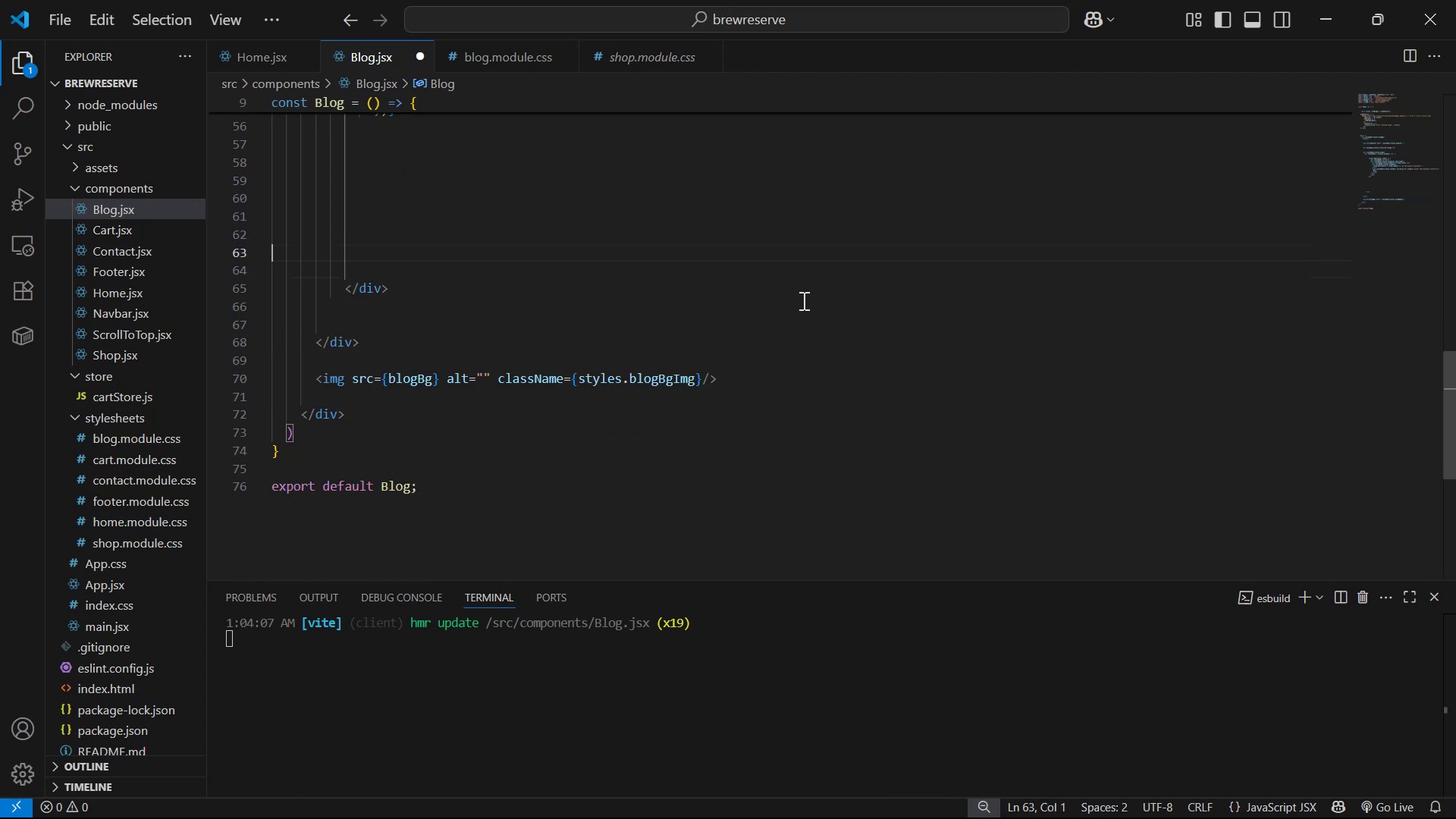 
key(Backspace)
 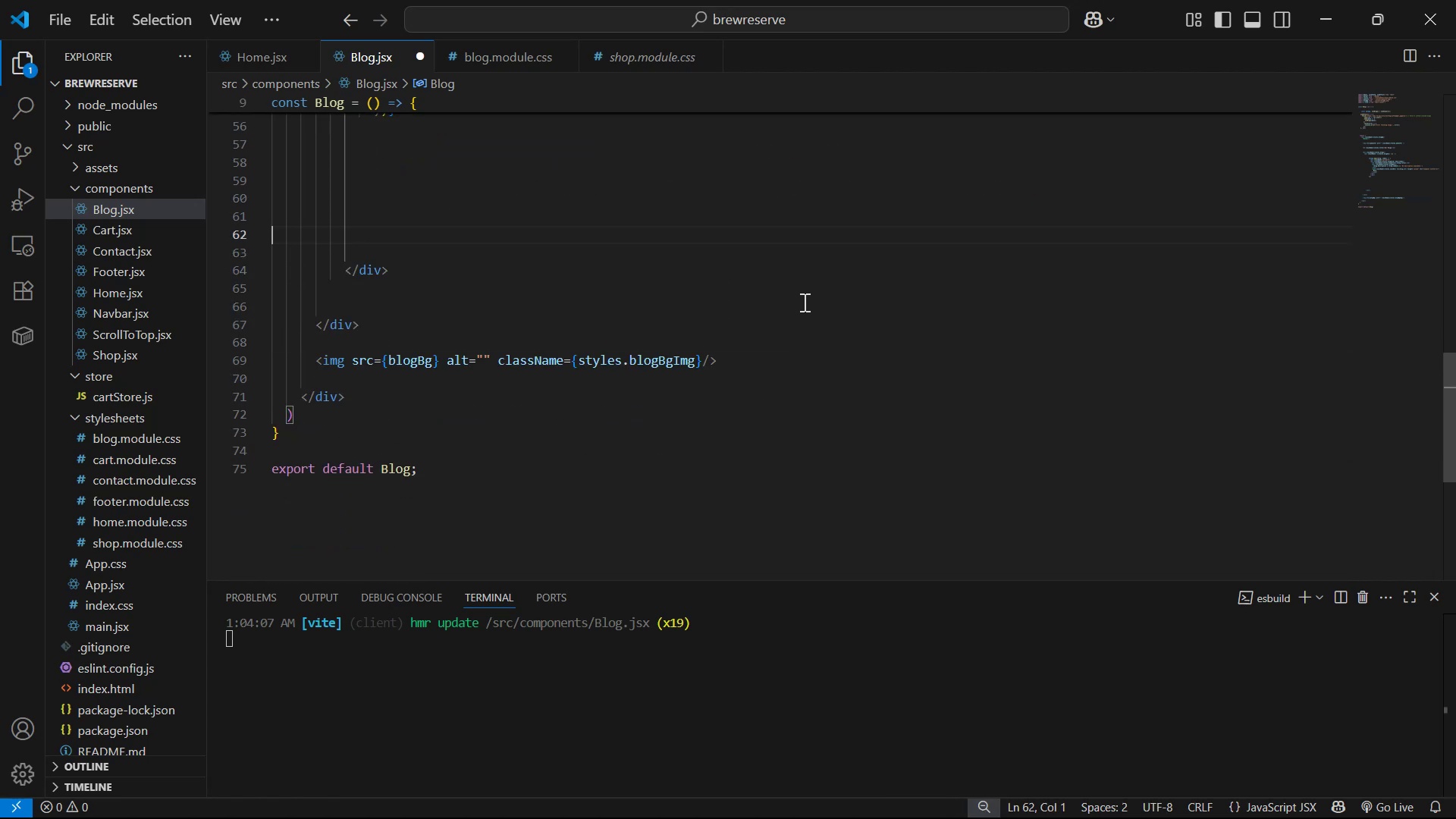 
key(Backspace)
 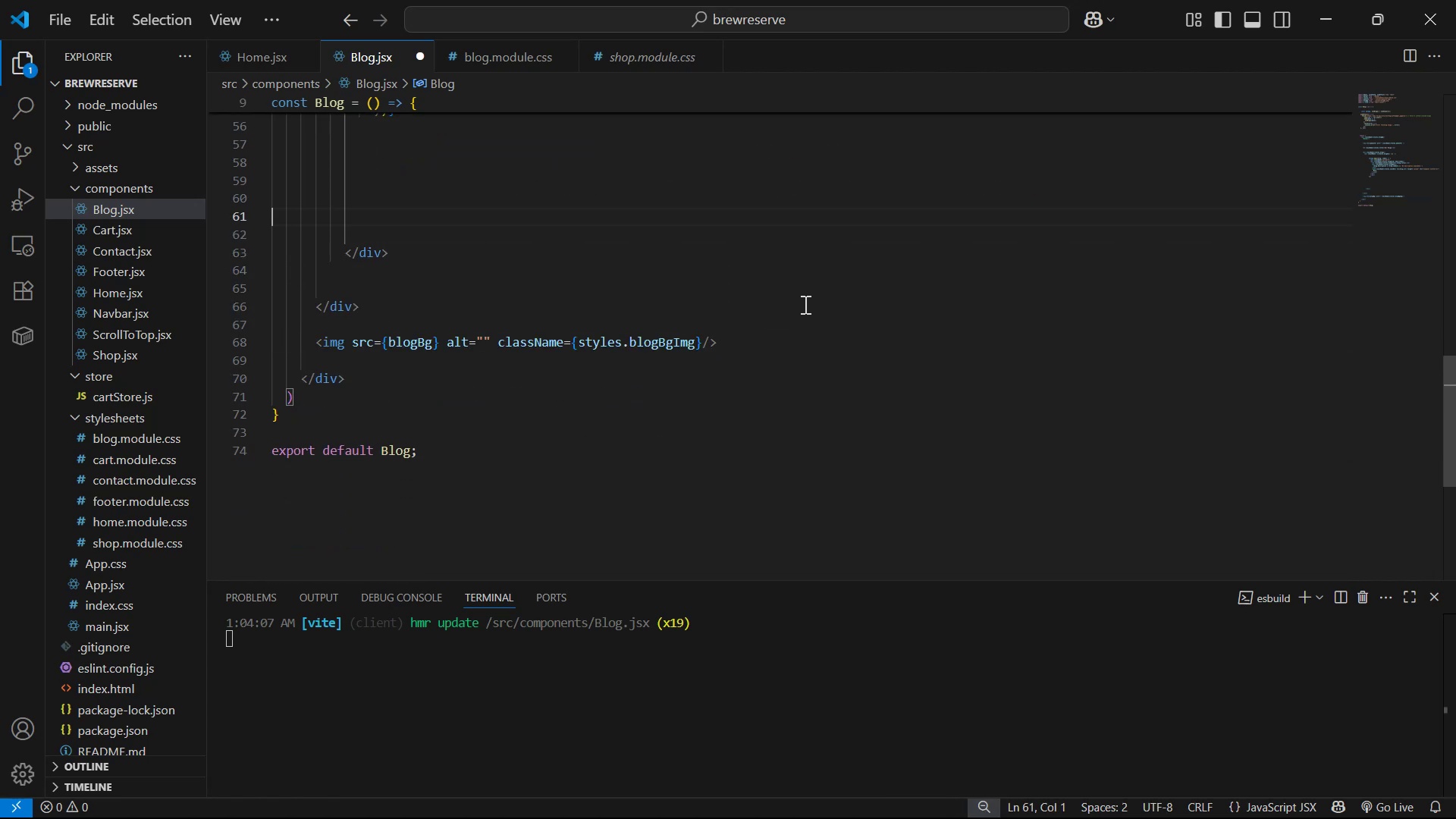 
key(Control+S)
 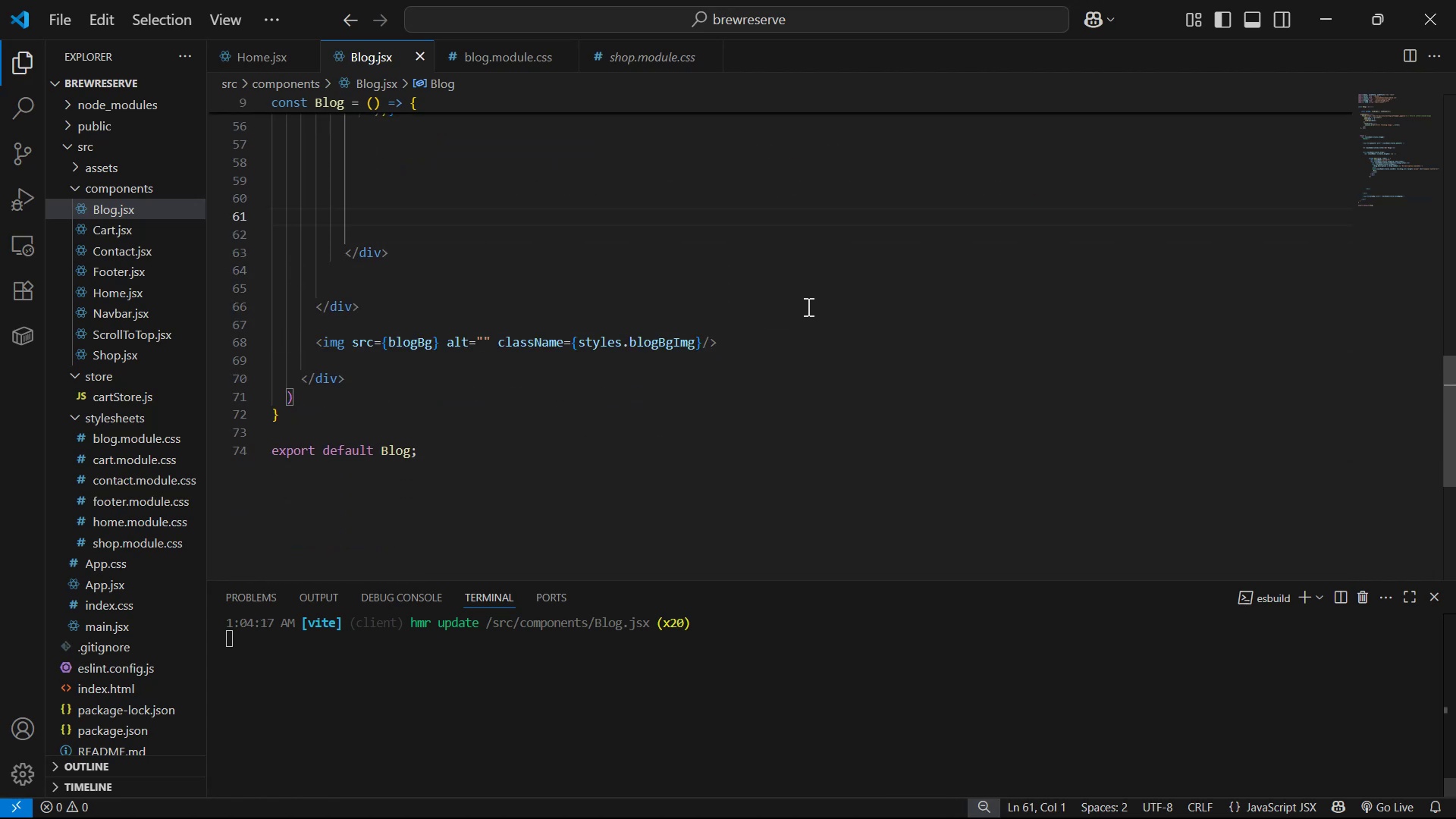 
key(Alt+AltLeft)
 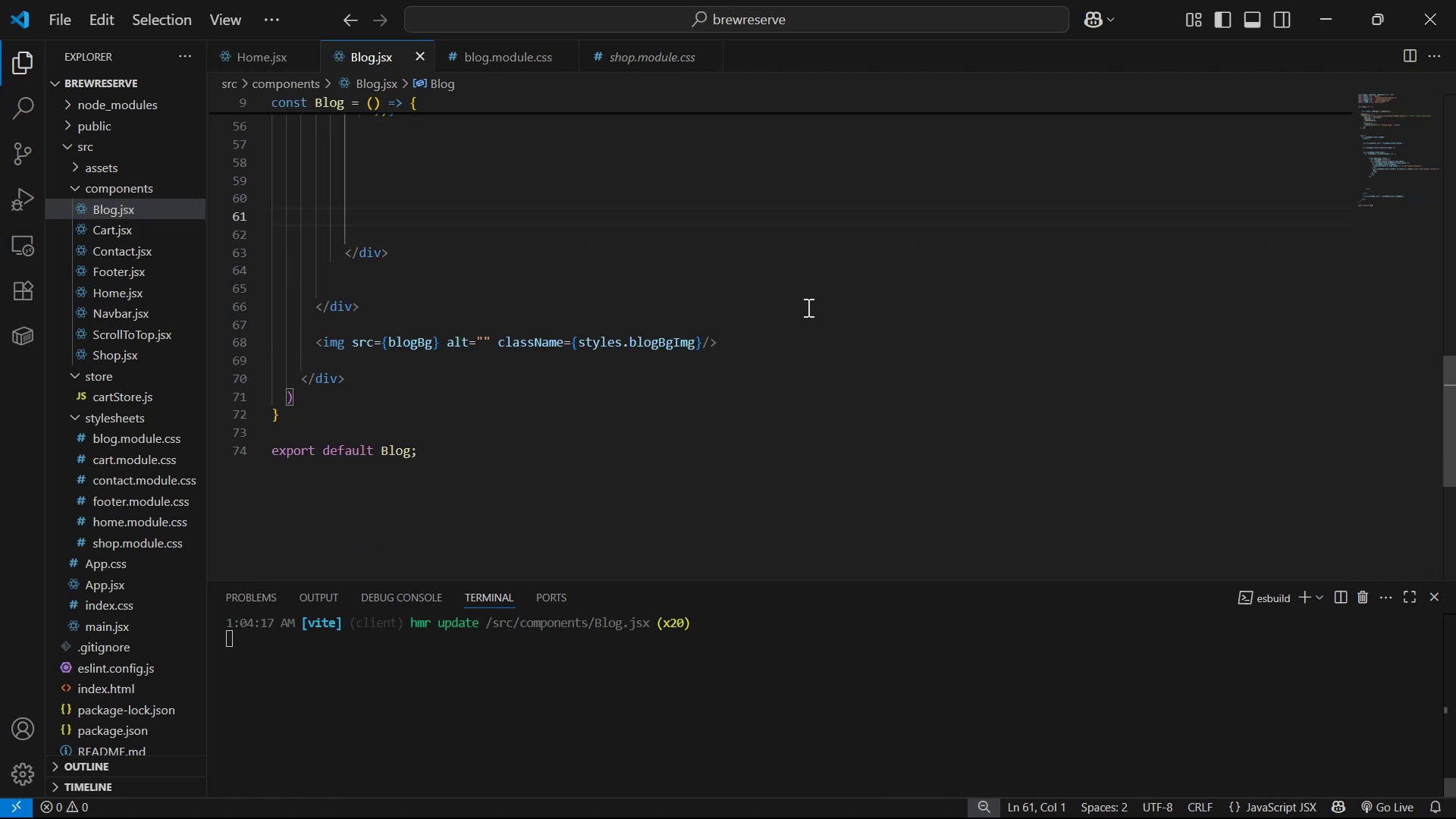 
key(Alt+Tab)
 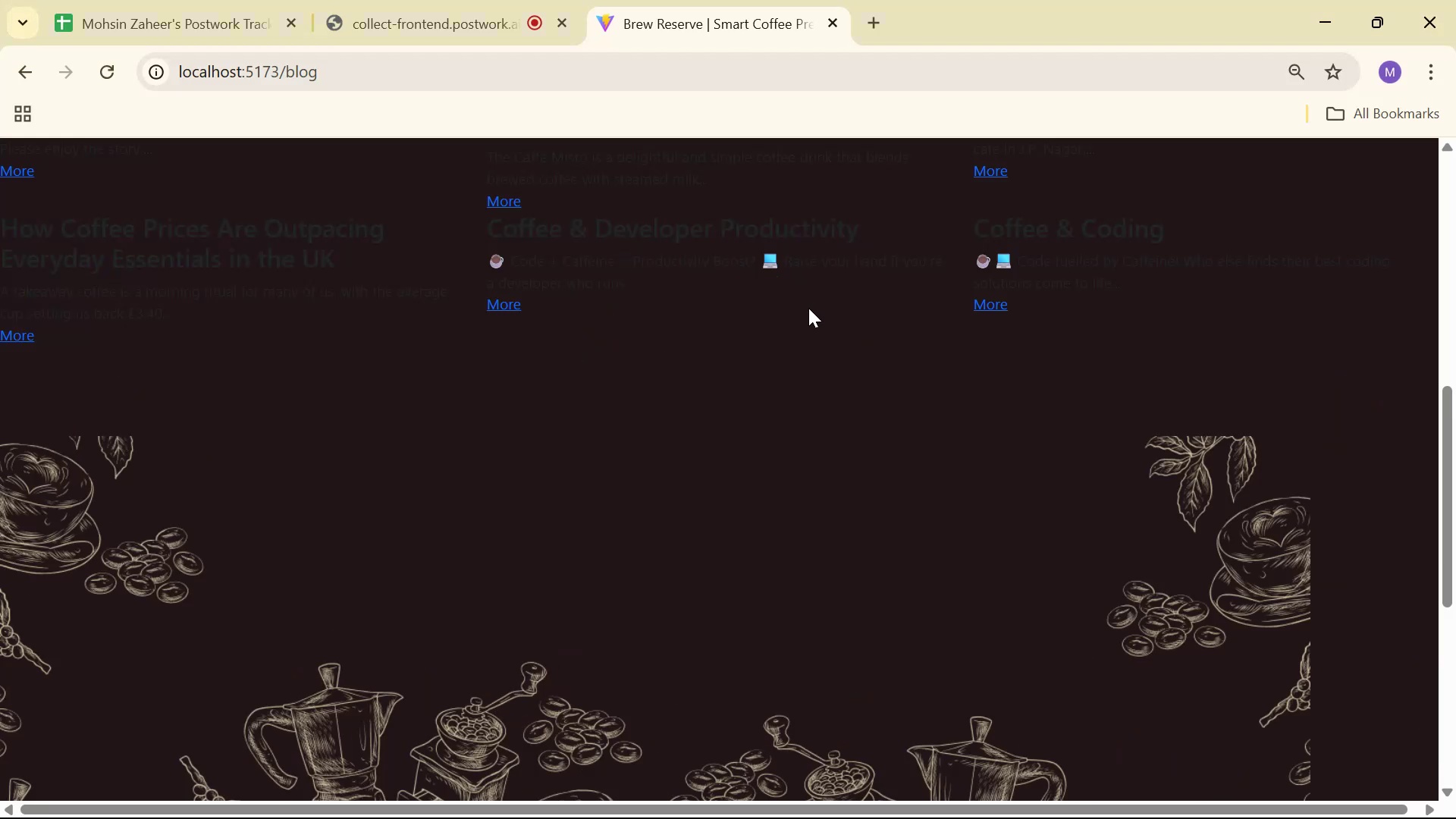 
scroll: coordinate [841, 353], scroll_direction: down, amount: 3.0
 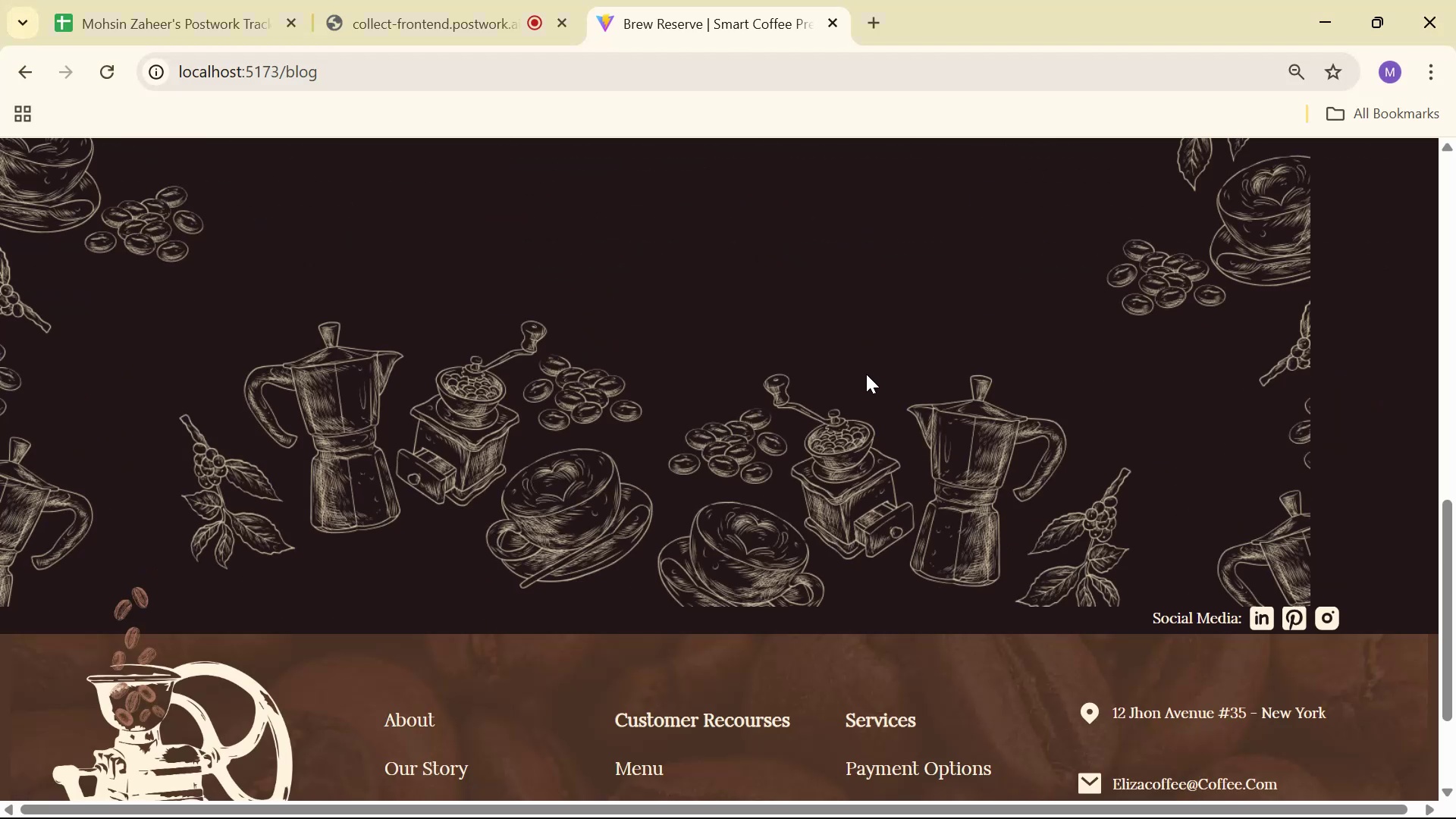 
key(Alt+AltLeft)
 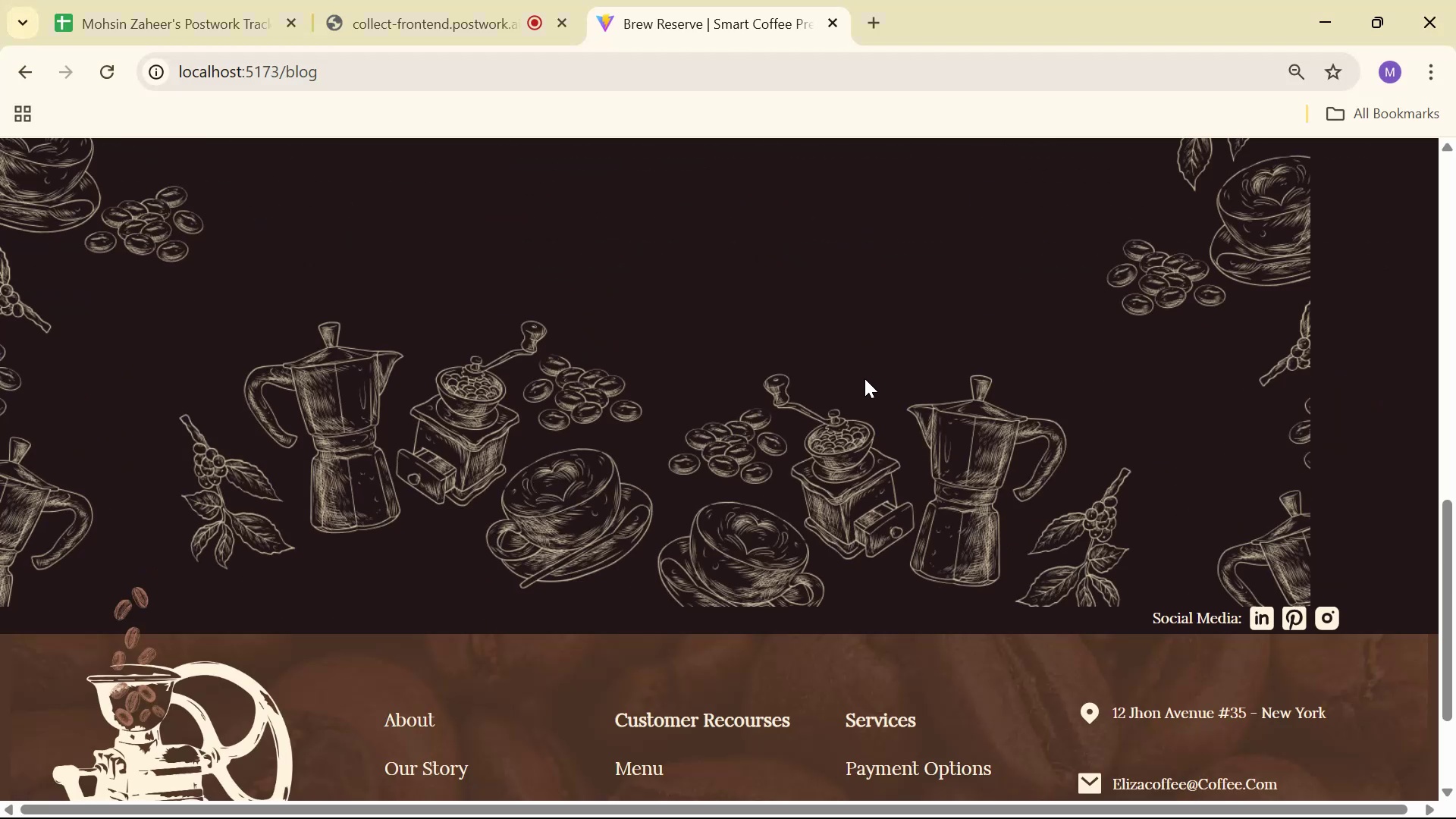 
key(Alt+Tab)
 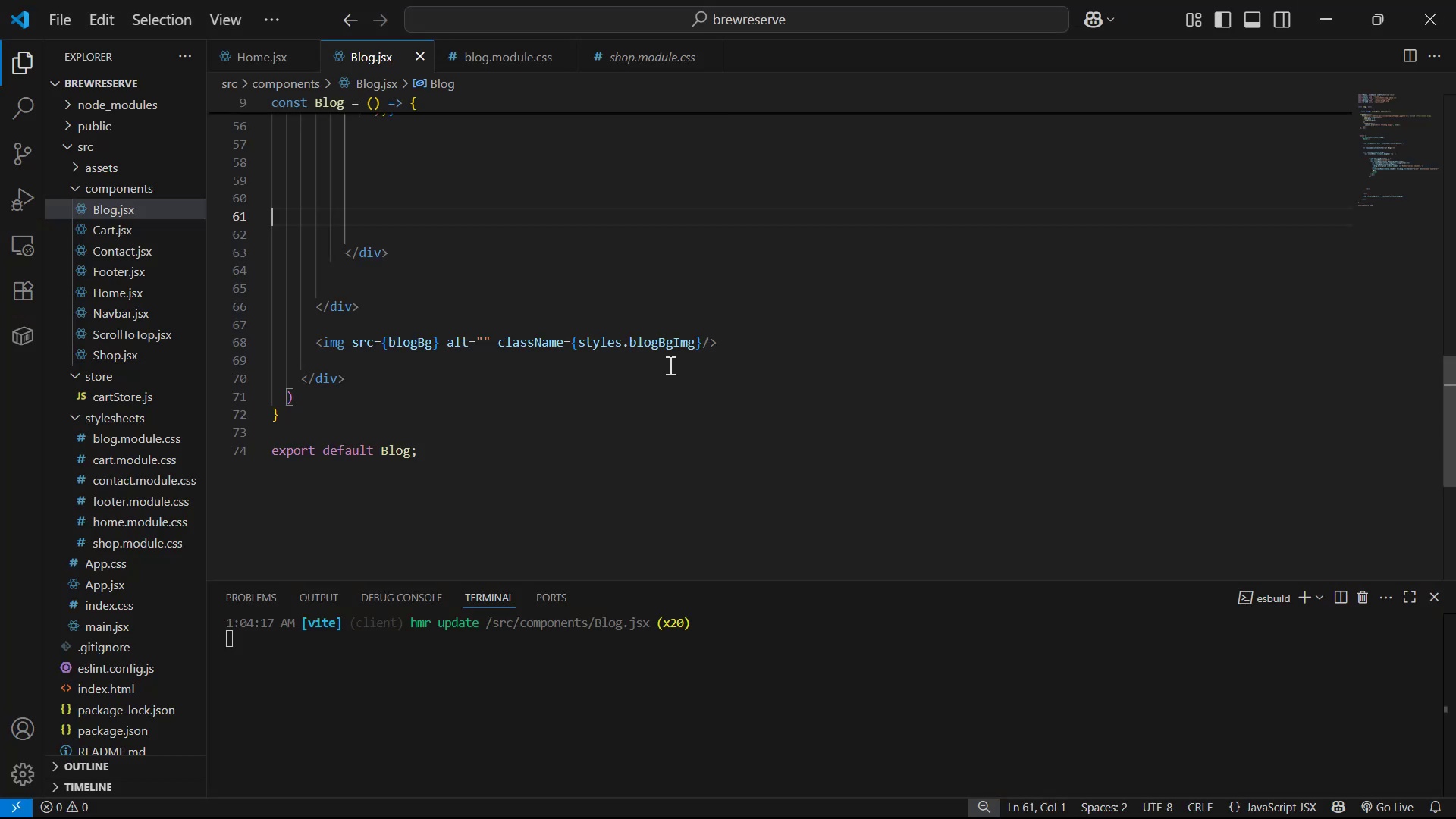 
left_click_drag(start_coordinate=[811, 338], to_coordinate=[812, 316])
 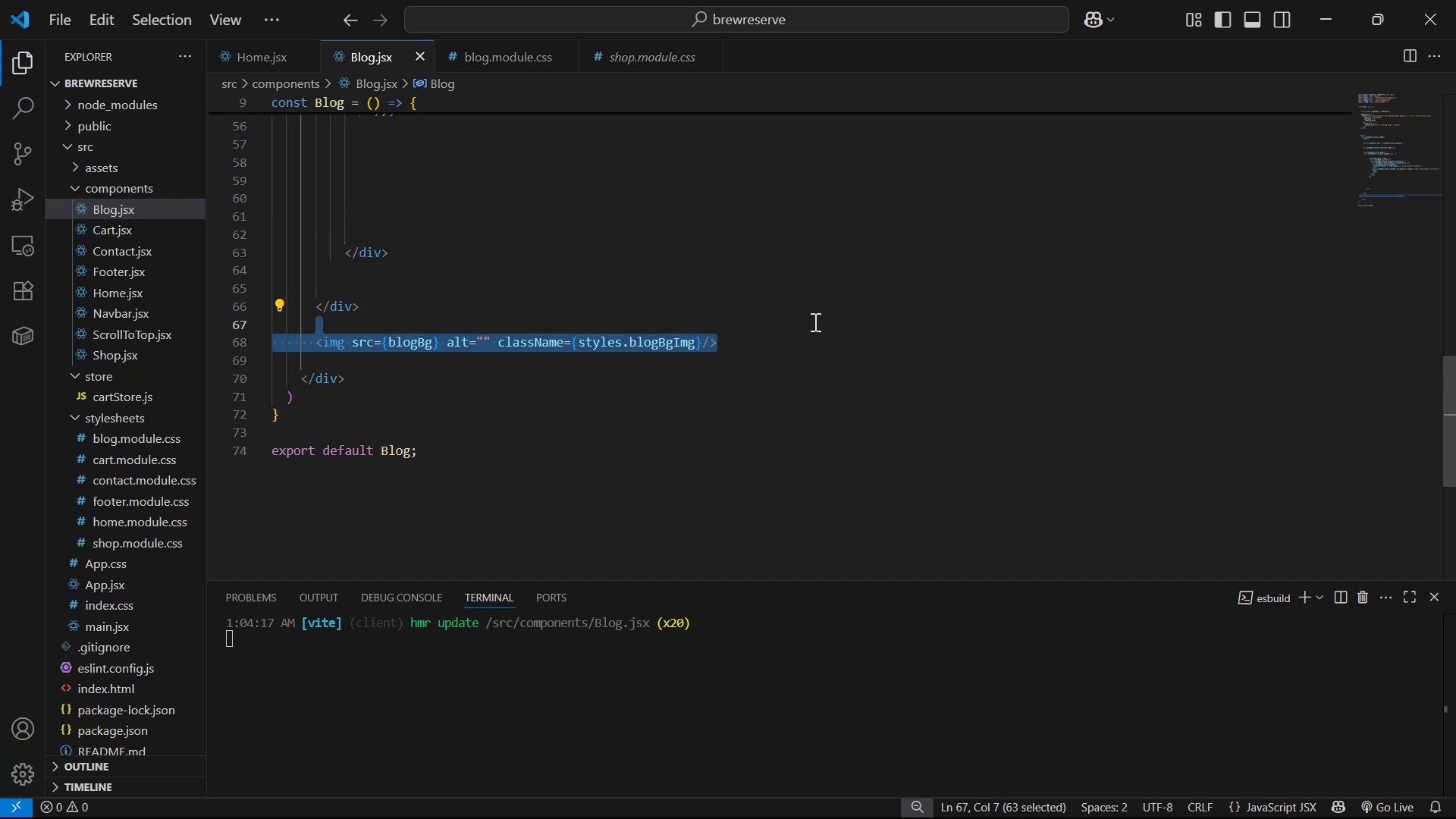 
key(Backspace)
 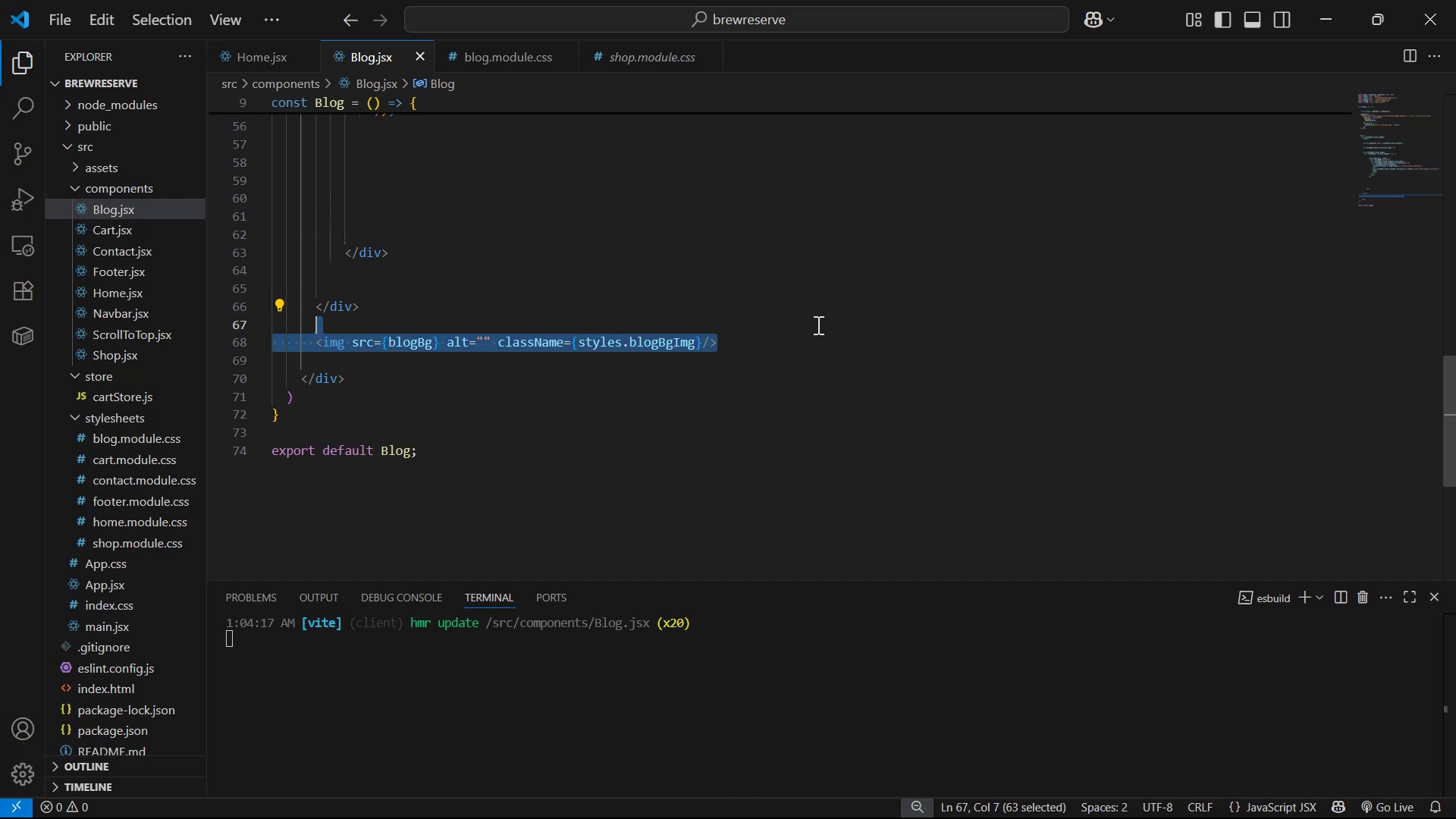 
key(Control+ControlLeft)
 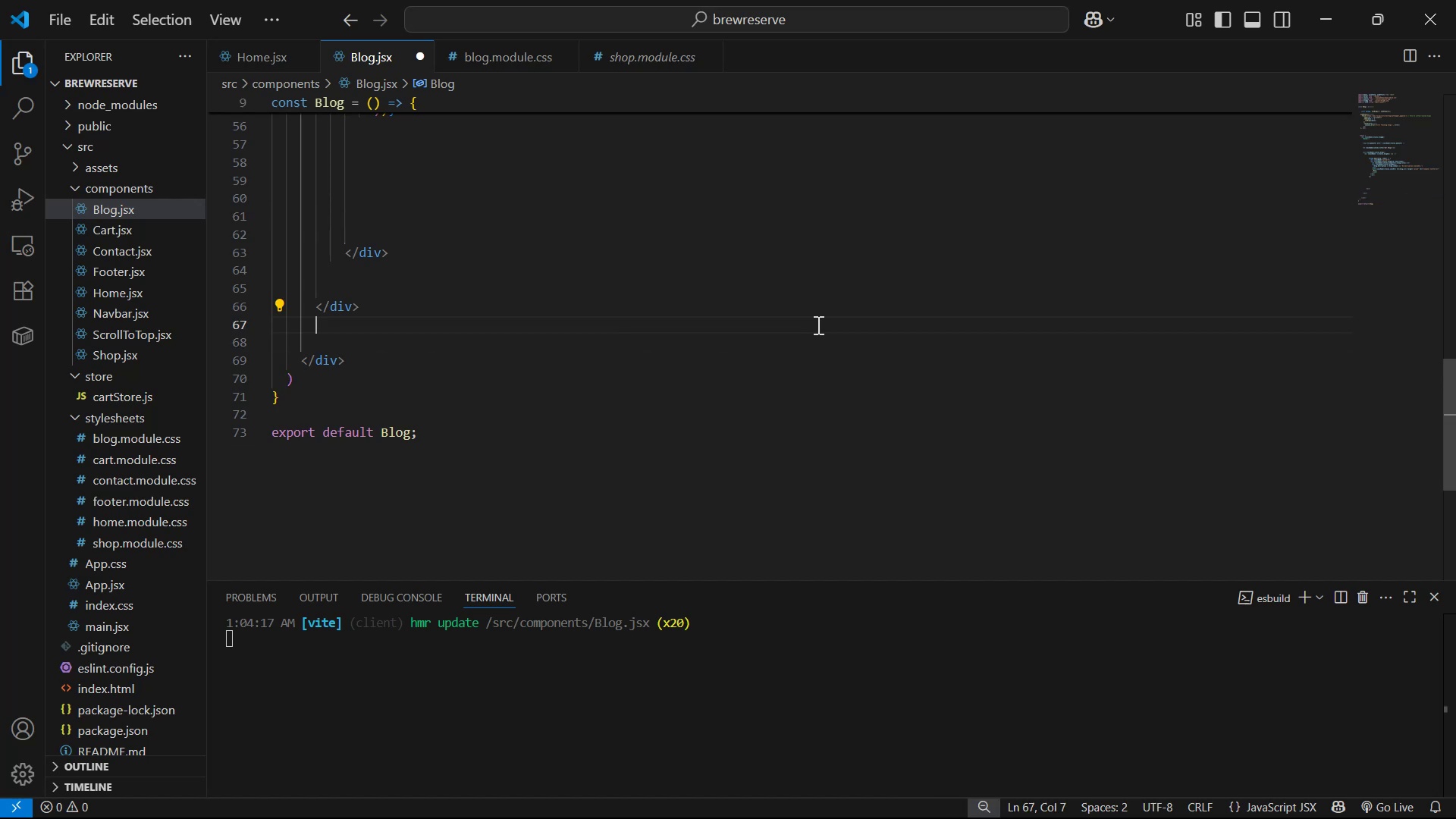 
key(Control+S)
 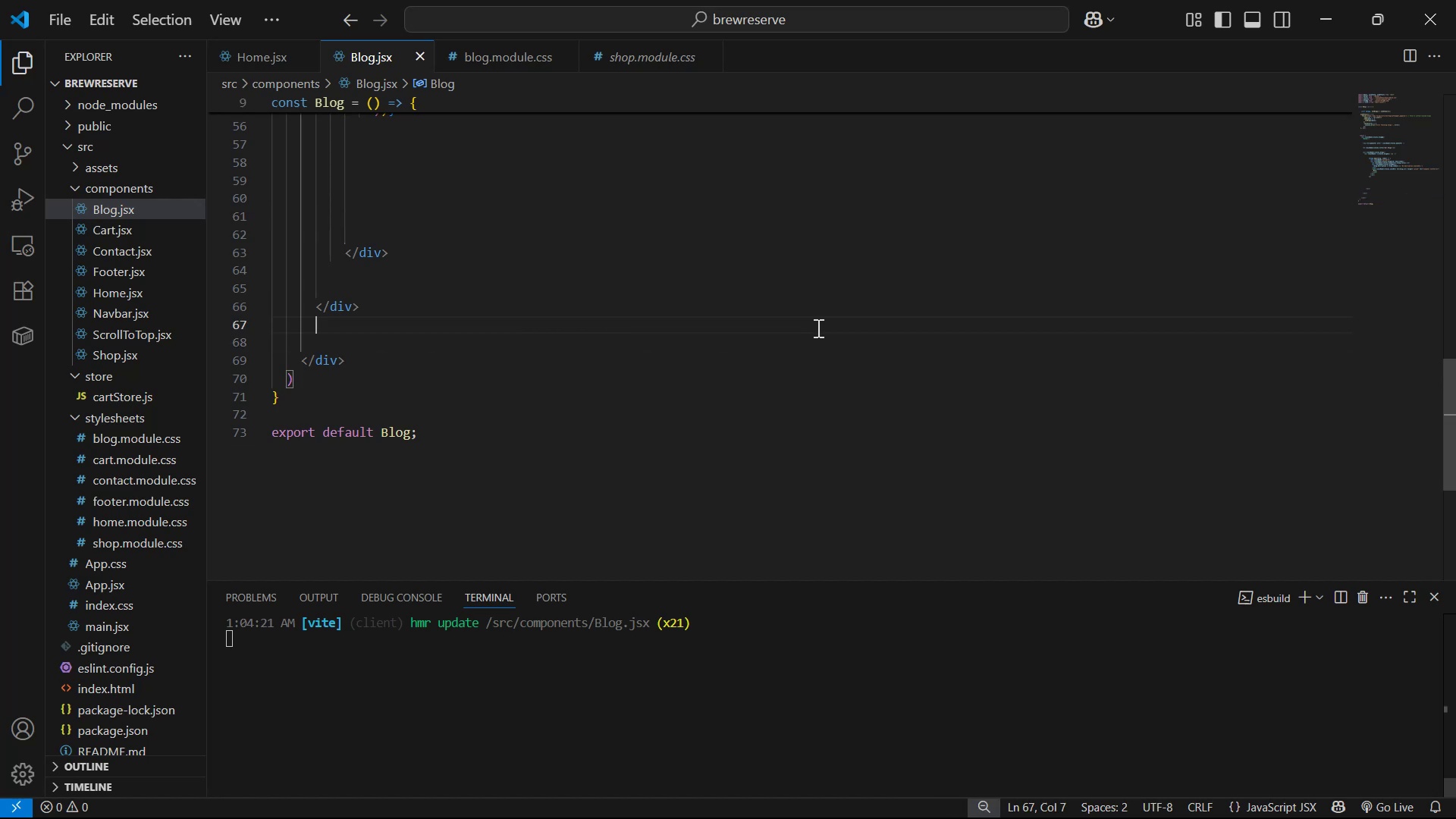 
key(Alt+AltLeft)
 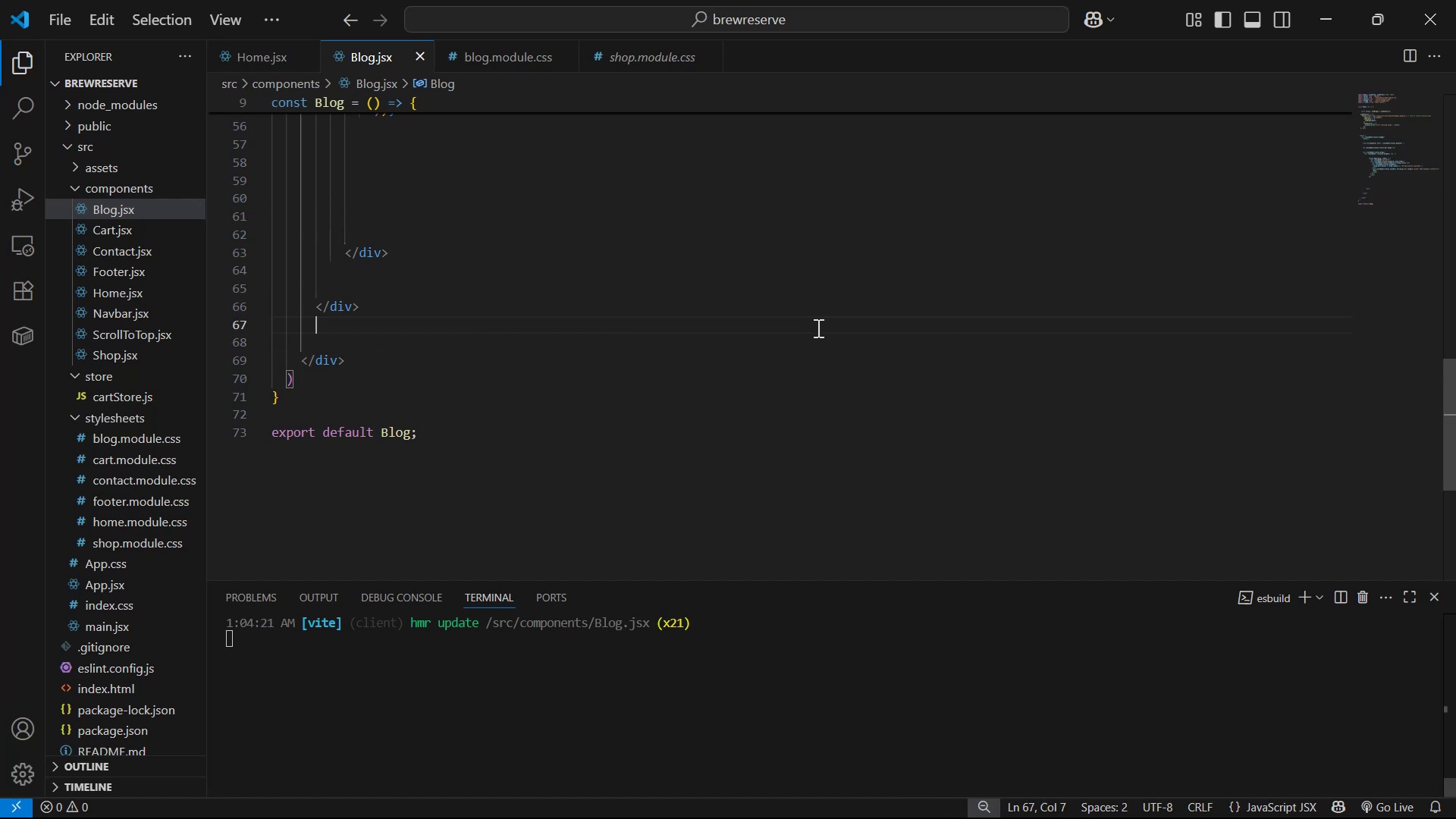 
key(Alt+Tab)
 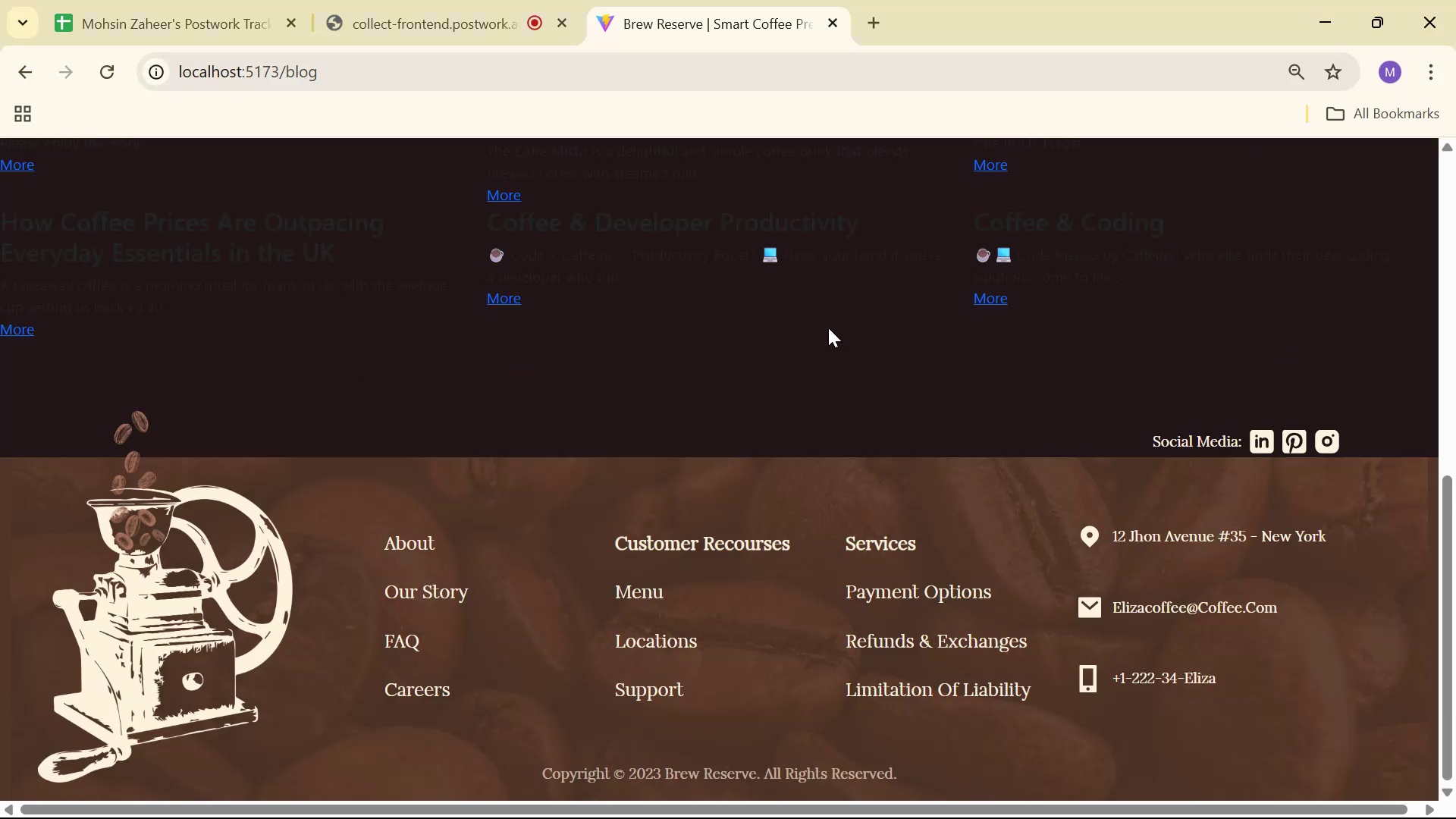 
scroll: coordinate [893, 360], scroll_direction: up, amount: 8.0
 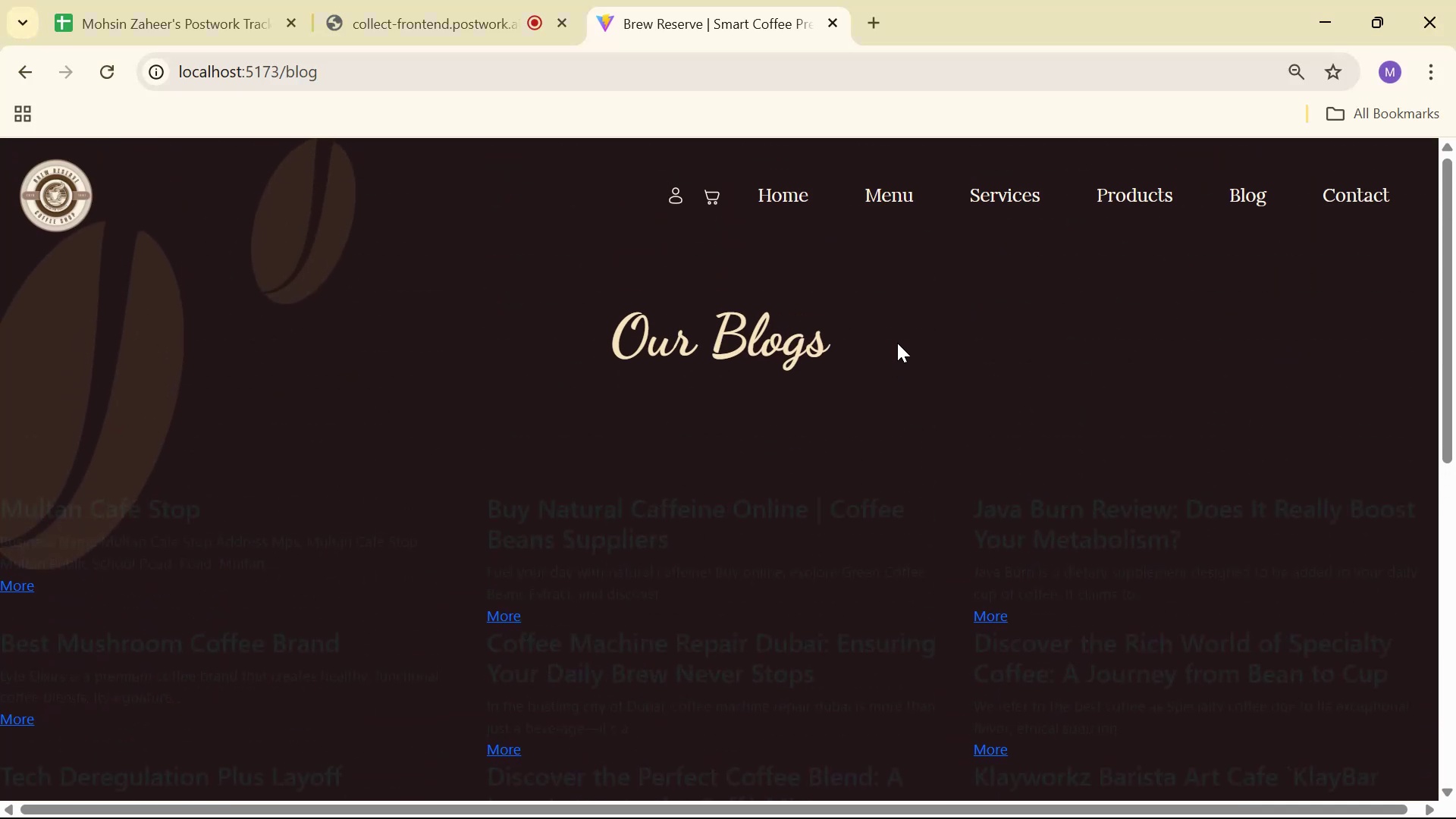 
key(Alt+AltLeft)
 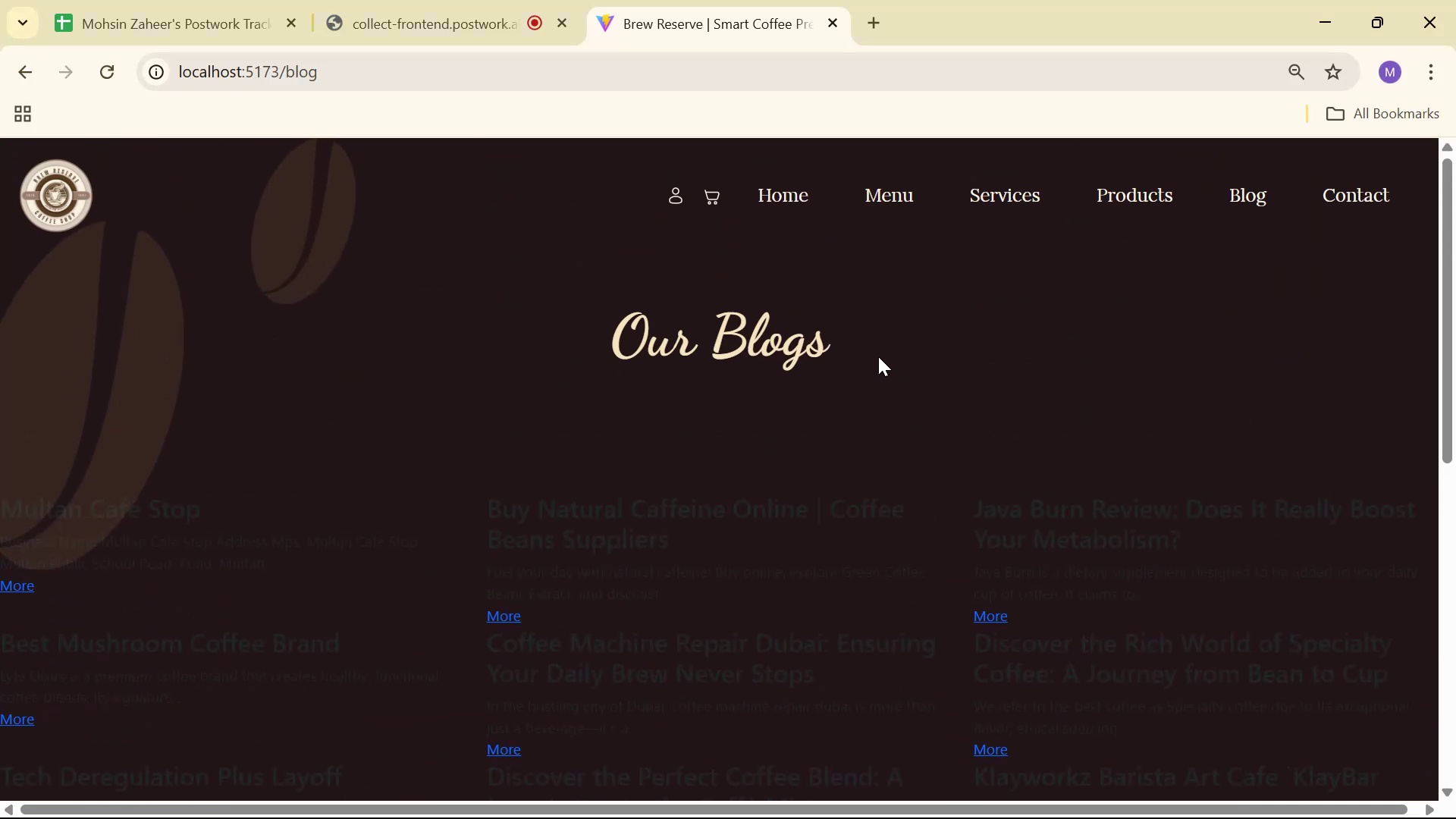 
key(Alt+Tab)
 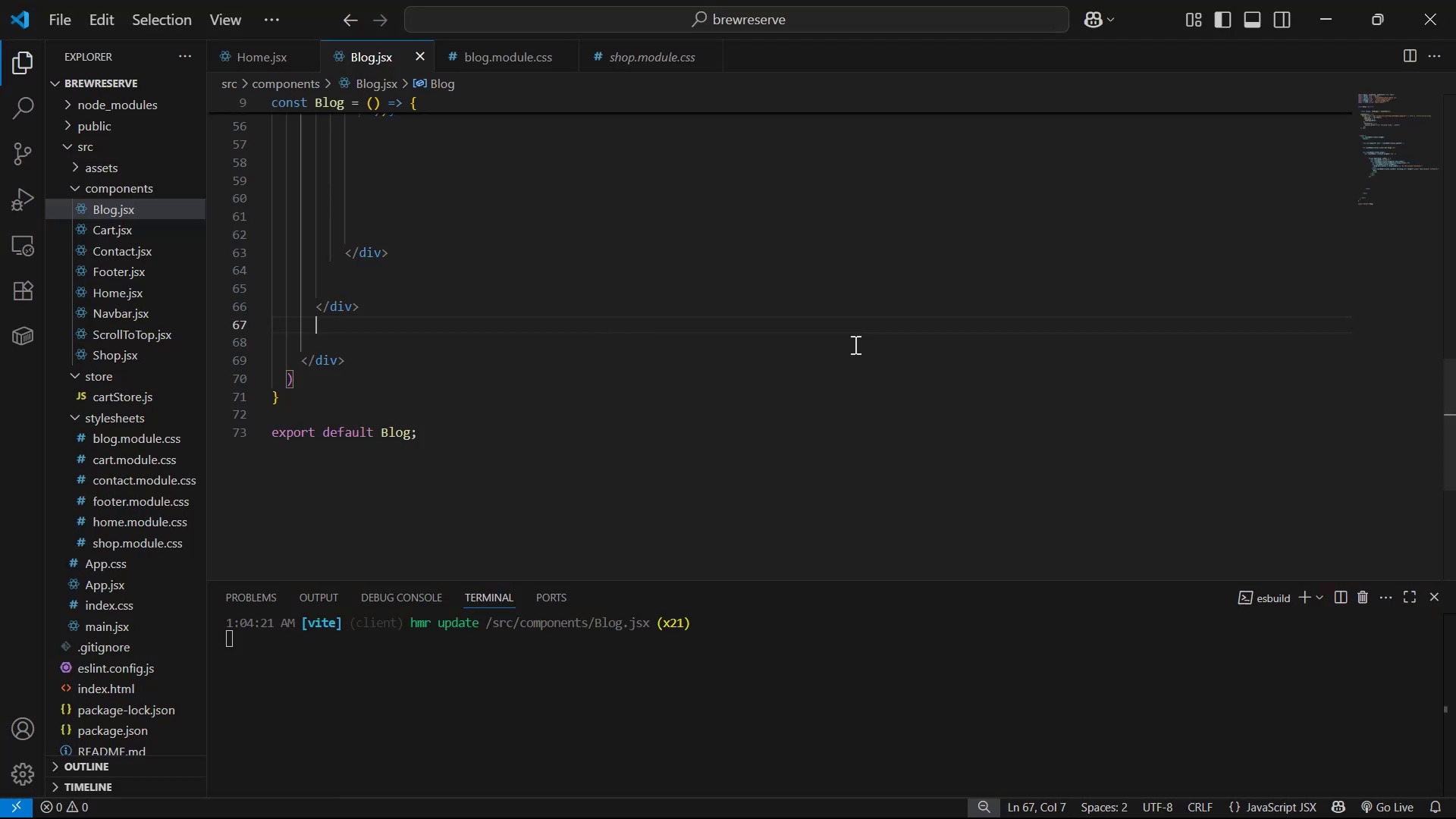 
scroll: coordinate [774, 359], scroll_direction: up, amount: 7.0
 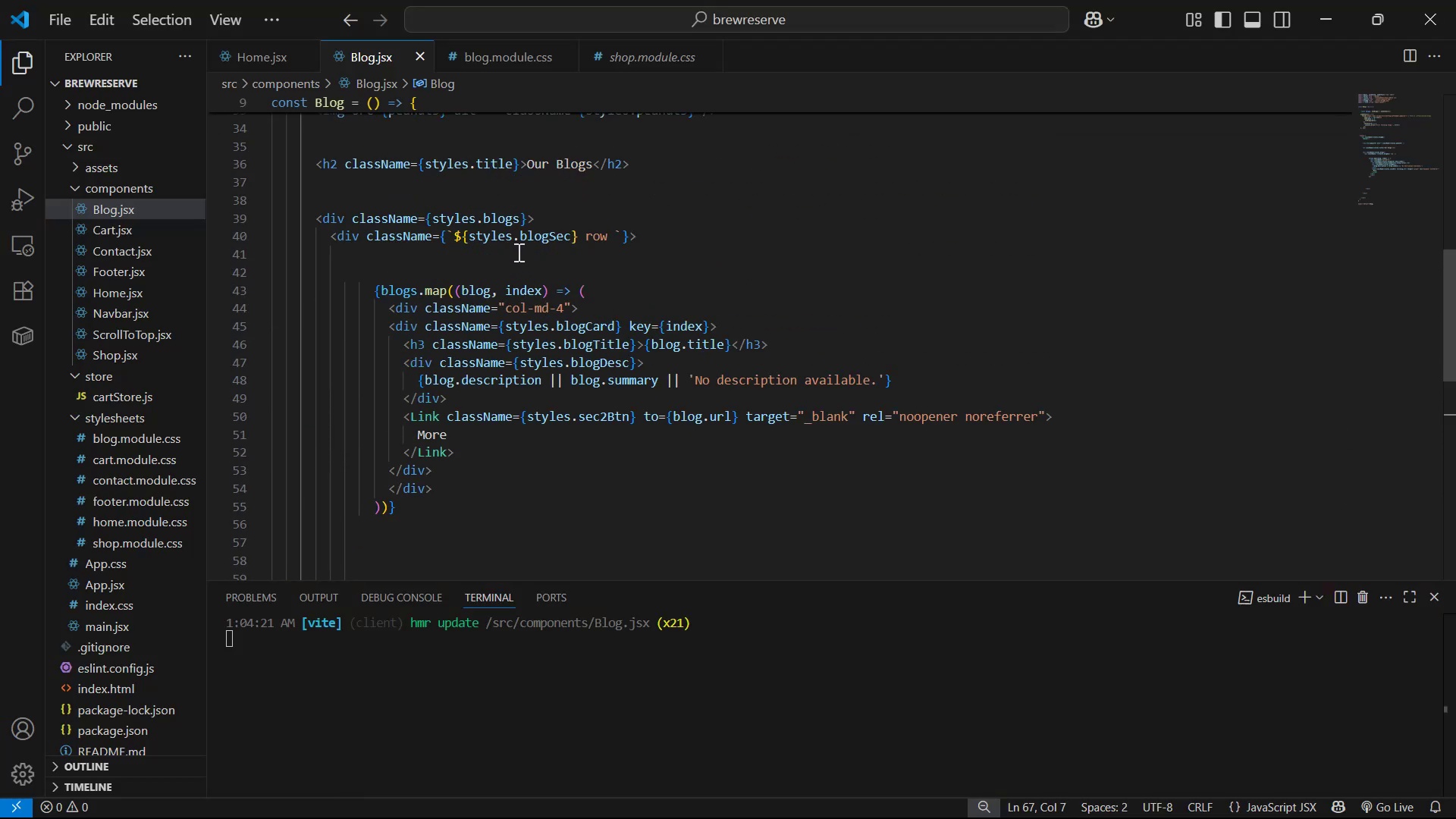 
left_click_drag(start_coordinate=[513, 238], to_coordinate=[571, 234])
 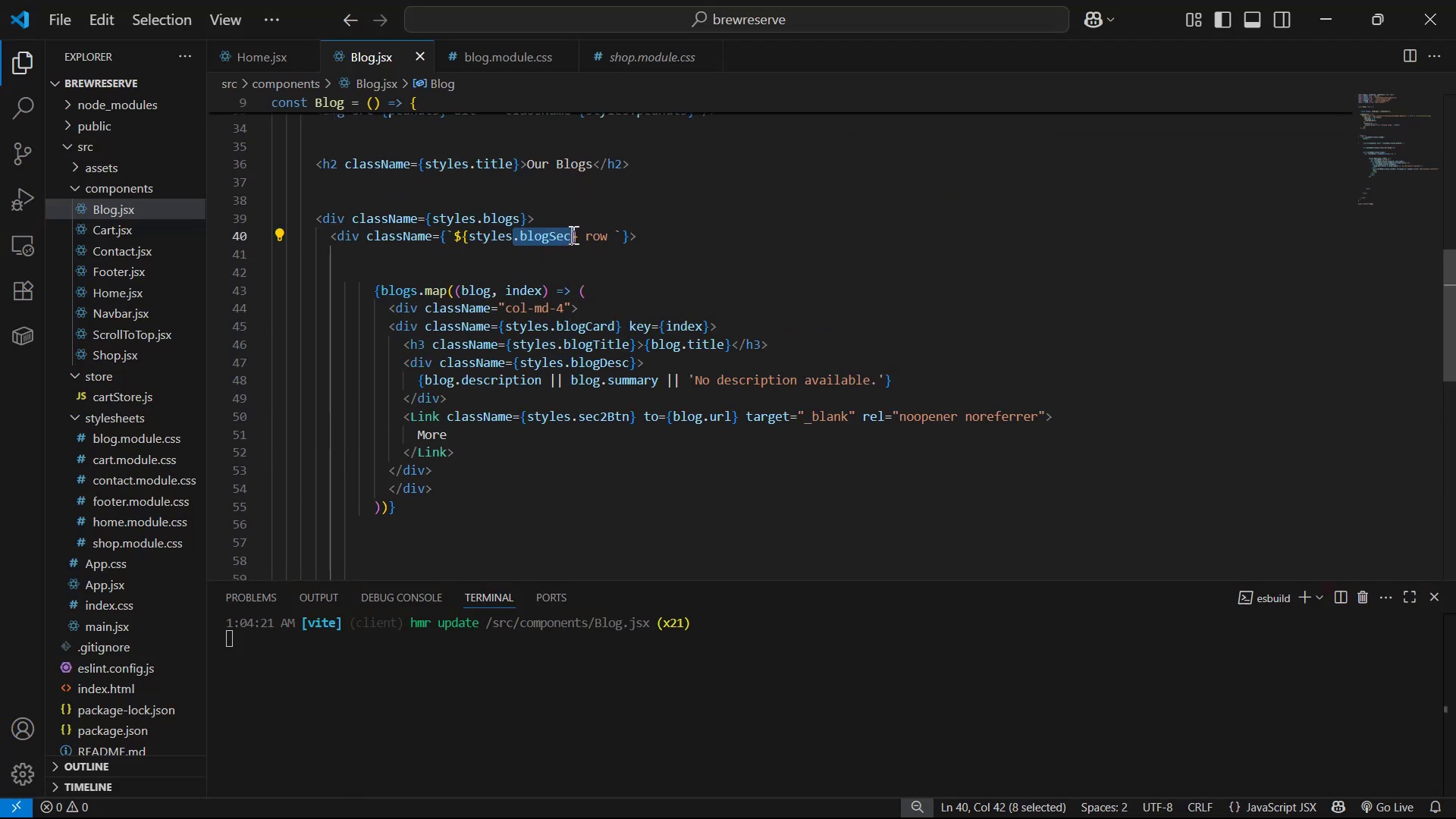 
key(Control+C)
 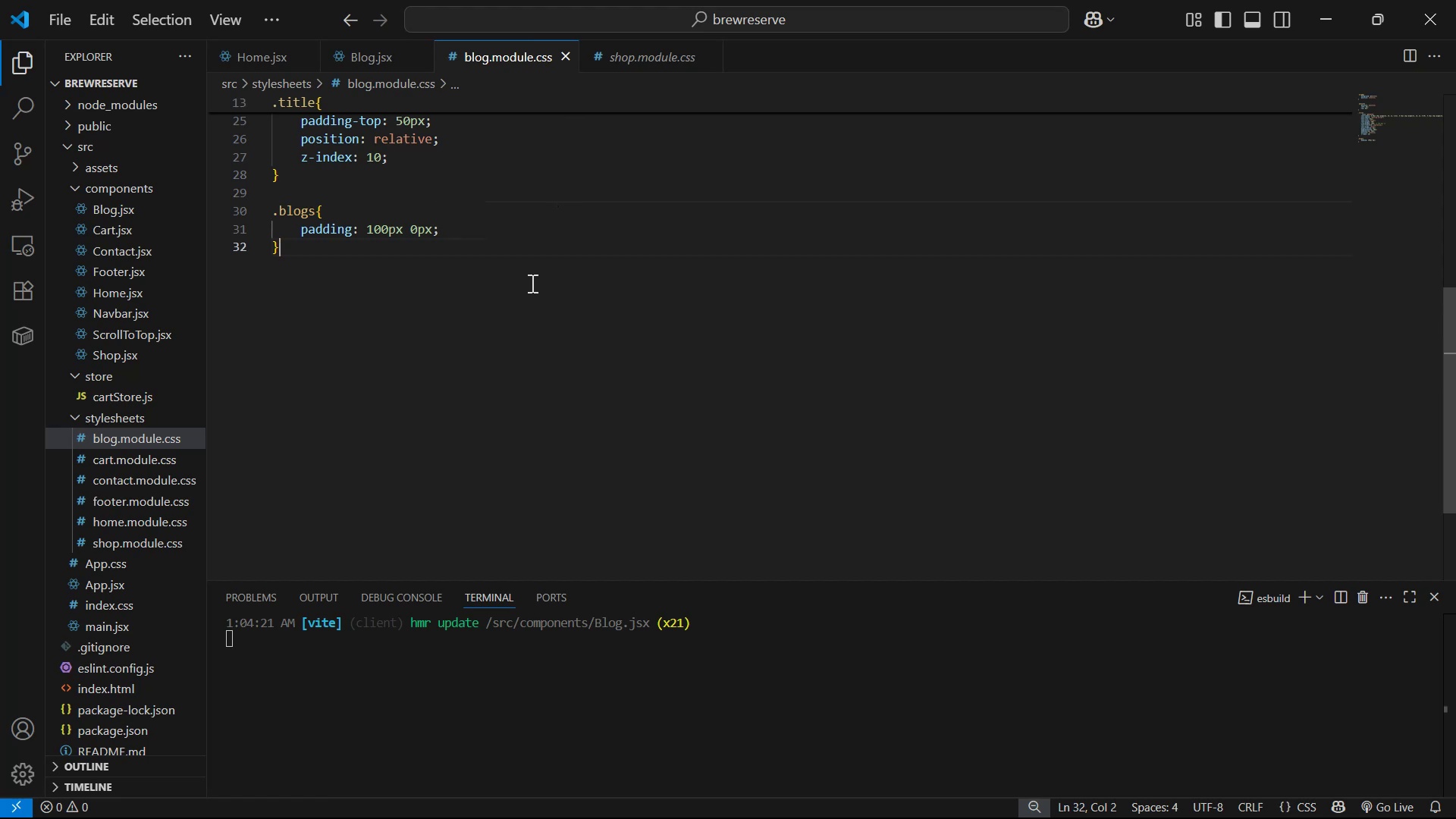 
key(Enter)
 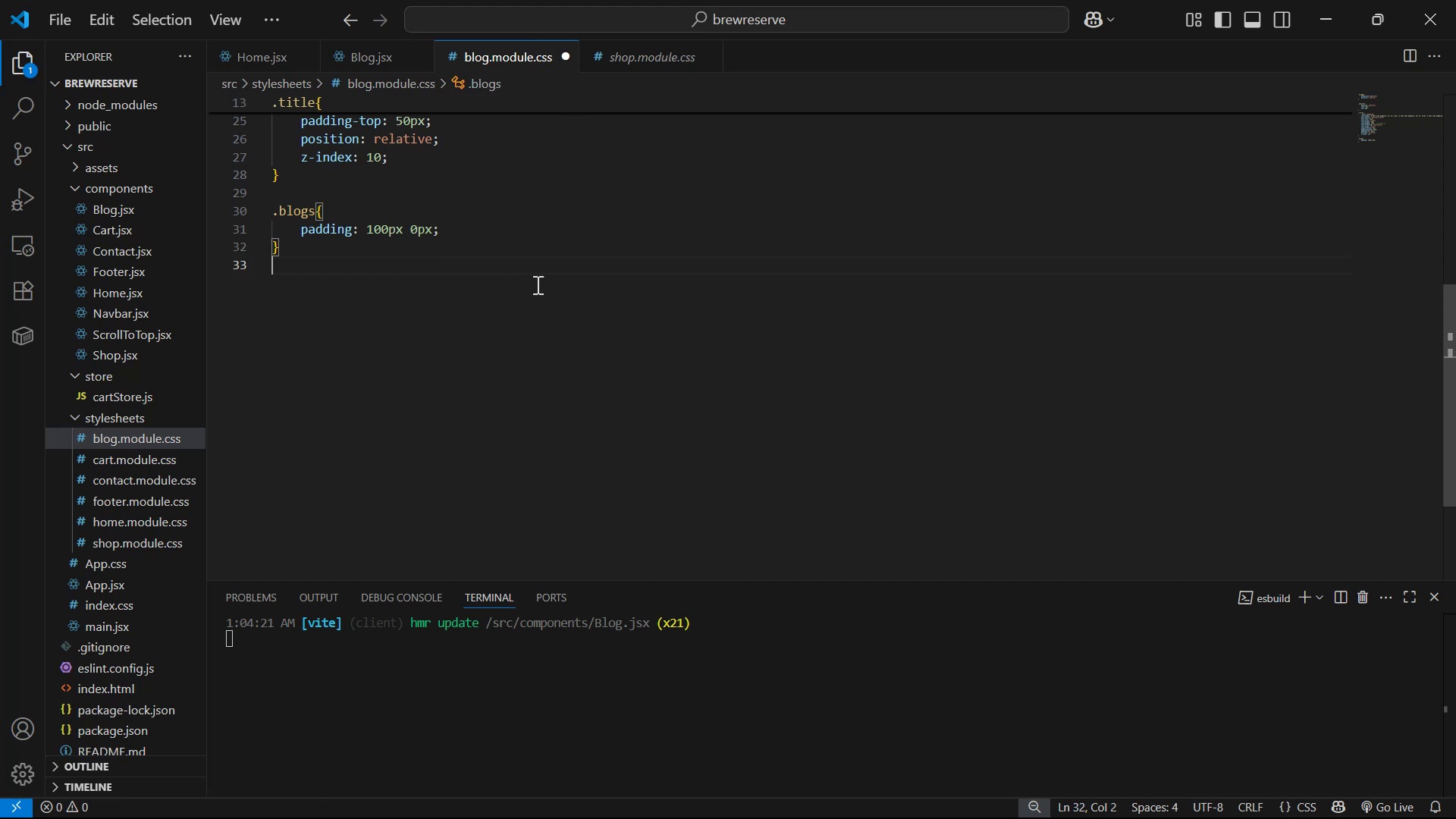 
key(Enter)
 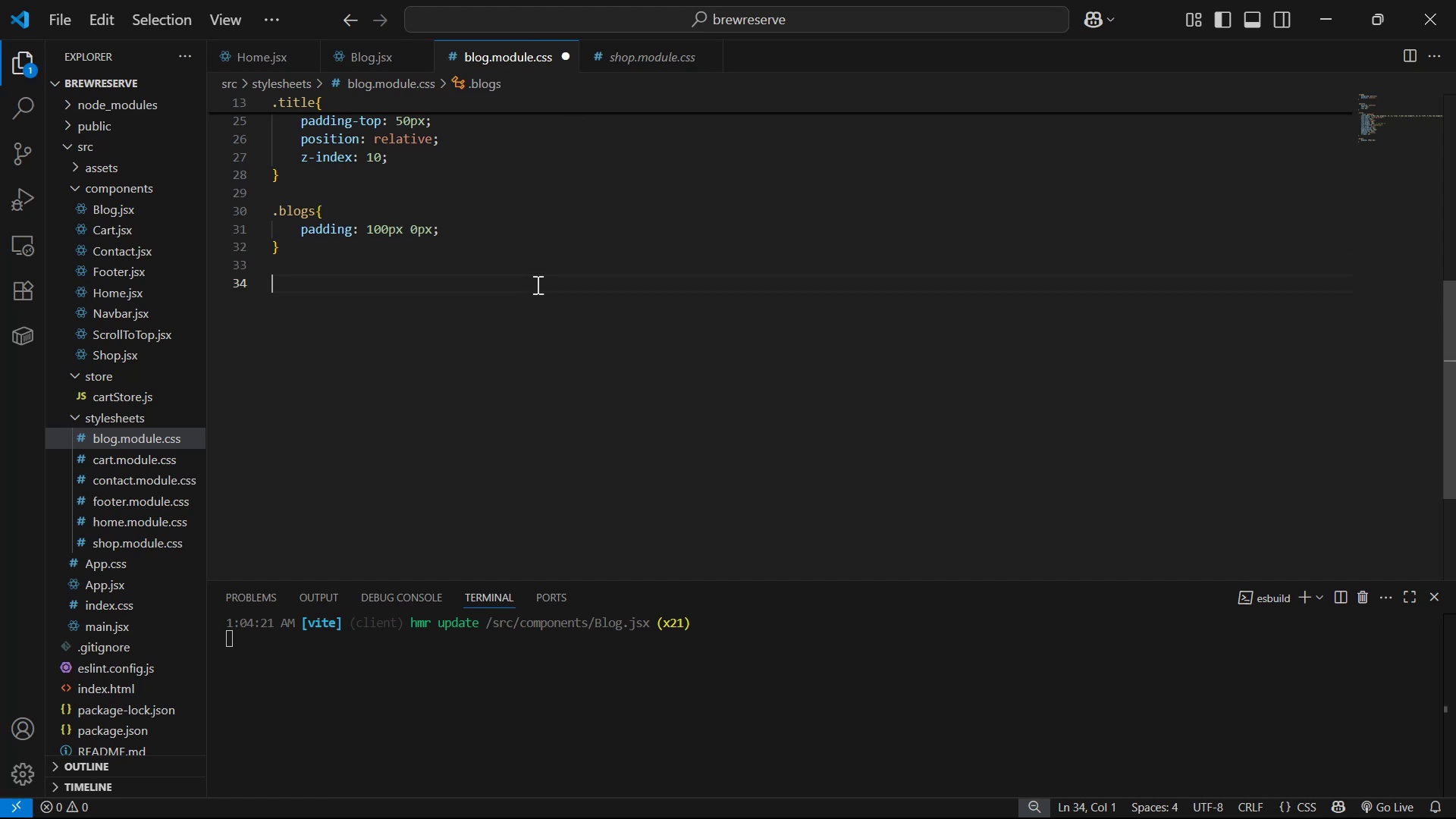 
key(Enter)
 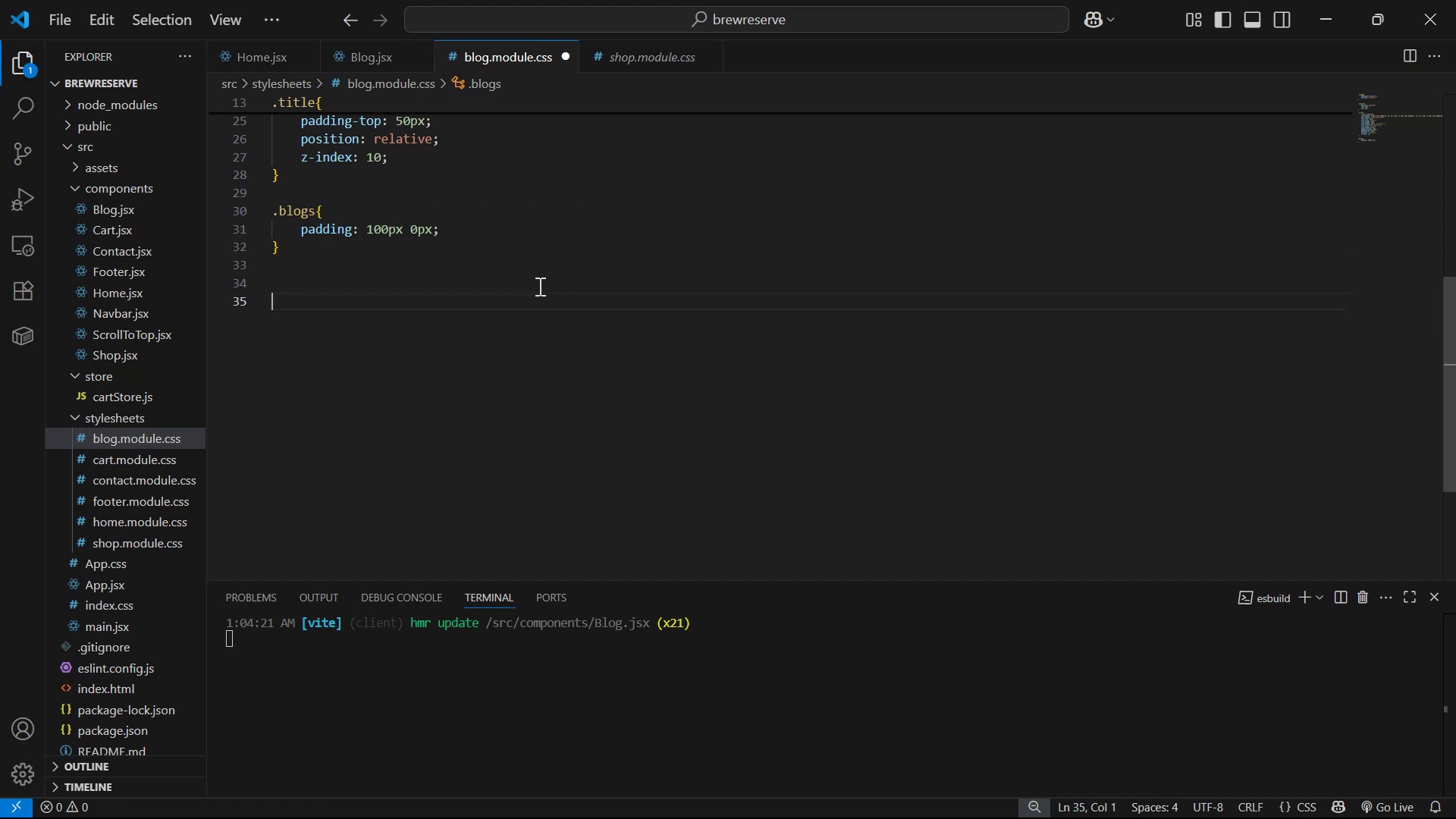 
key(Control+ControlLeft)
 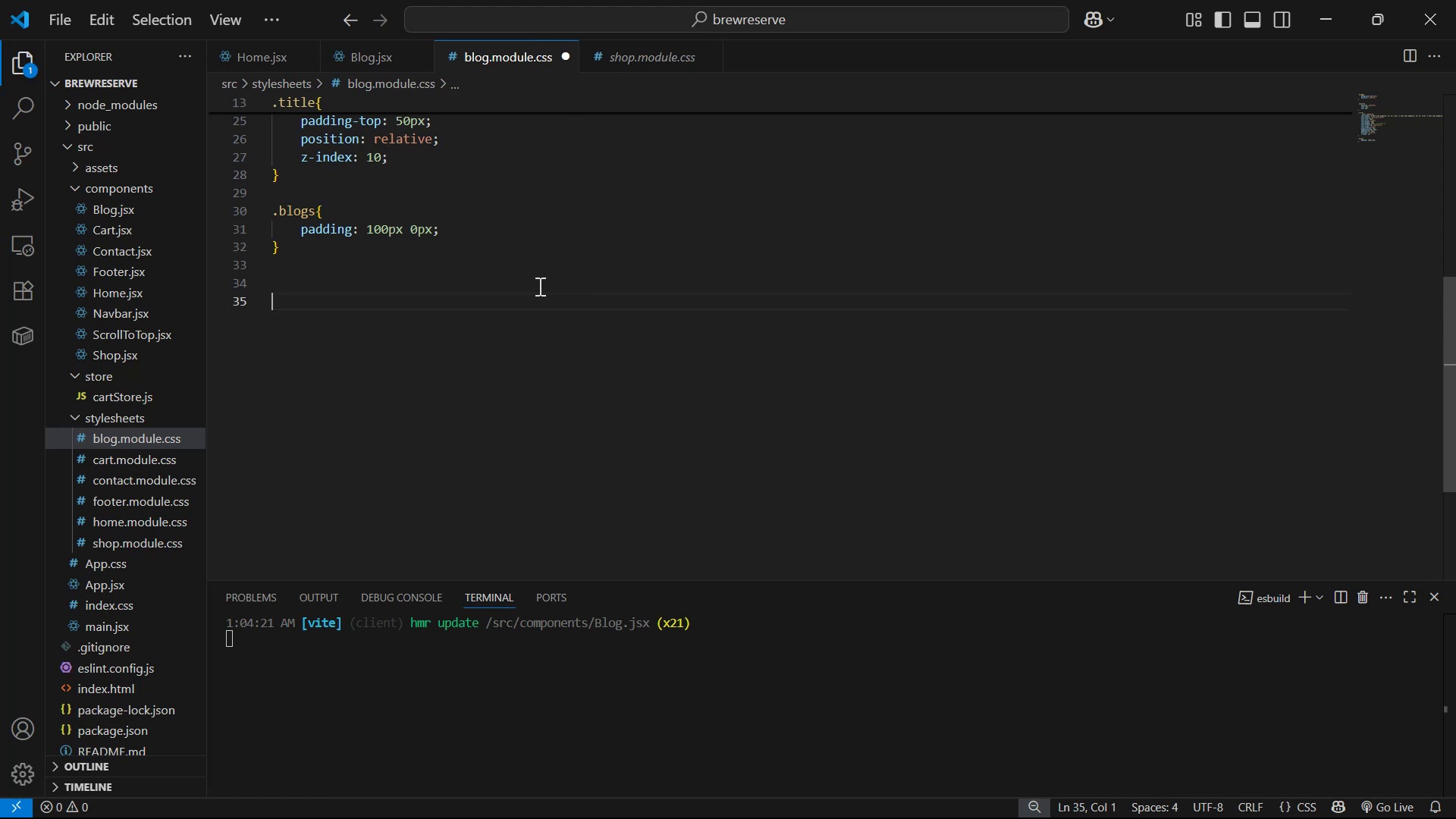 
key(Control+V)
 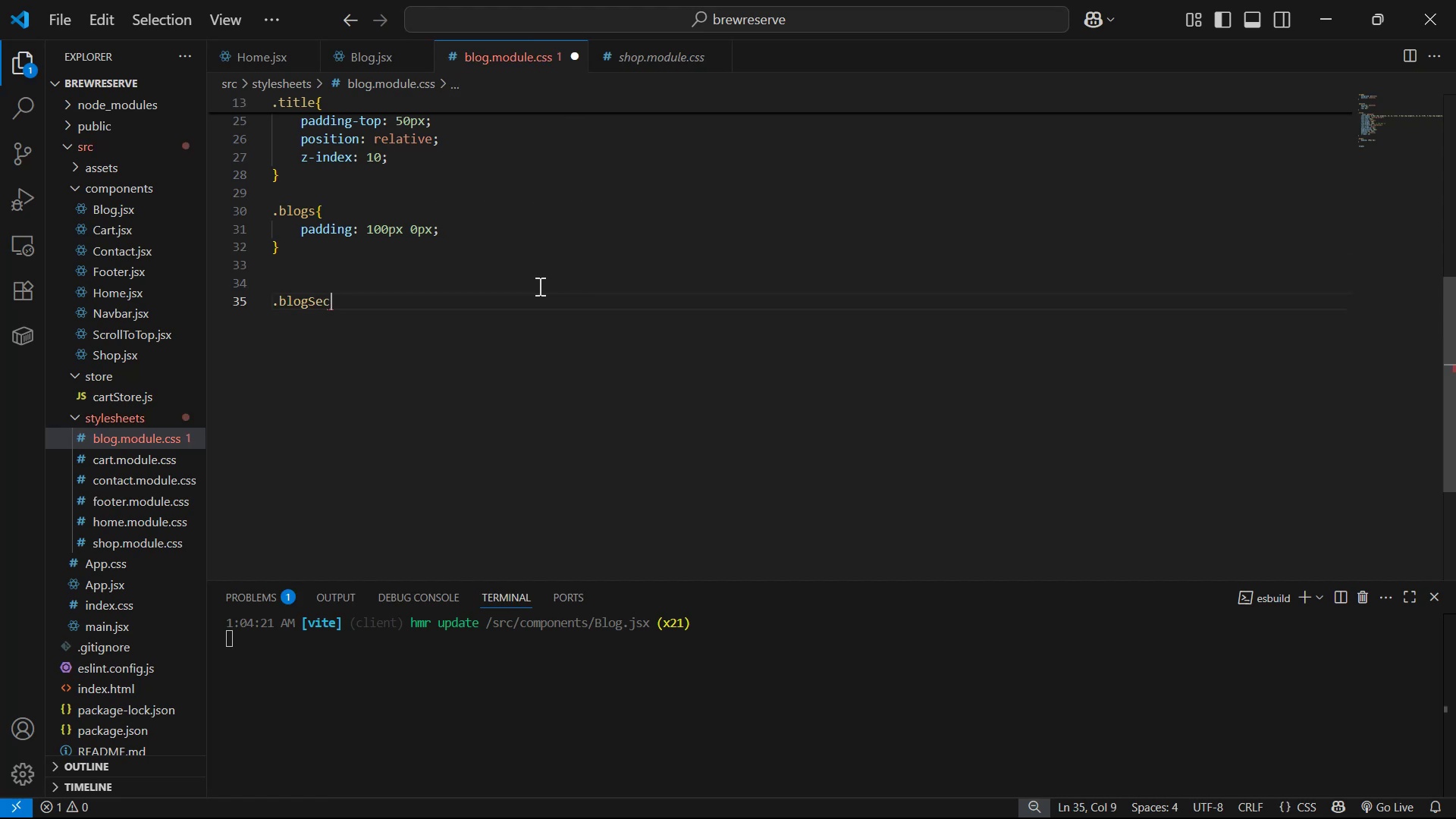 
key(Shift+ShiftLeft)
 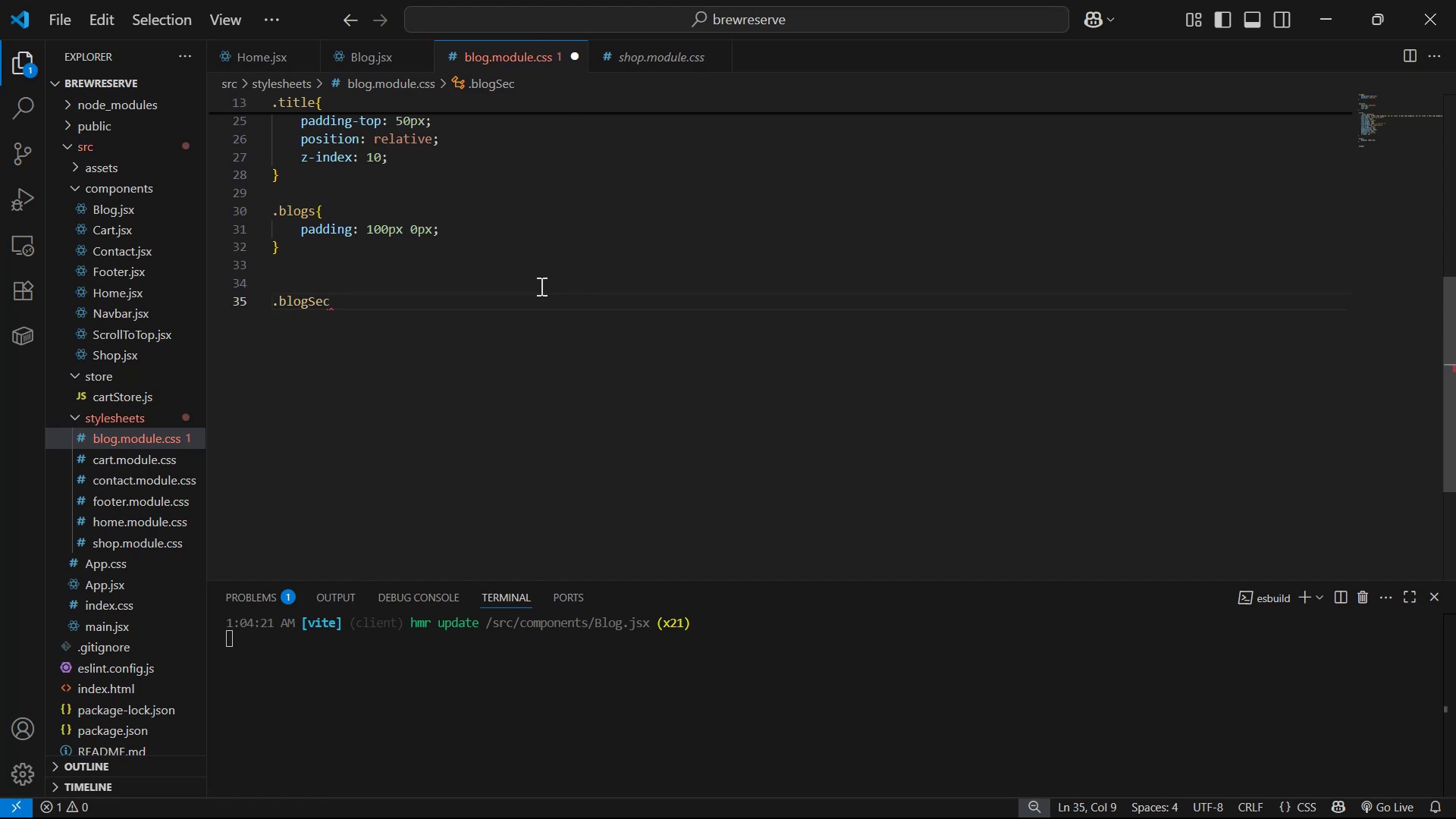 
key(Shift+BracketLeft)
 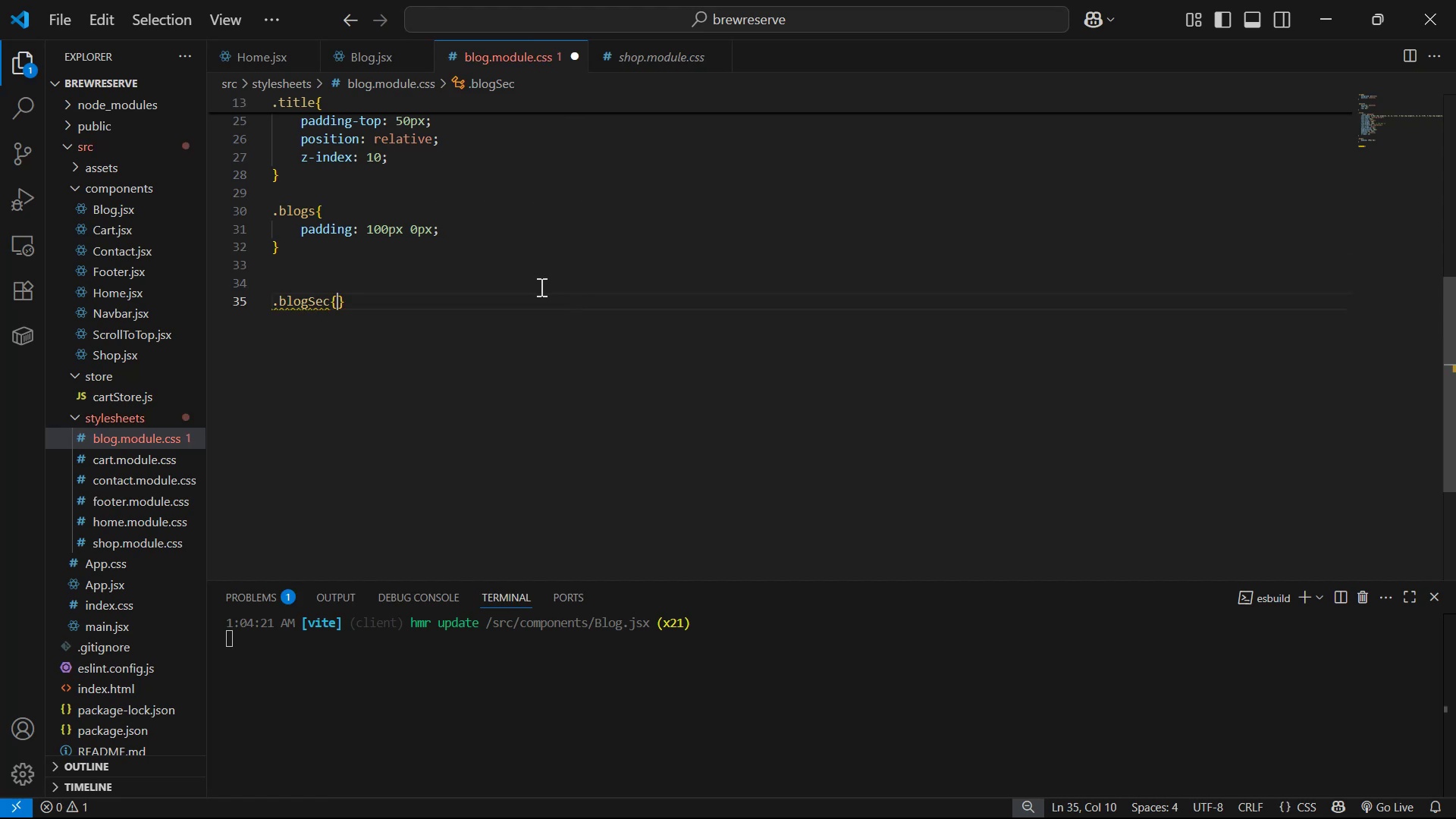 
key(Enter)
 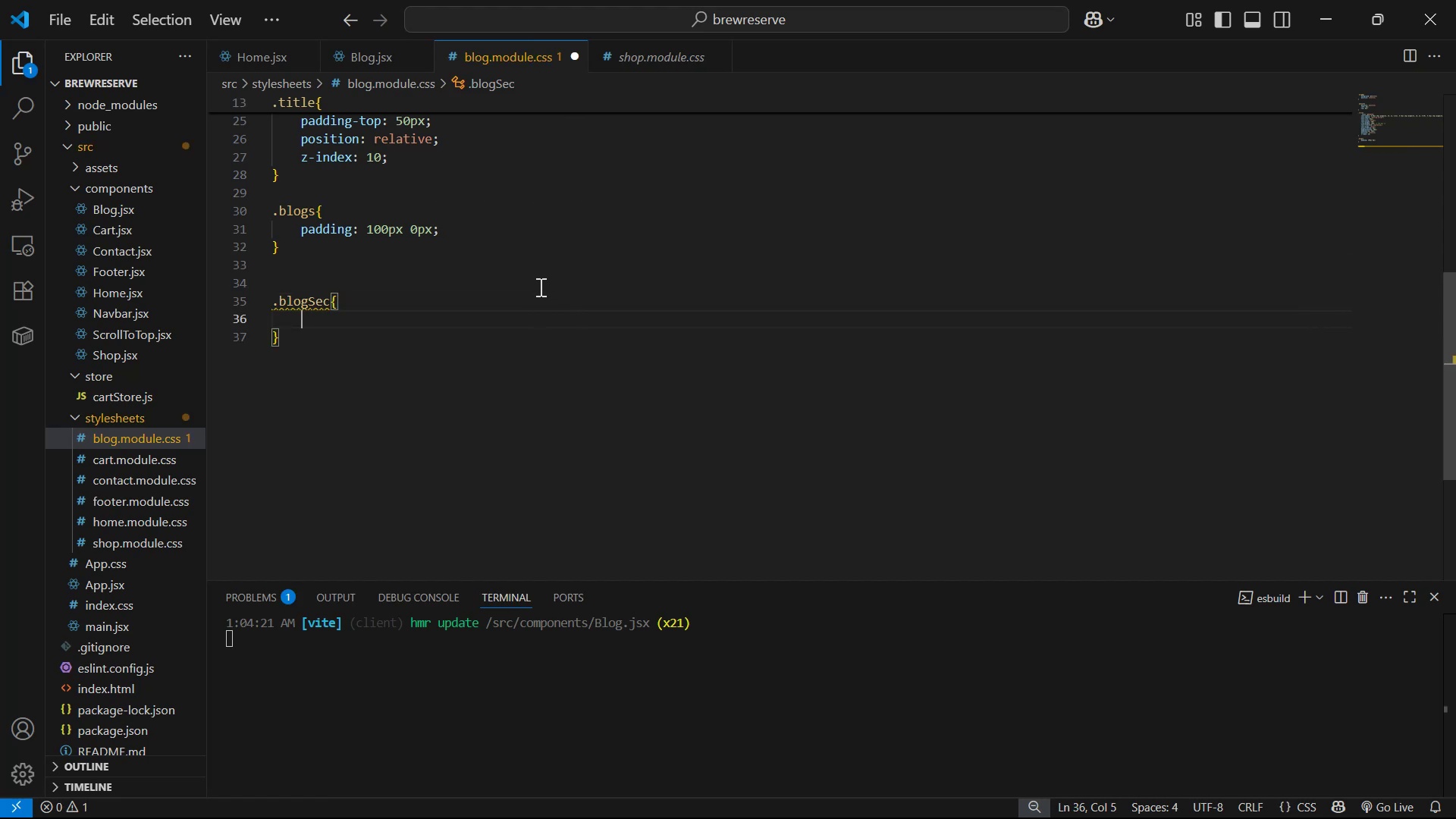 
type(wi)
 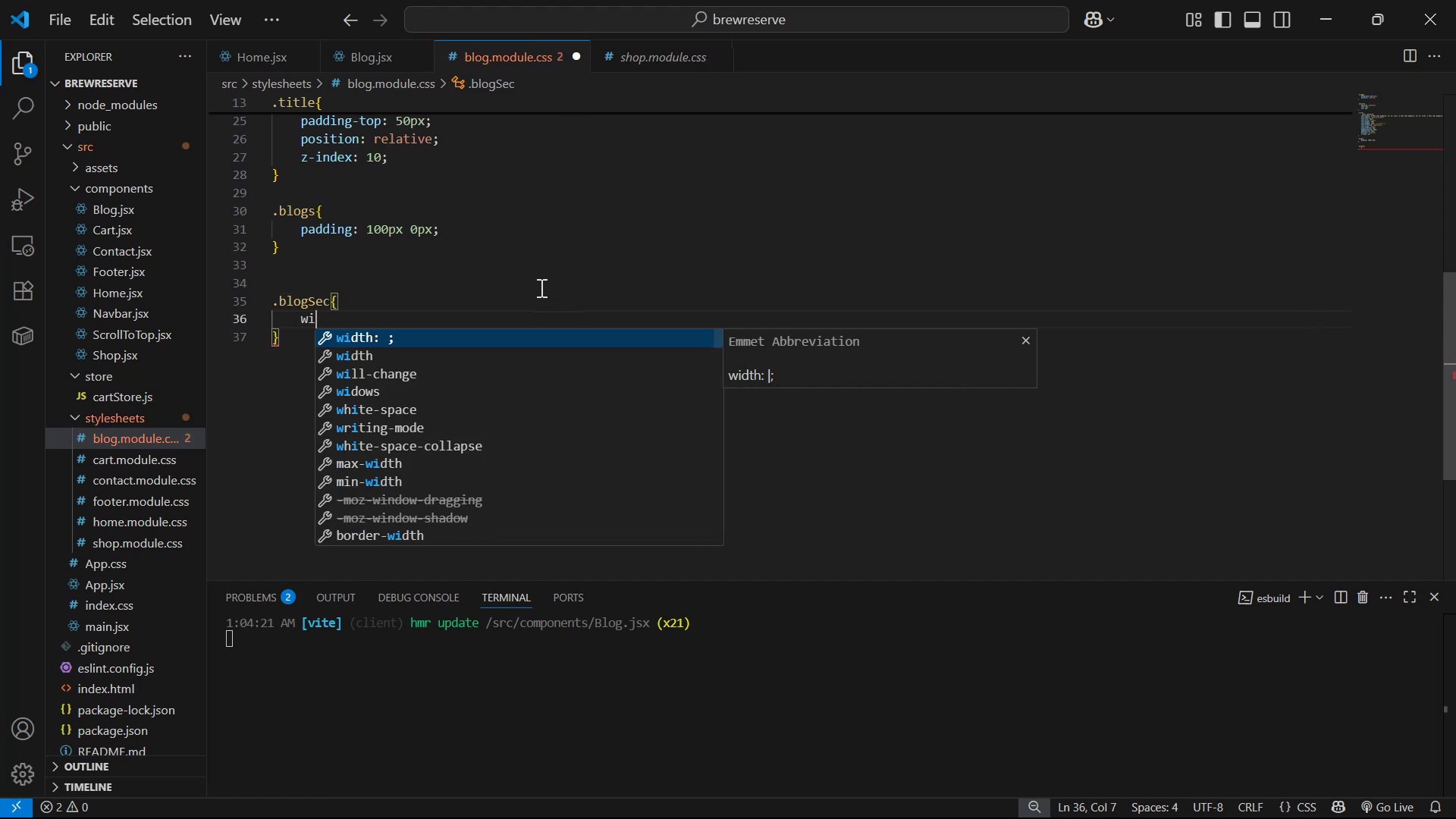 
key(Enter)
 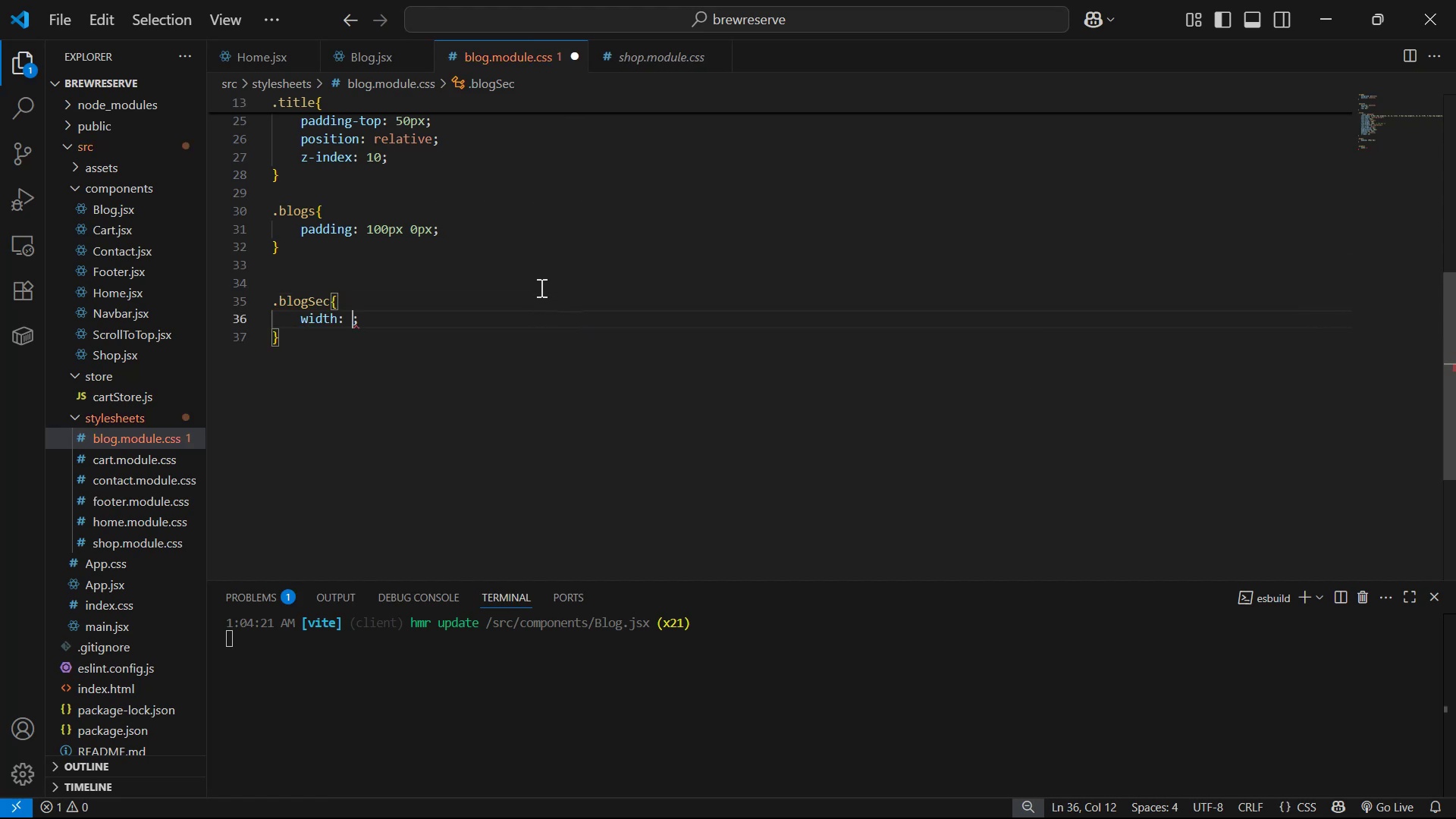 
type(70%)
 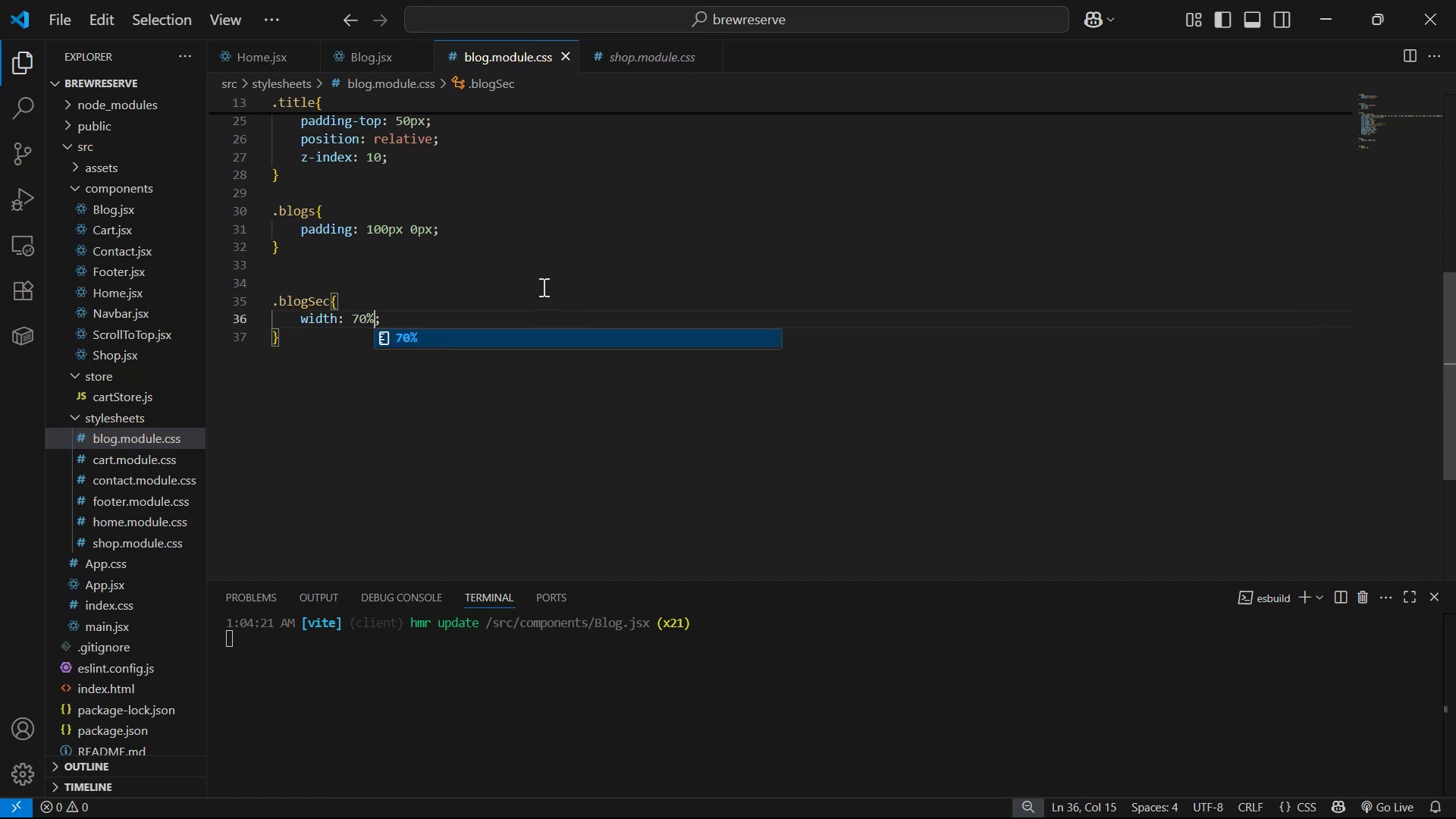 
key(Control+S)
 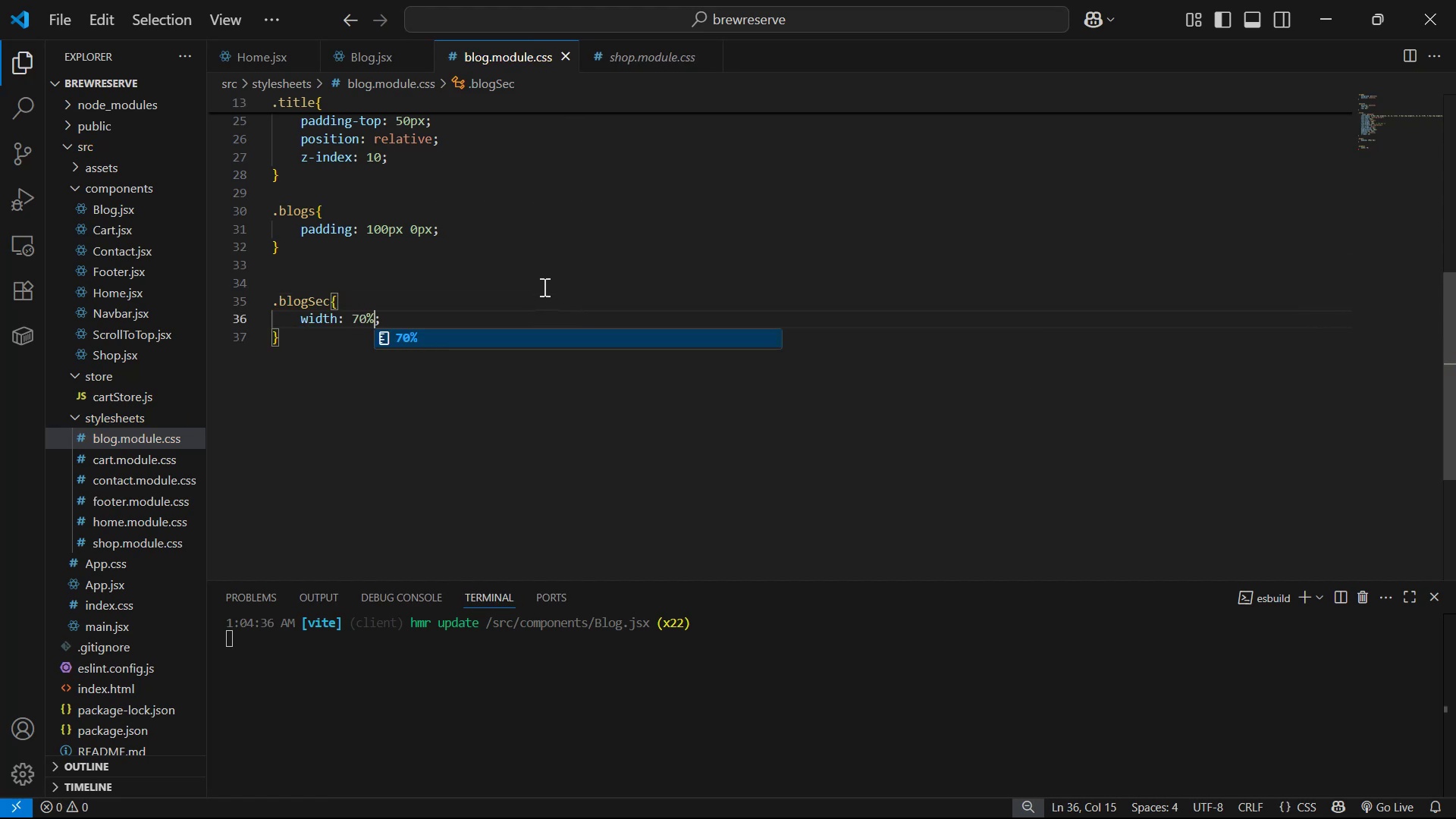 
key(ArrowRight)
 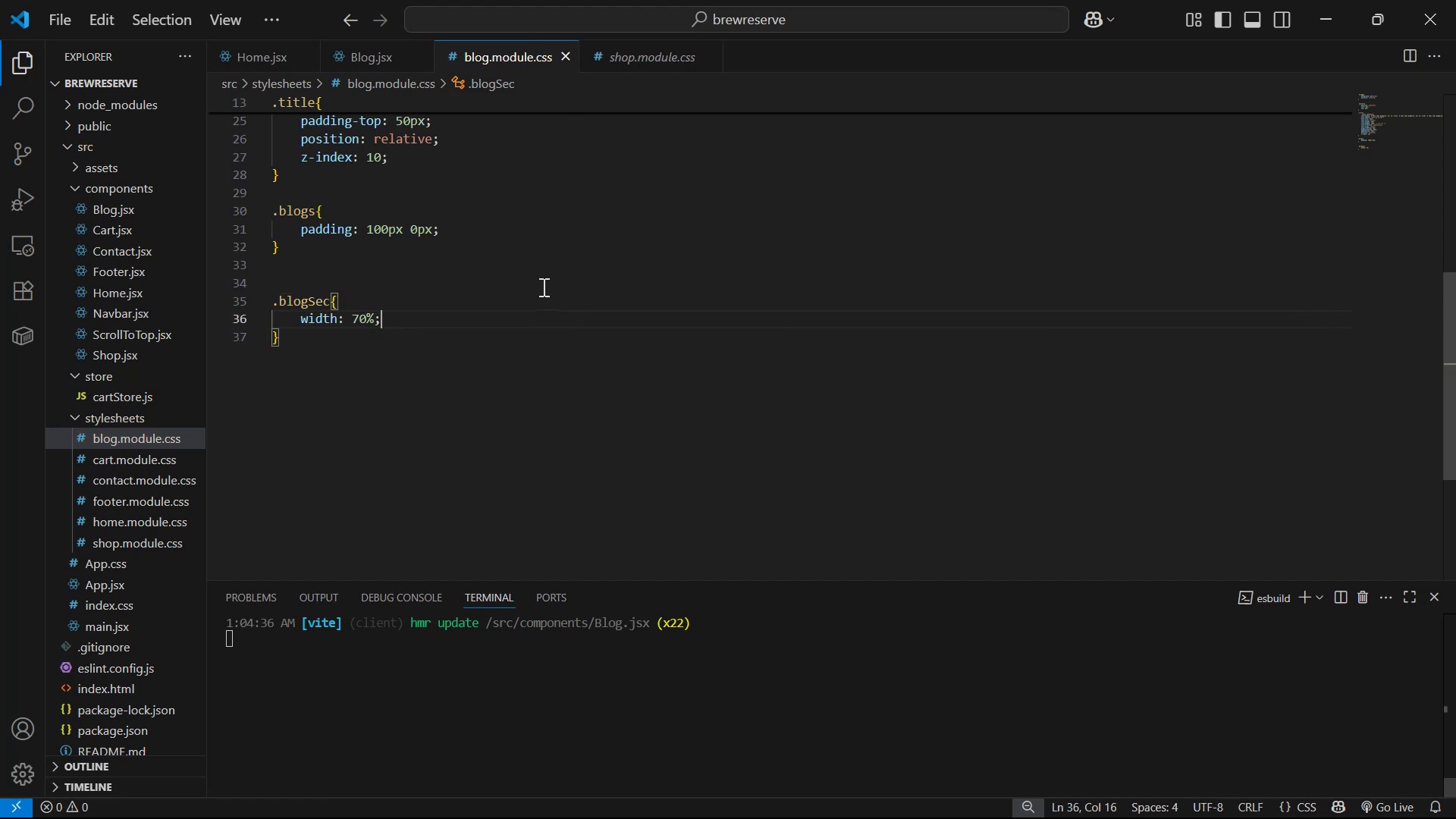 
key(Enter)
 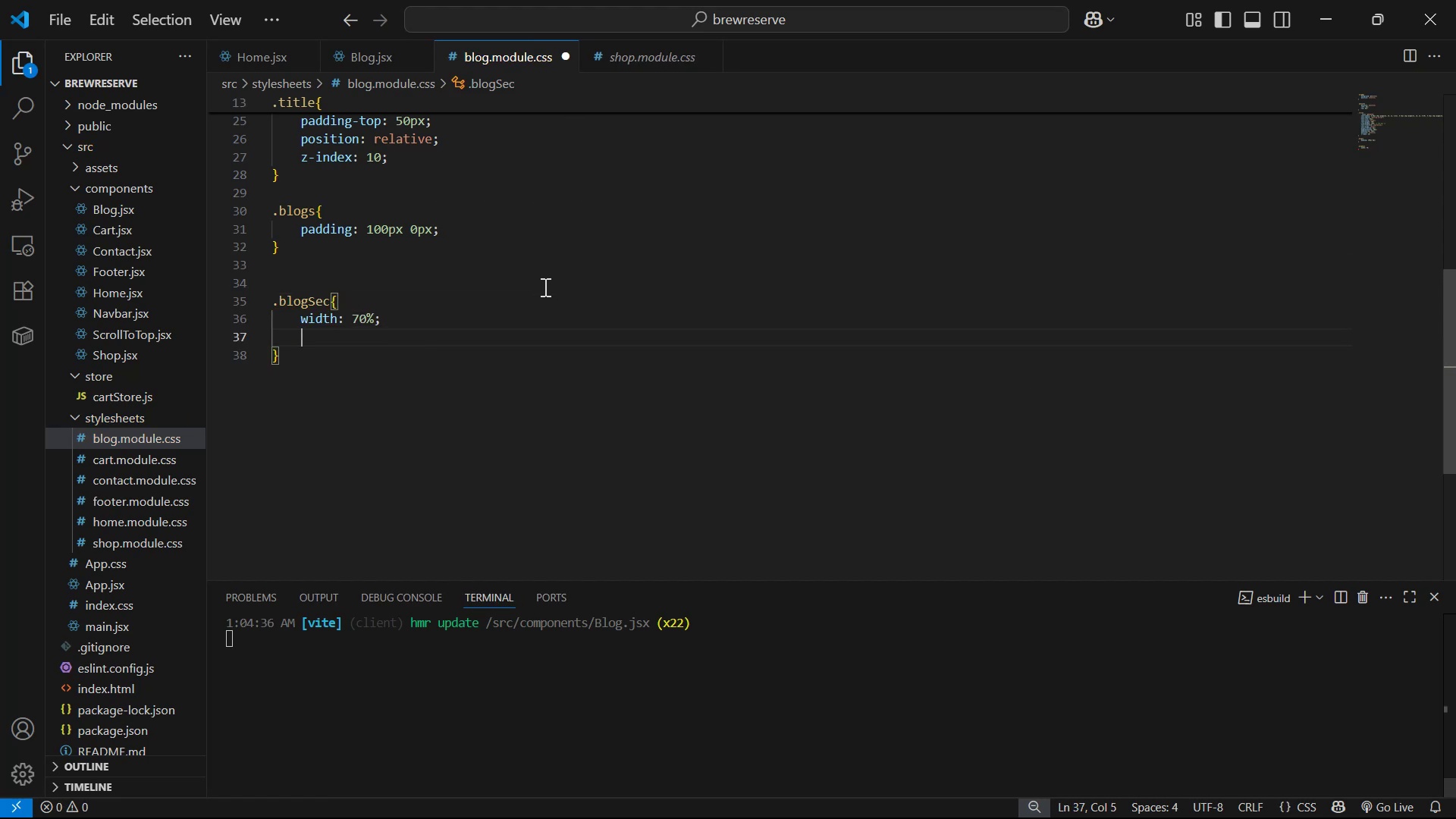 
type(ma)
 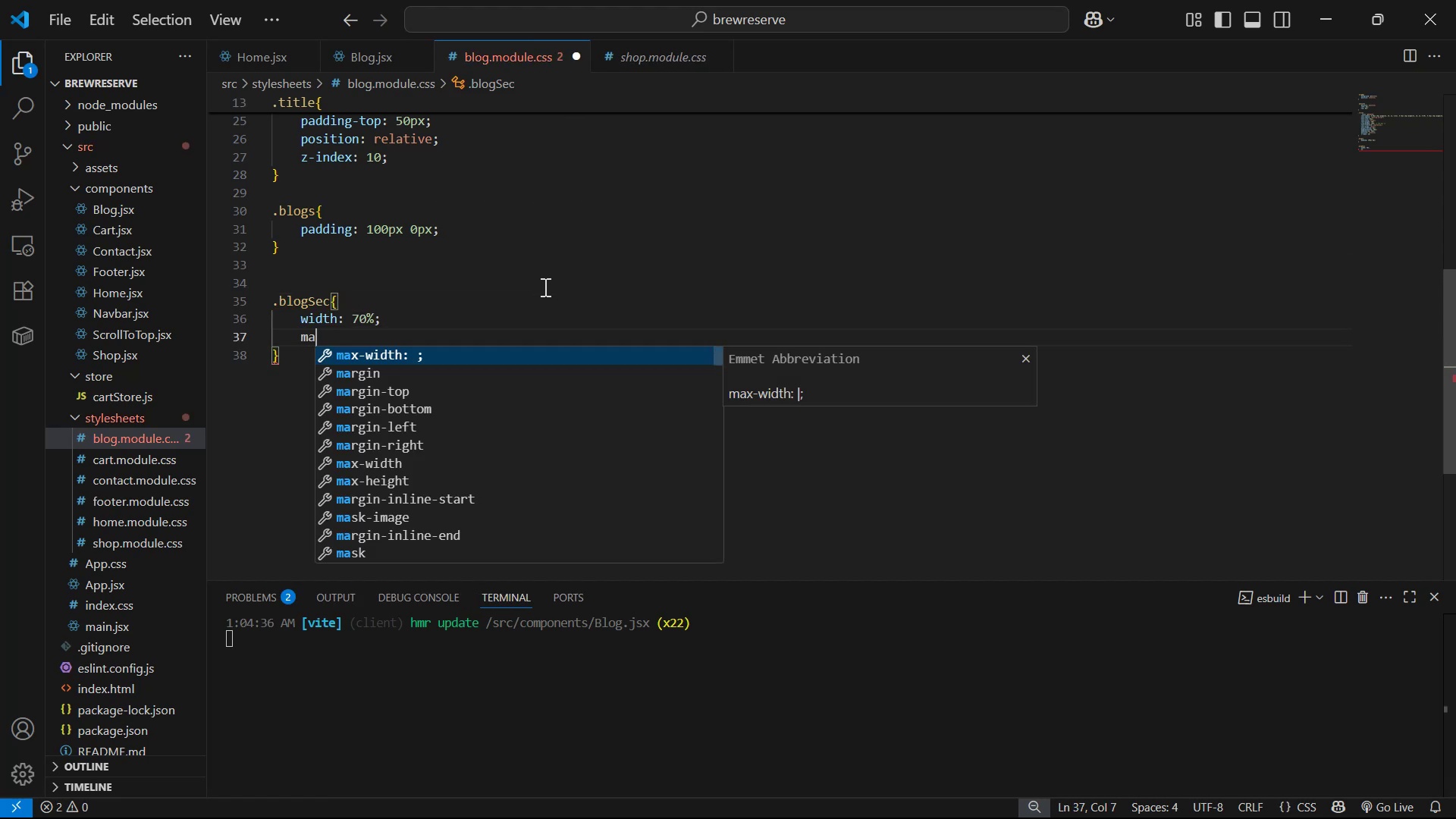 
key(ArrowDown)
 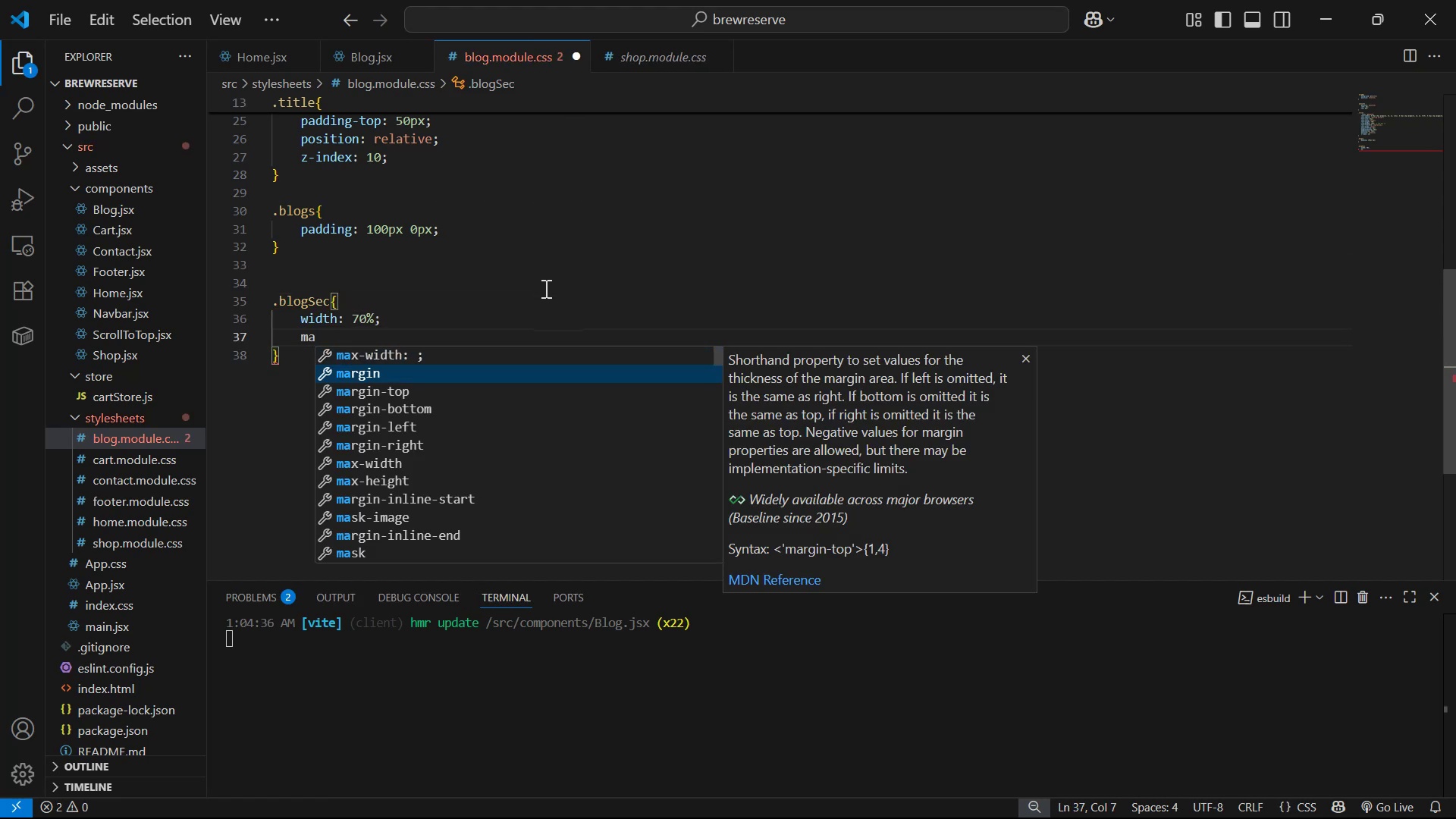 
key(Enter)
 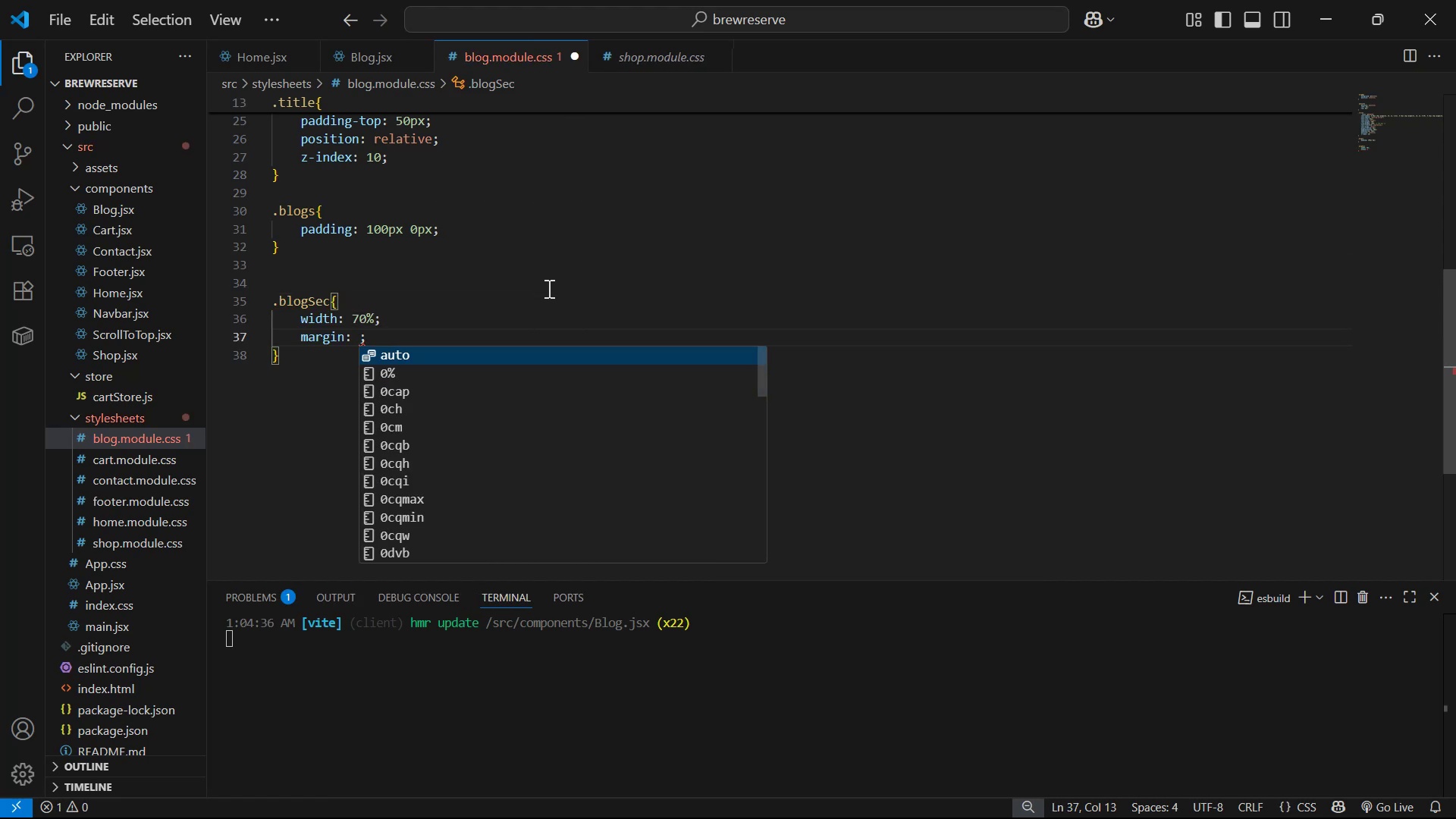 
type(1)
key(Backspace)
type(20px aut)
 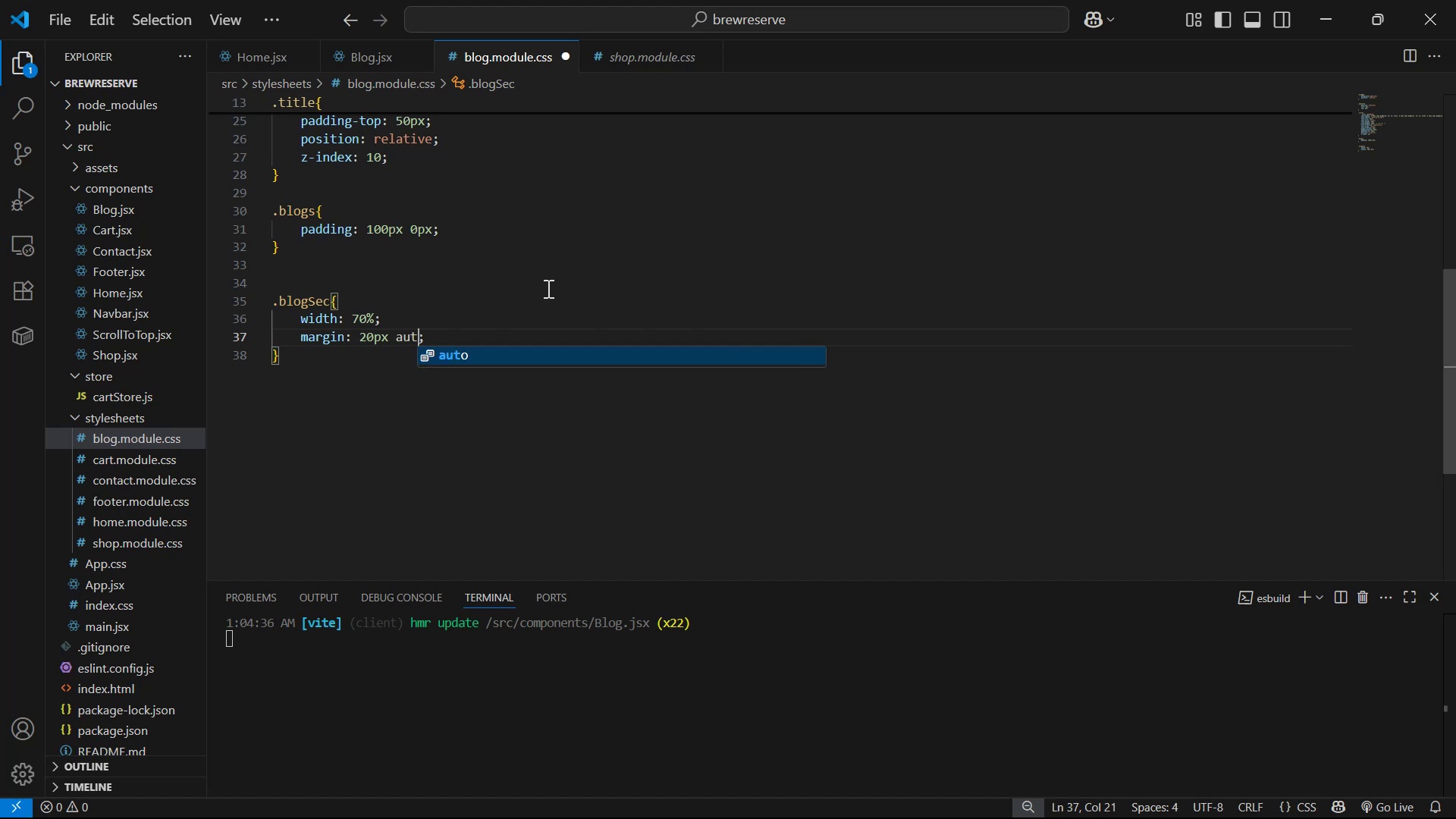 
key(Enter)
 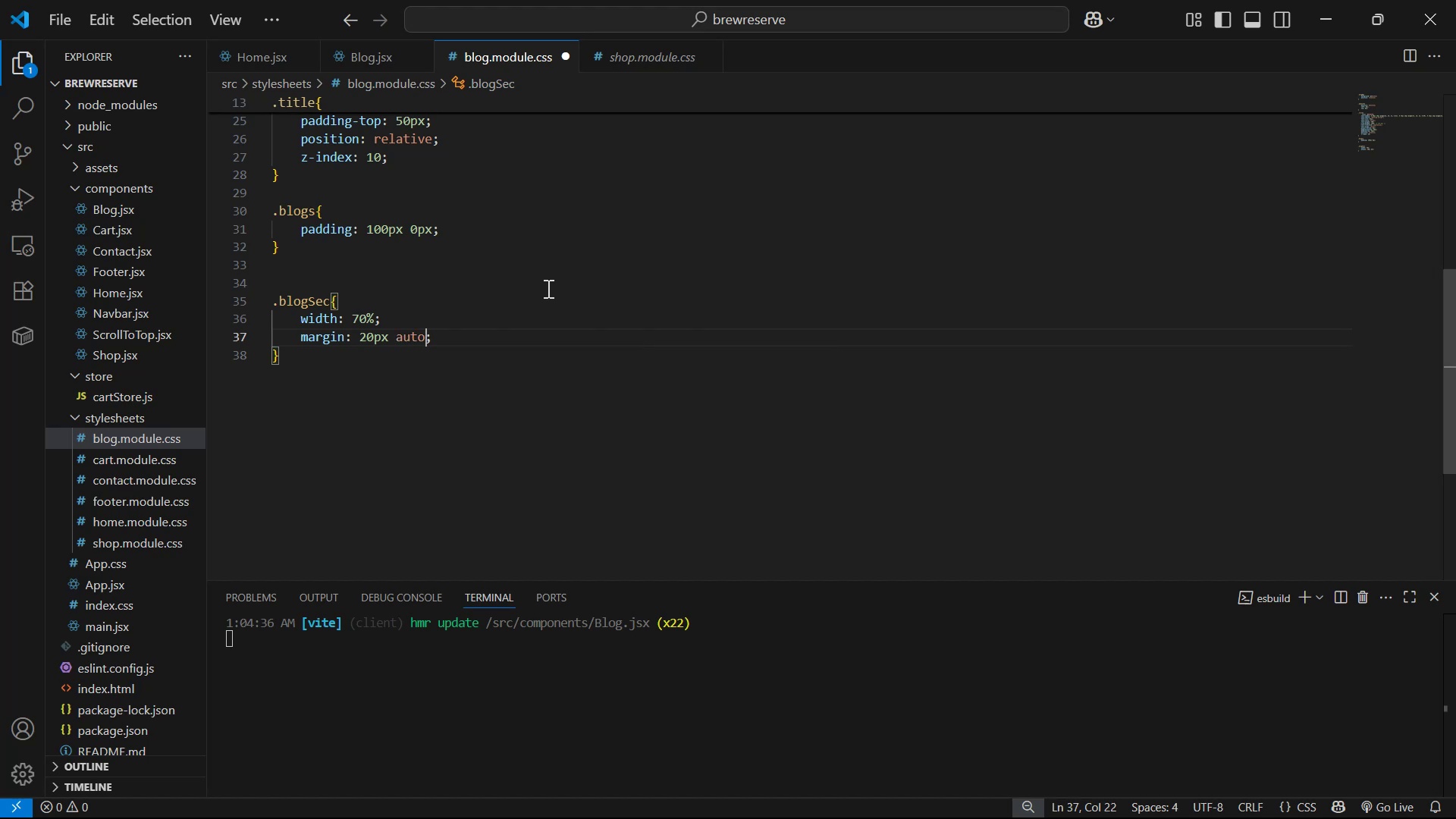 
key(Control+S)
 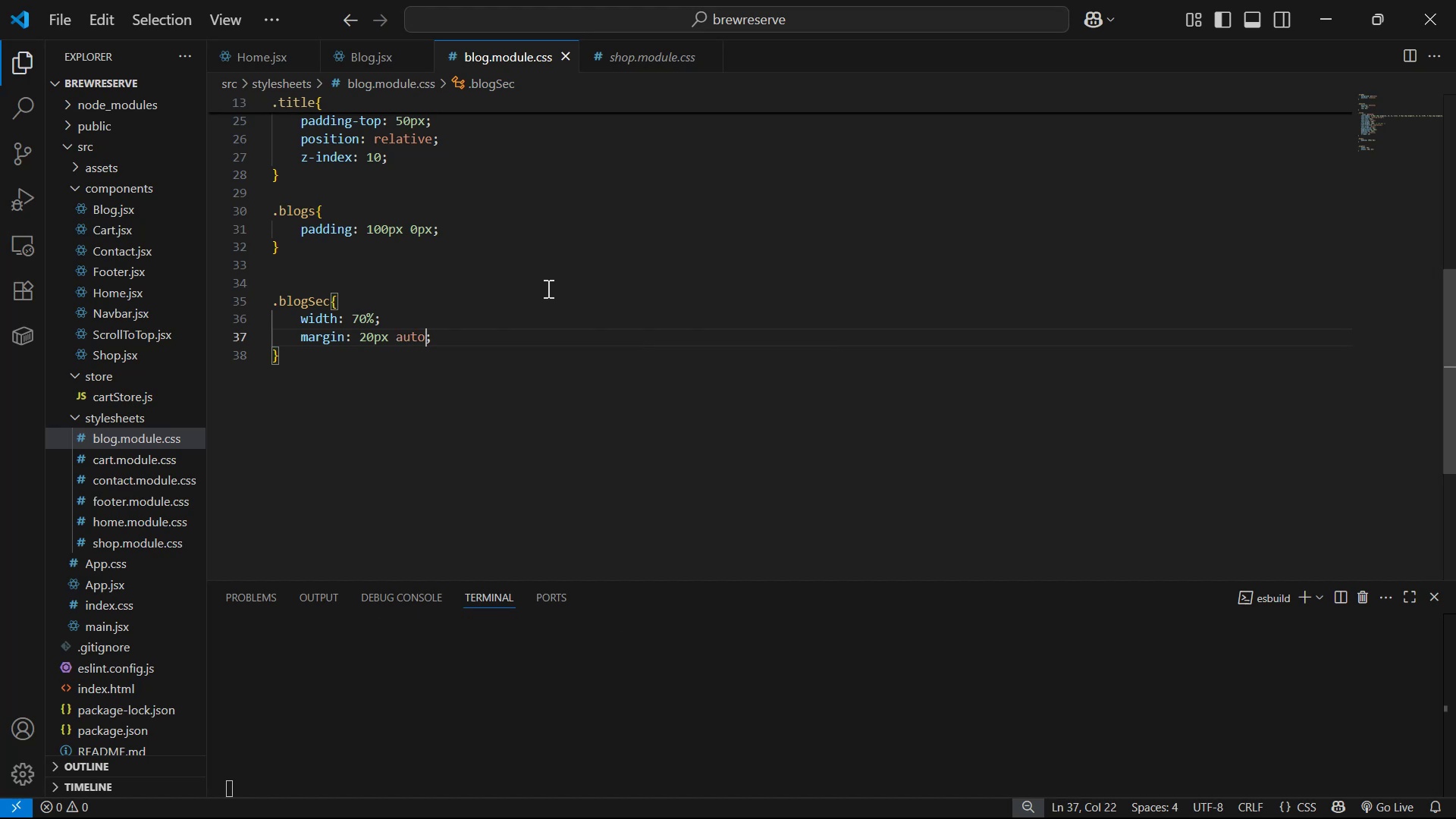 
key(Alt+AltLeft)
 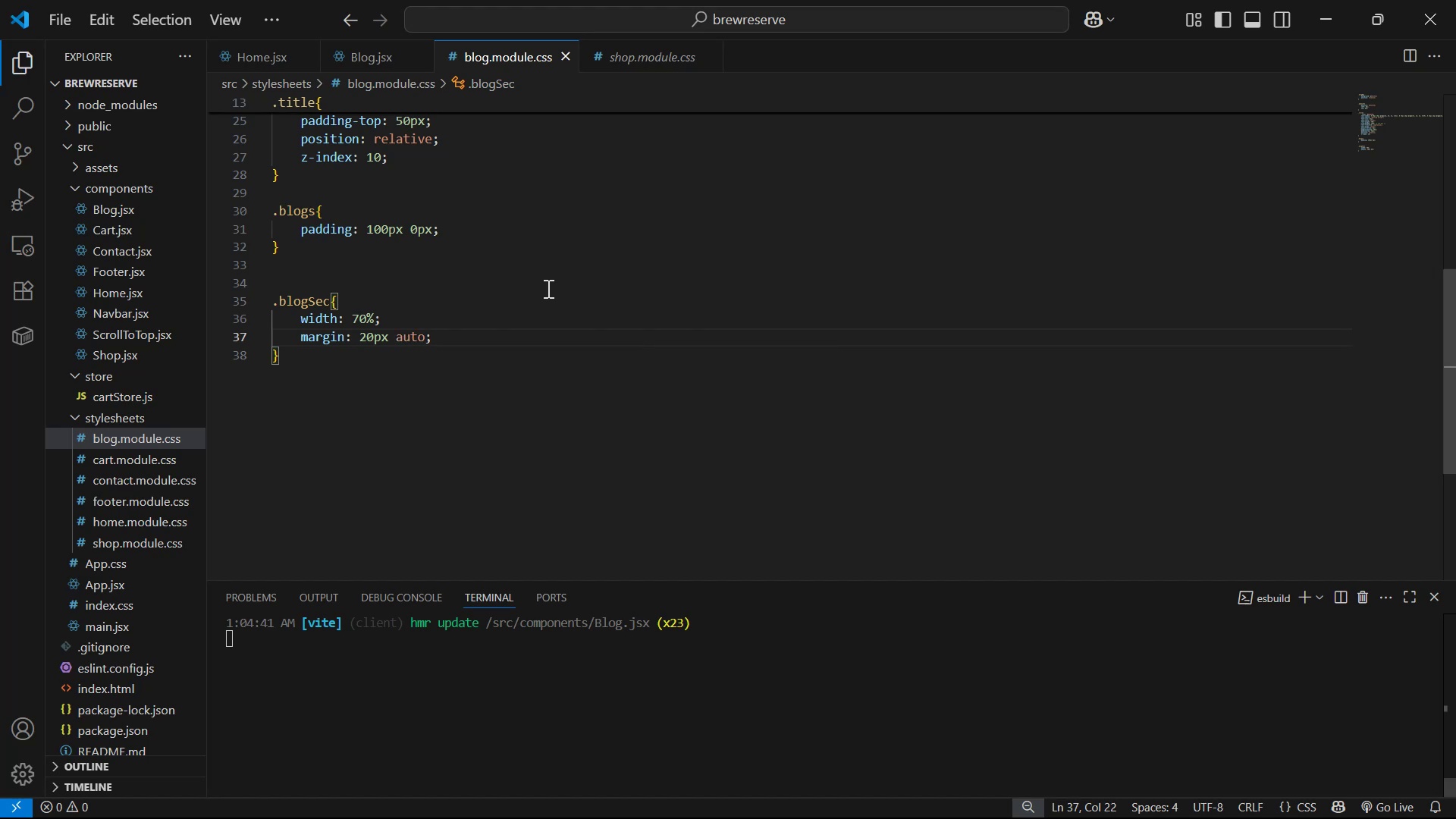 
key(Alt+Tab)
 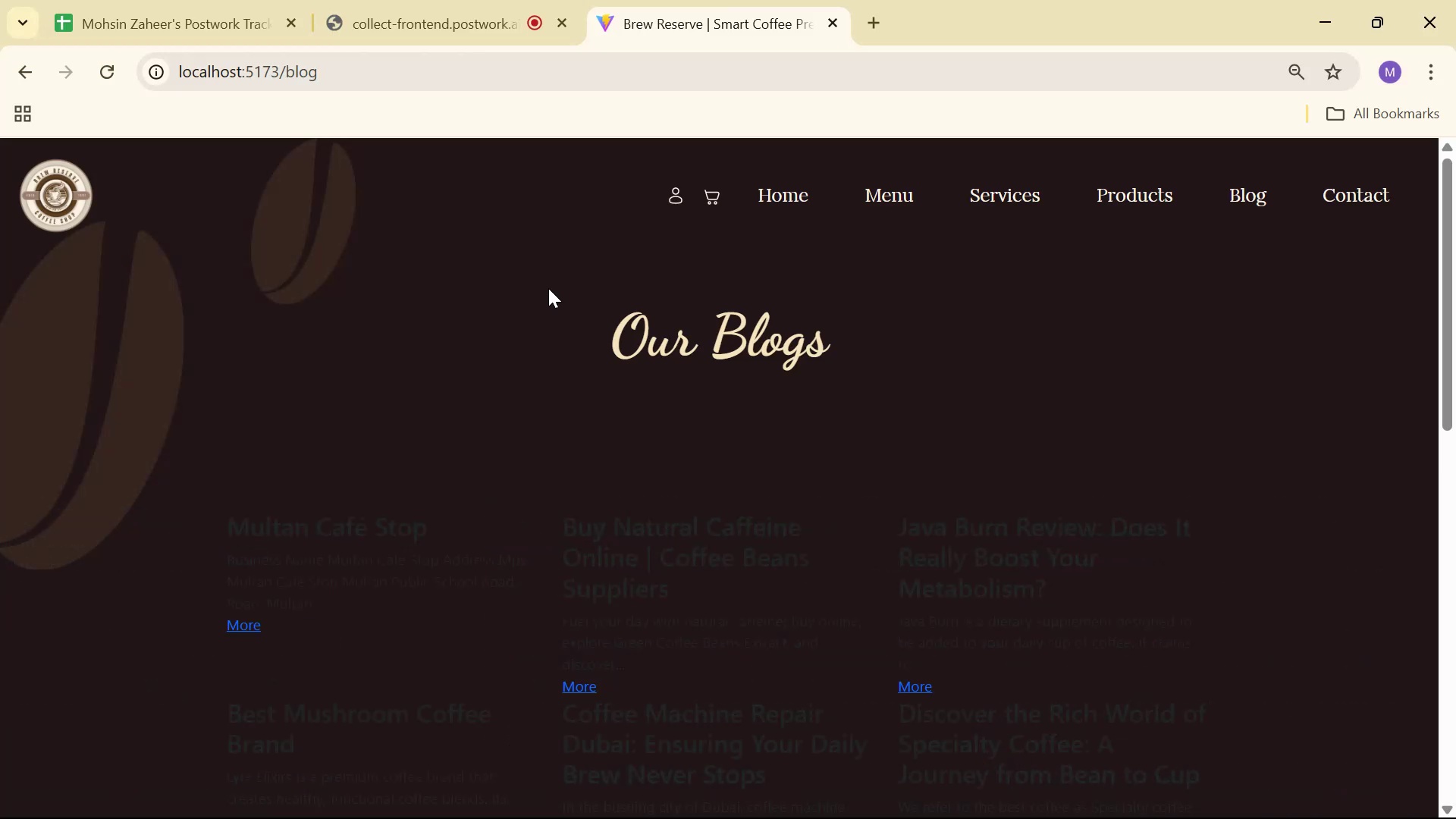 
scroll: coordinate [839, 305], scroll_direction: down, amount: 8.0
 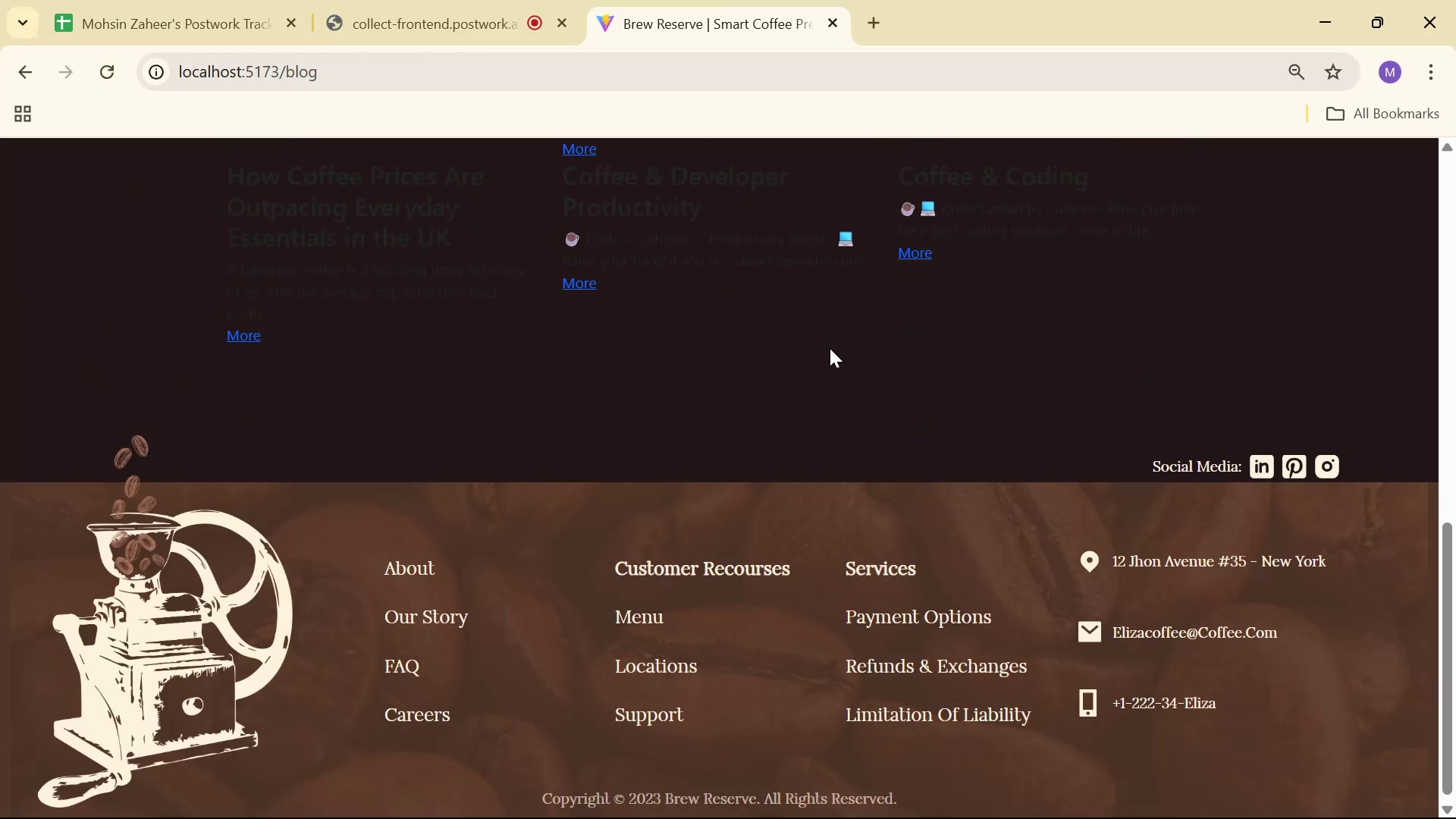 
scroll: coordinate [822, 488], scroll_direction: up, amount: 9.0
 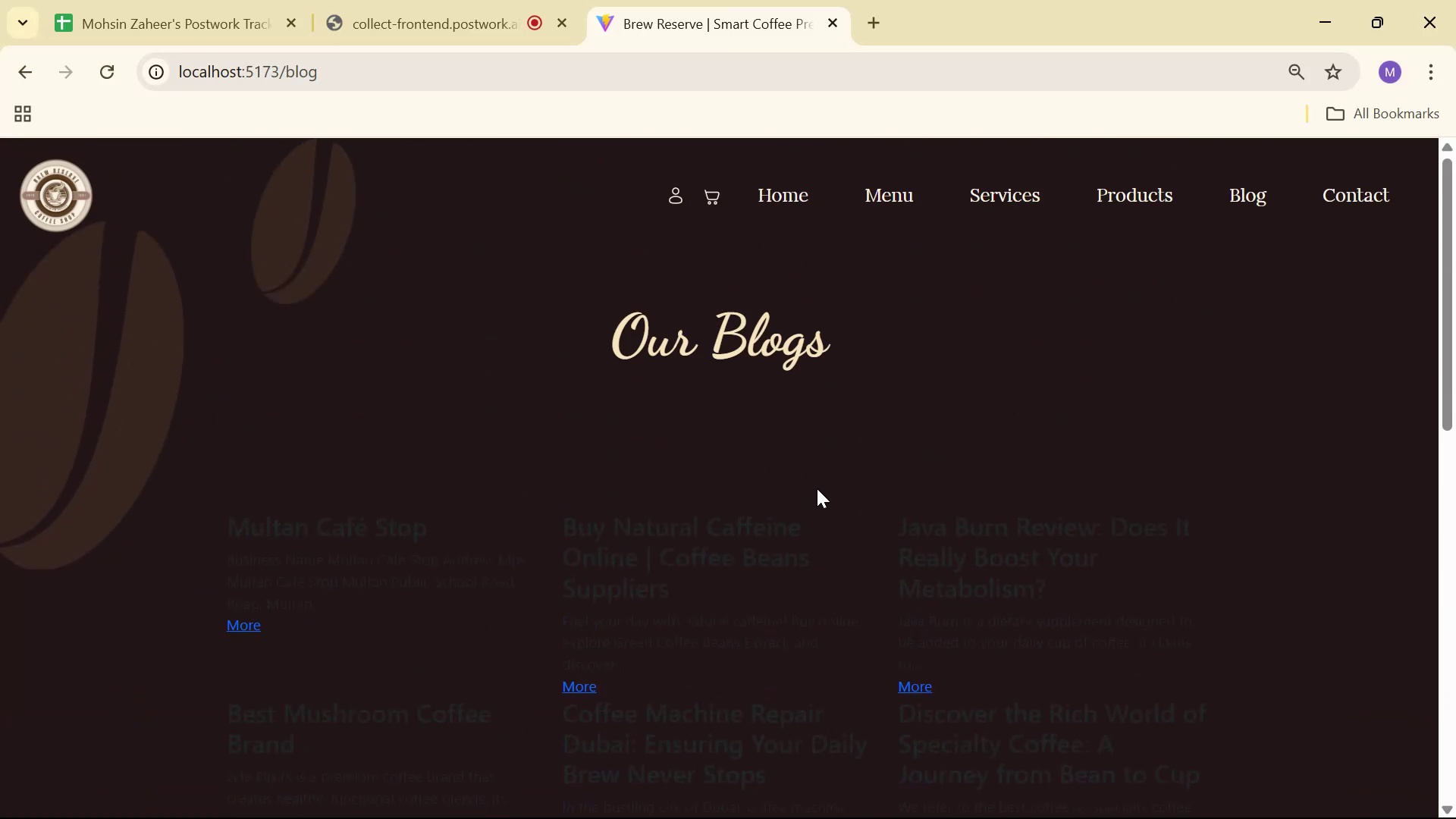 
key(Alt+AltLeft)
 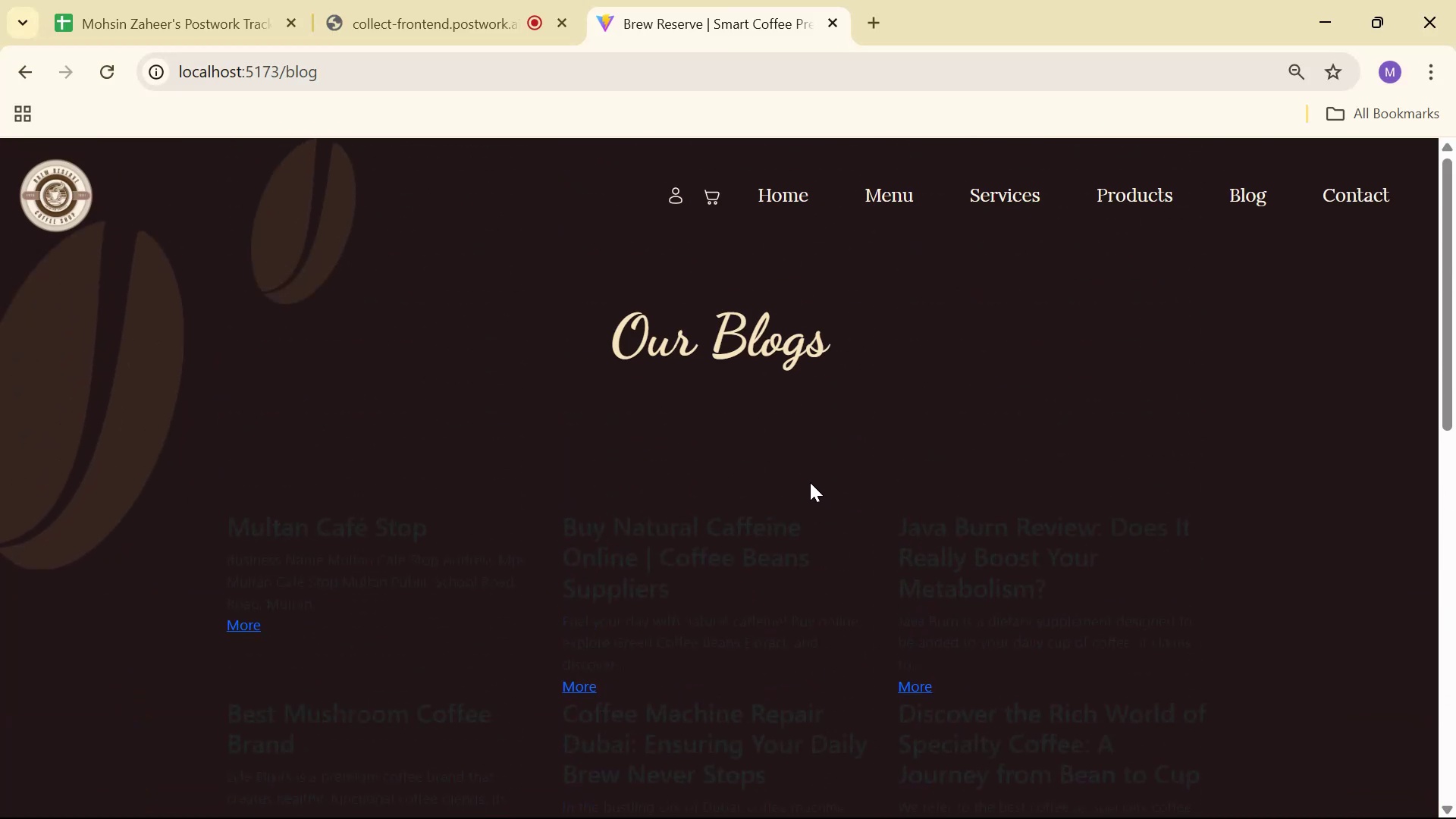 
key(Alt+Tab)
 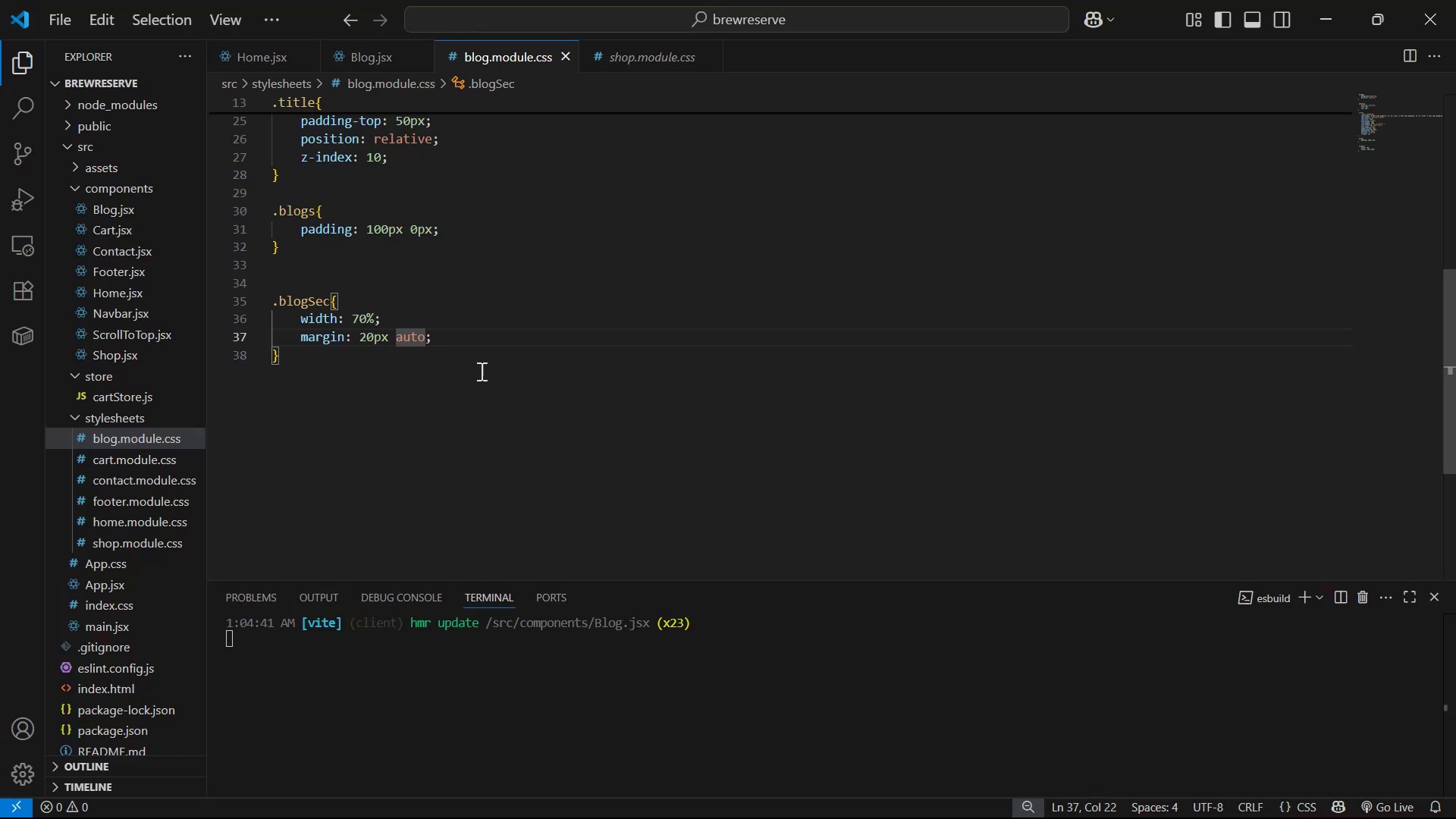 
left_click([562, 321])
 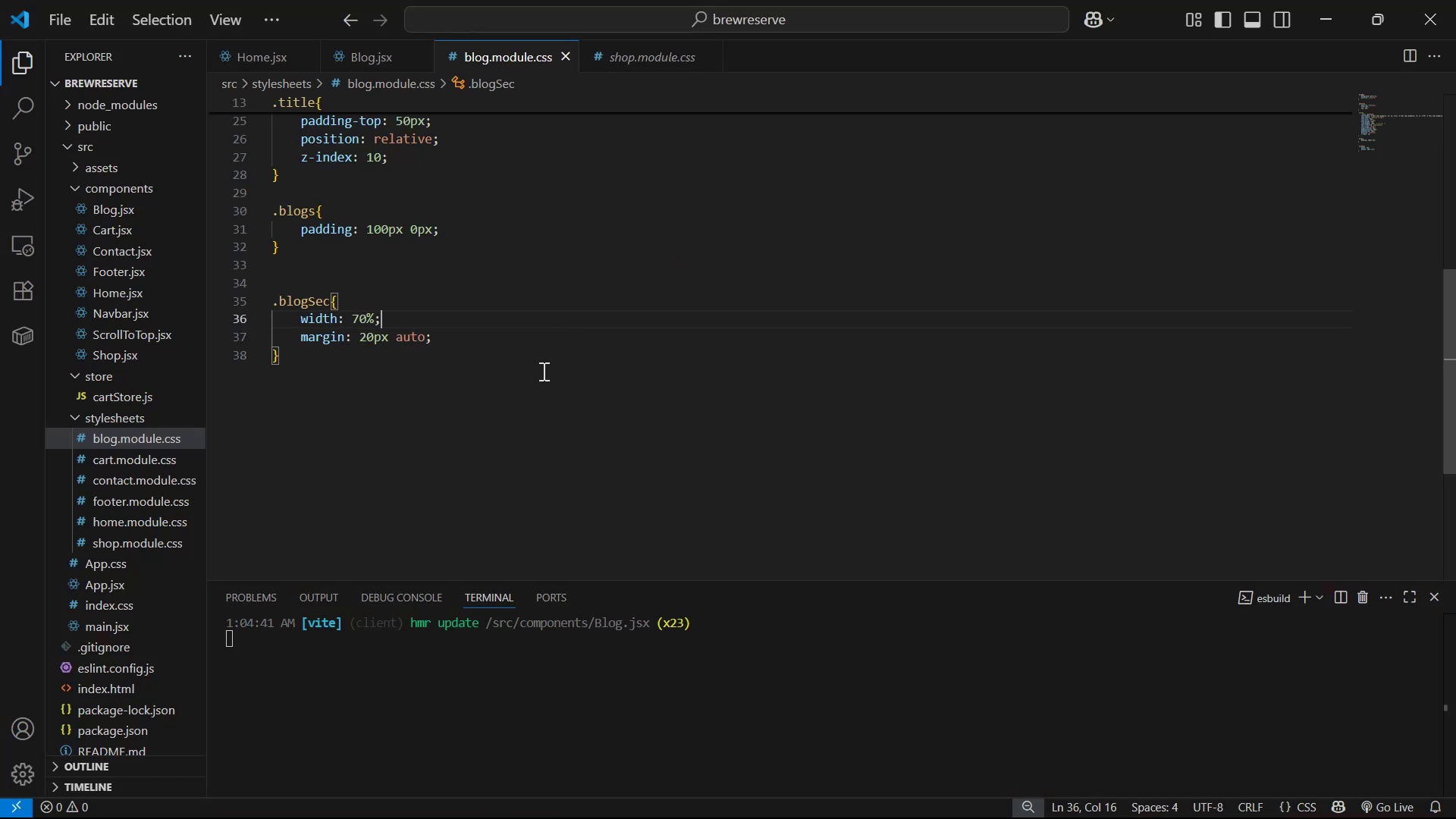 
left_click([539, 366])
 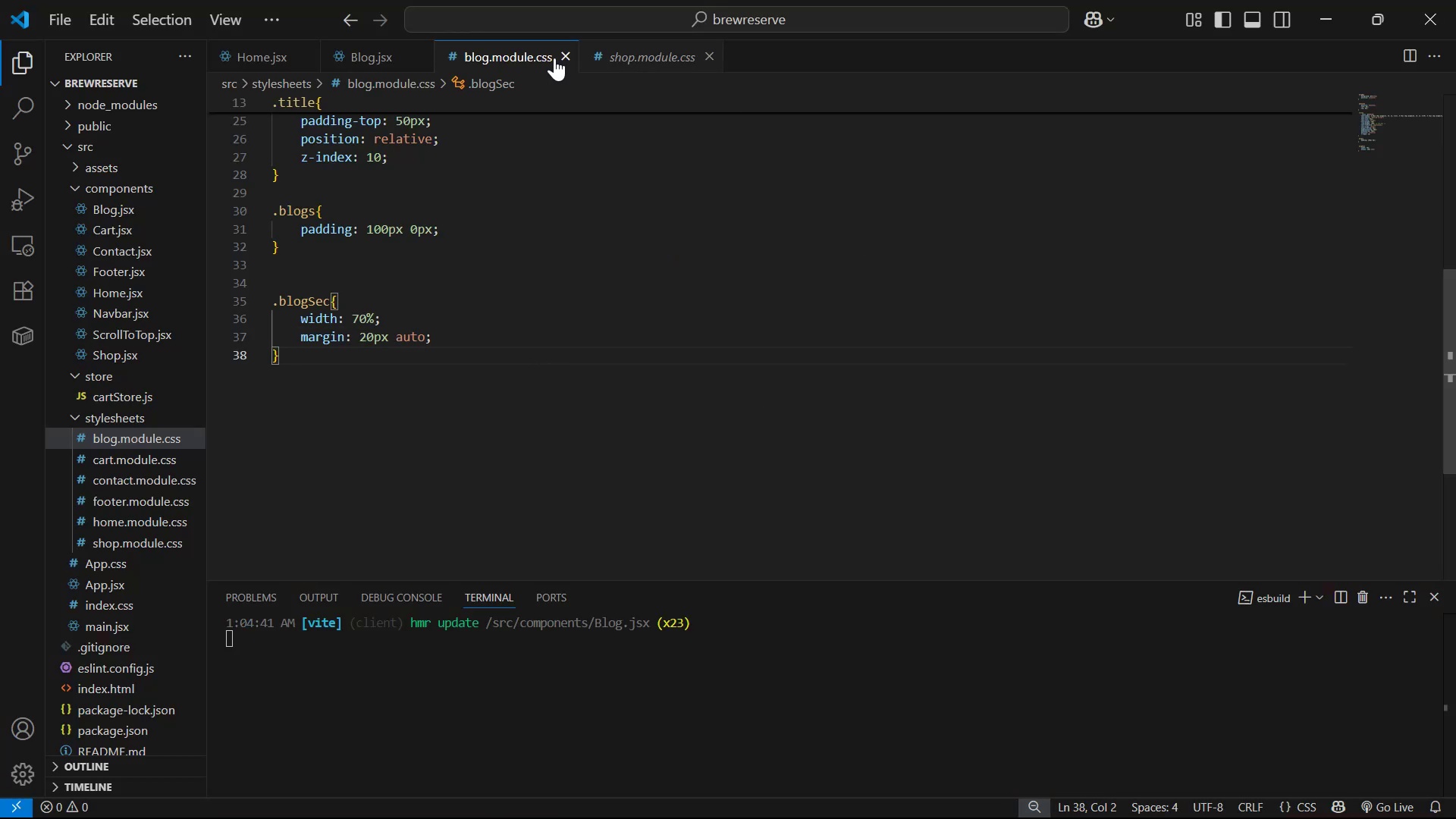 
left_click([381, 45])
 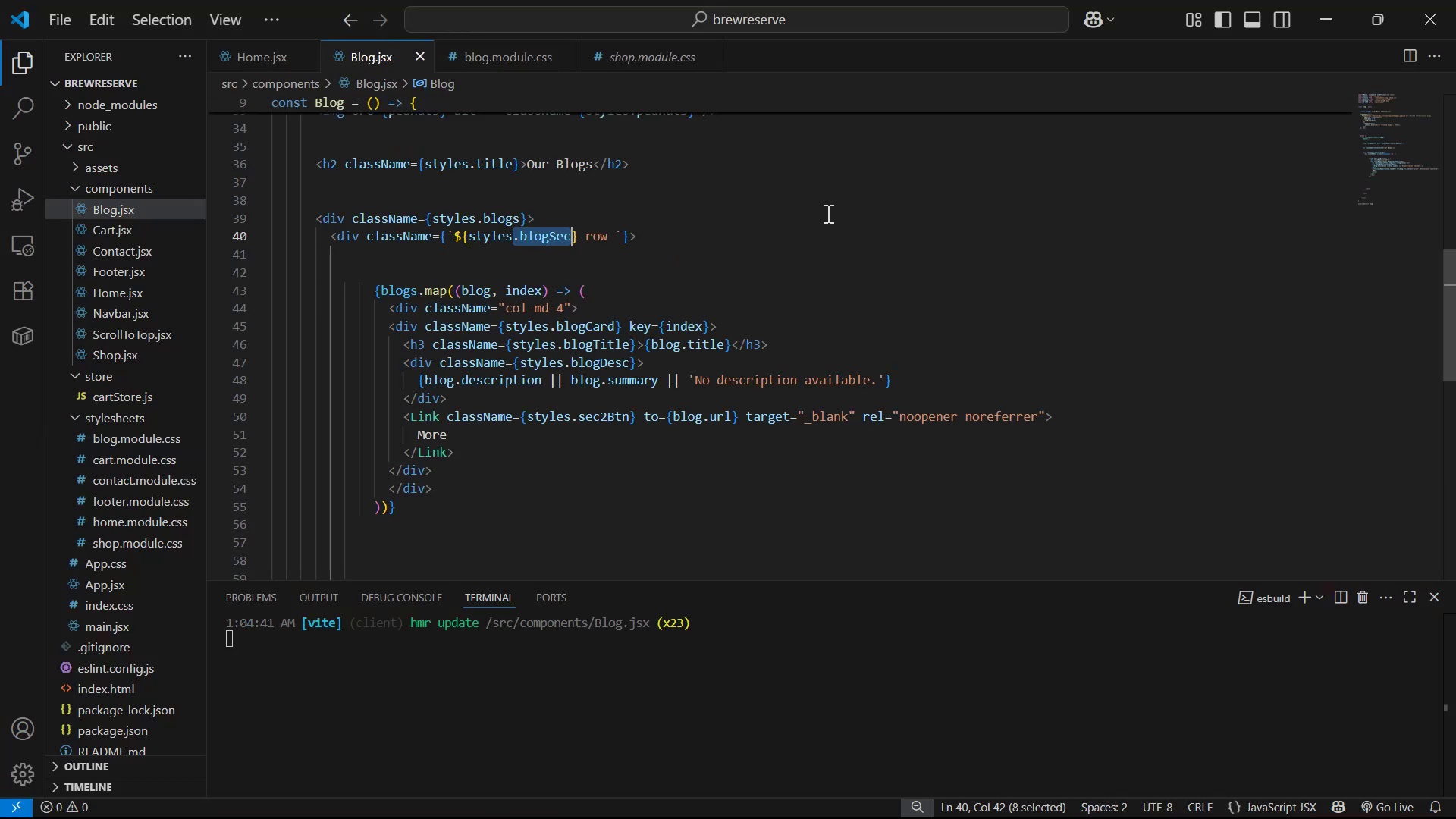 
scroll: coordinate [886, 193], scroll_direction: down, amount: 1.0
 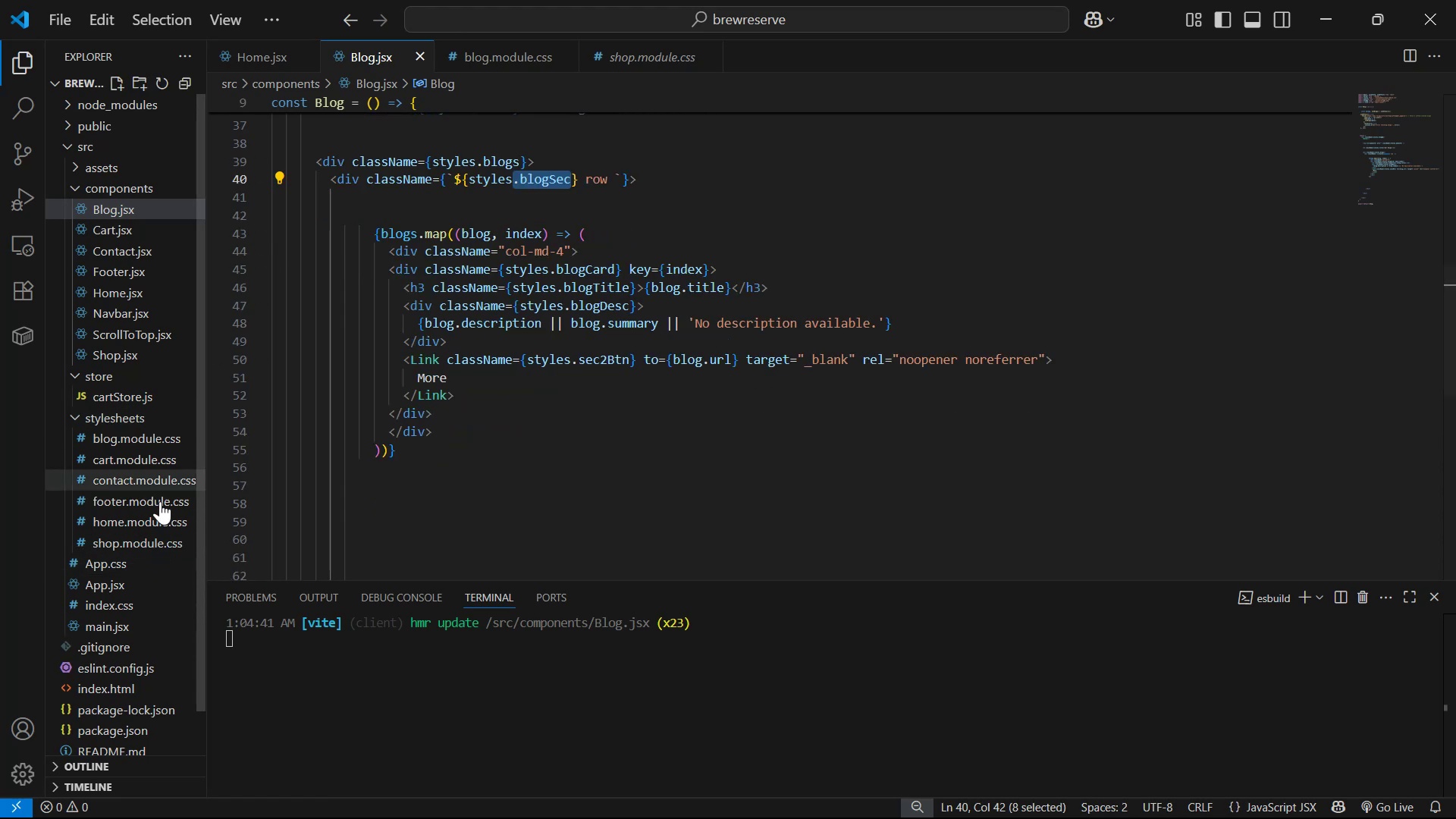 
left_click([163, 521])
 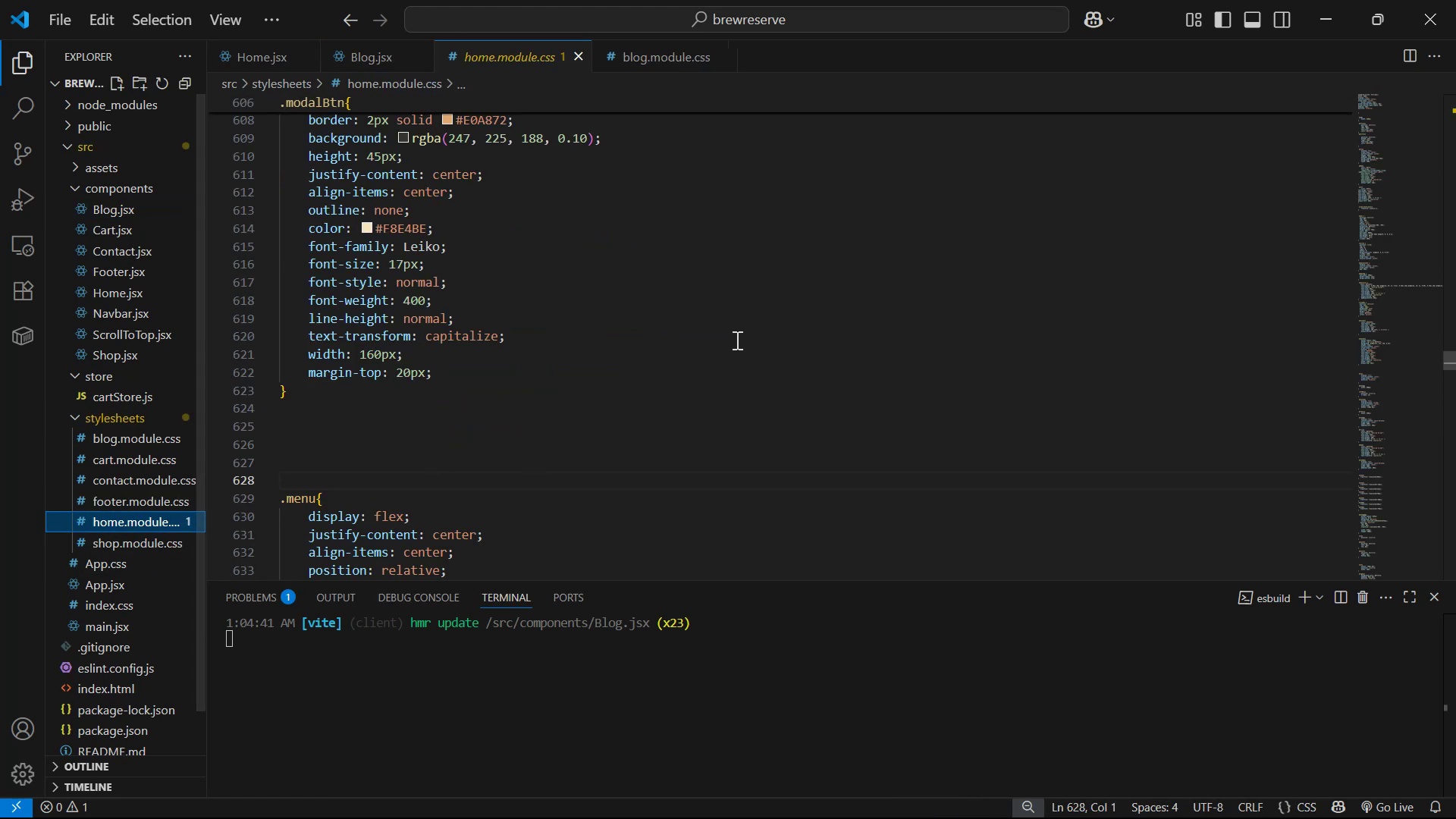 
scroll: coordinate [758, 259], scroll_direction: down, amount: 46.0
 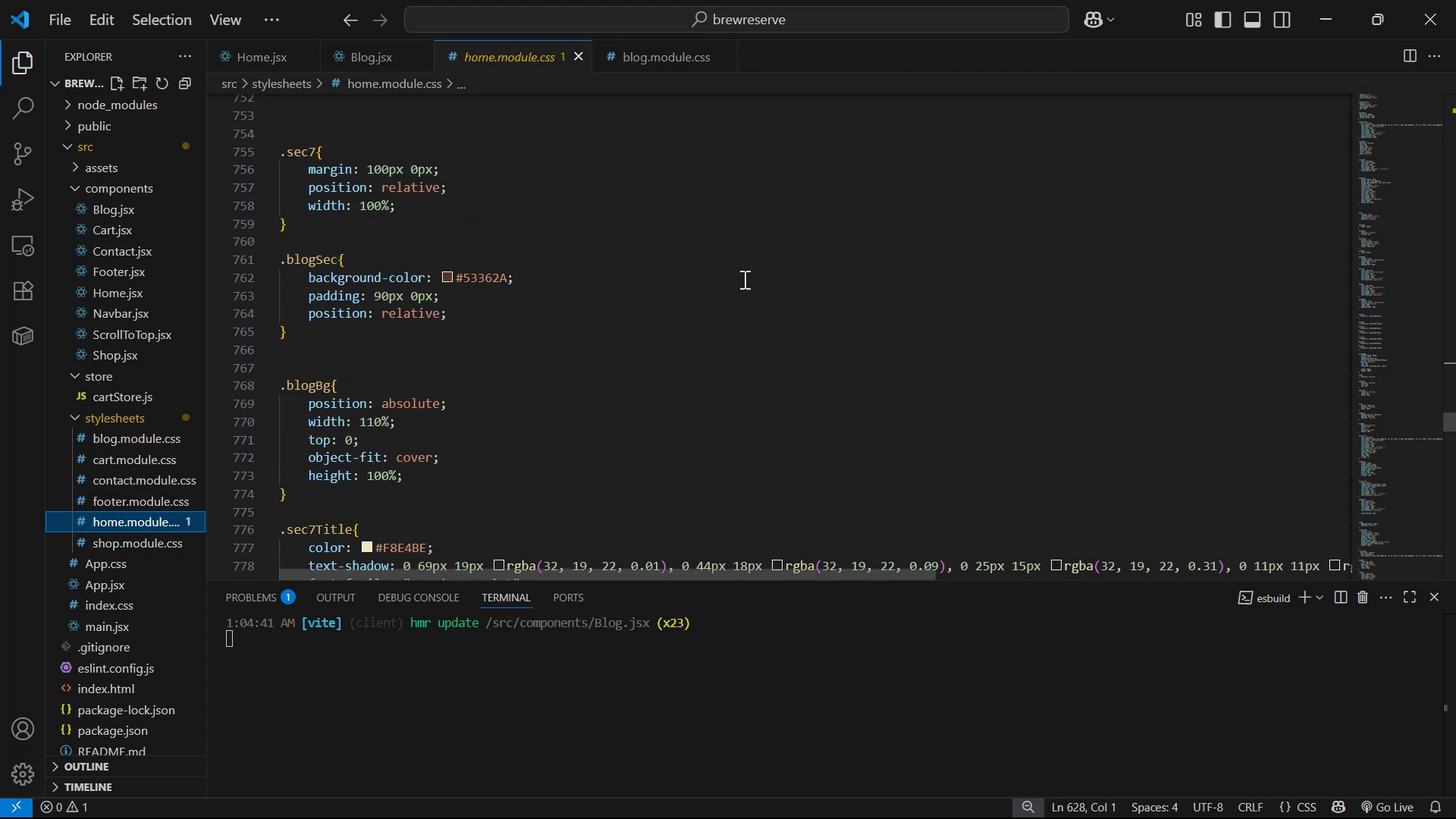 
wait(7.48)
 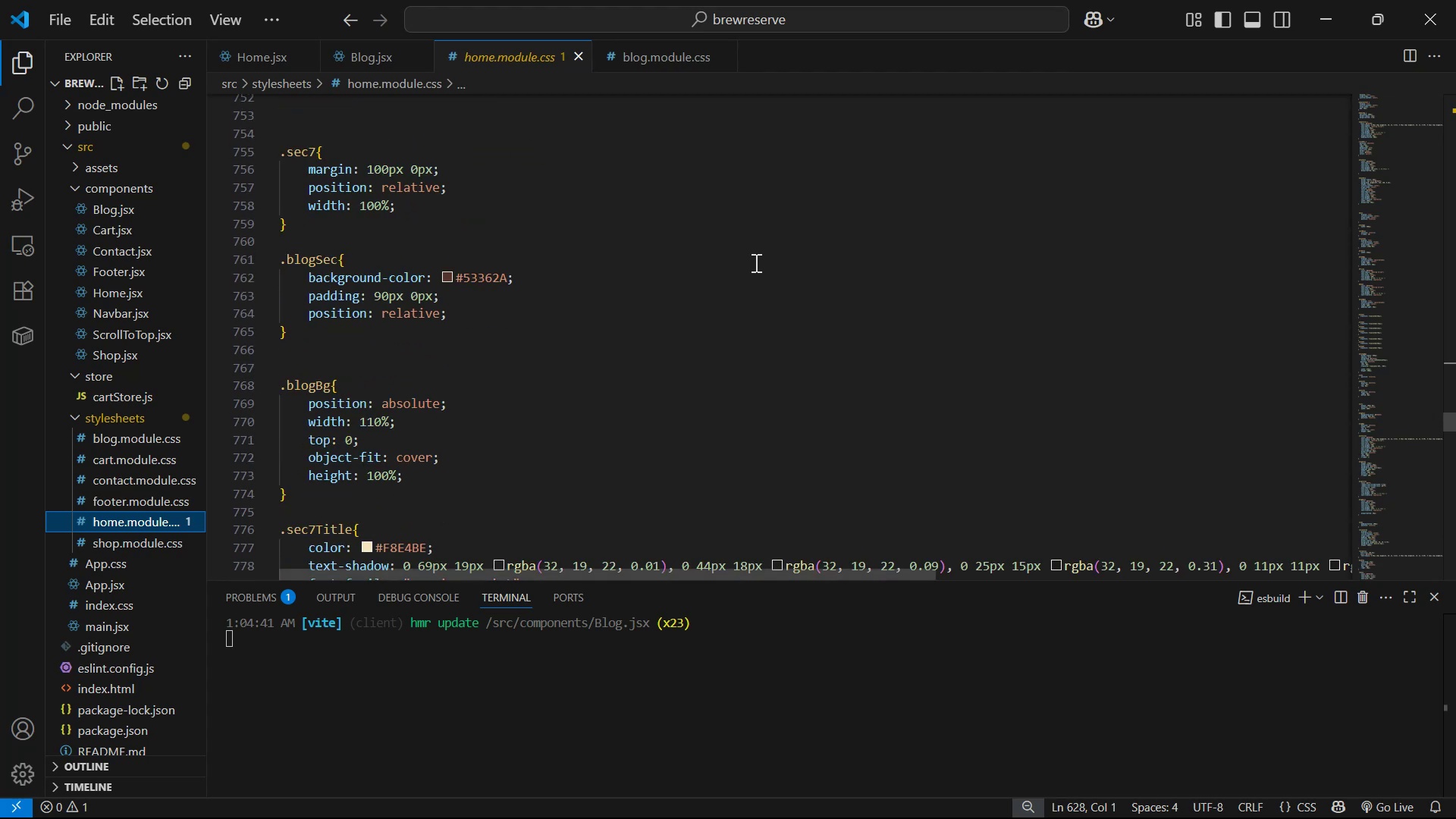 
scroll: coordinate [733, 295], scroll_direction: down, amount: 1.0
 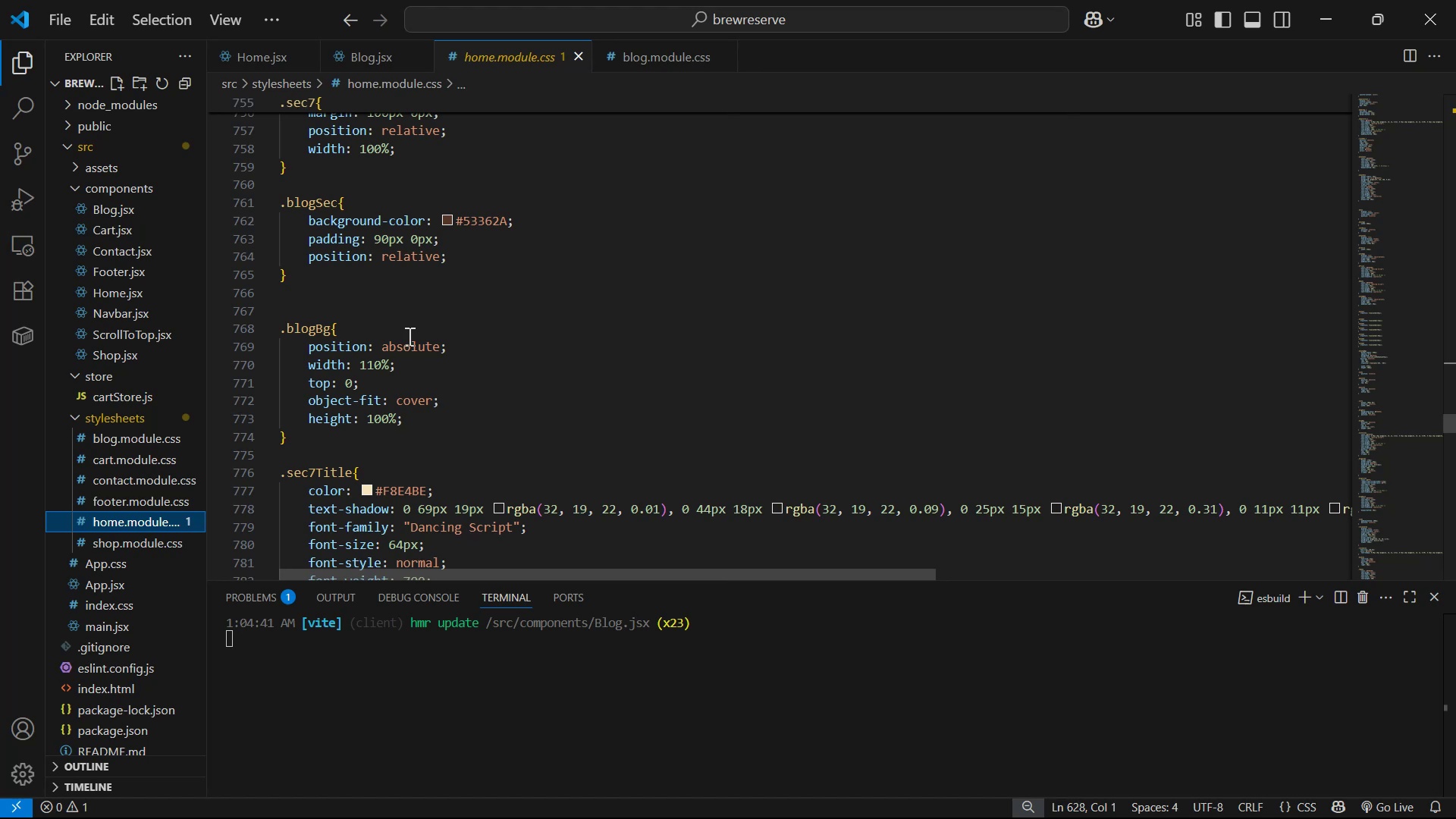 
left_click_drag(start_coordinate=[278, 328], to_coordinate=[415, 347])
 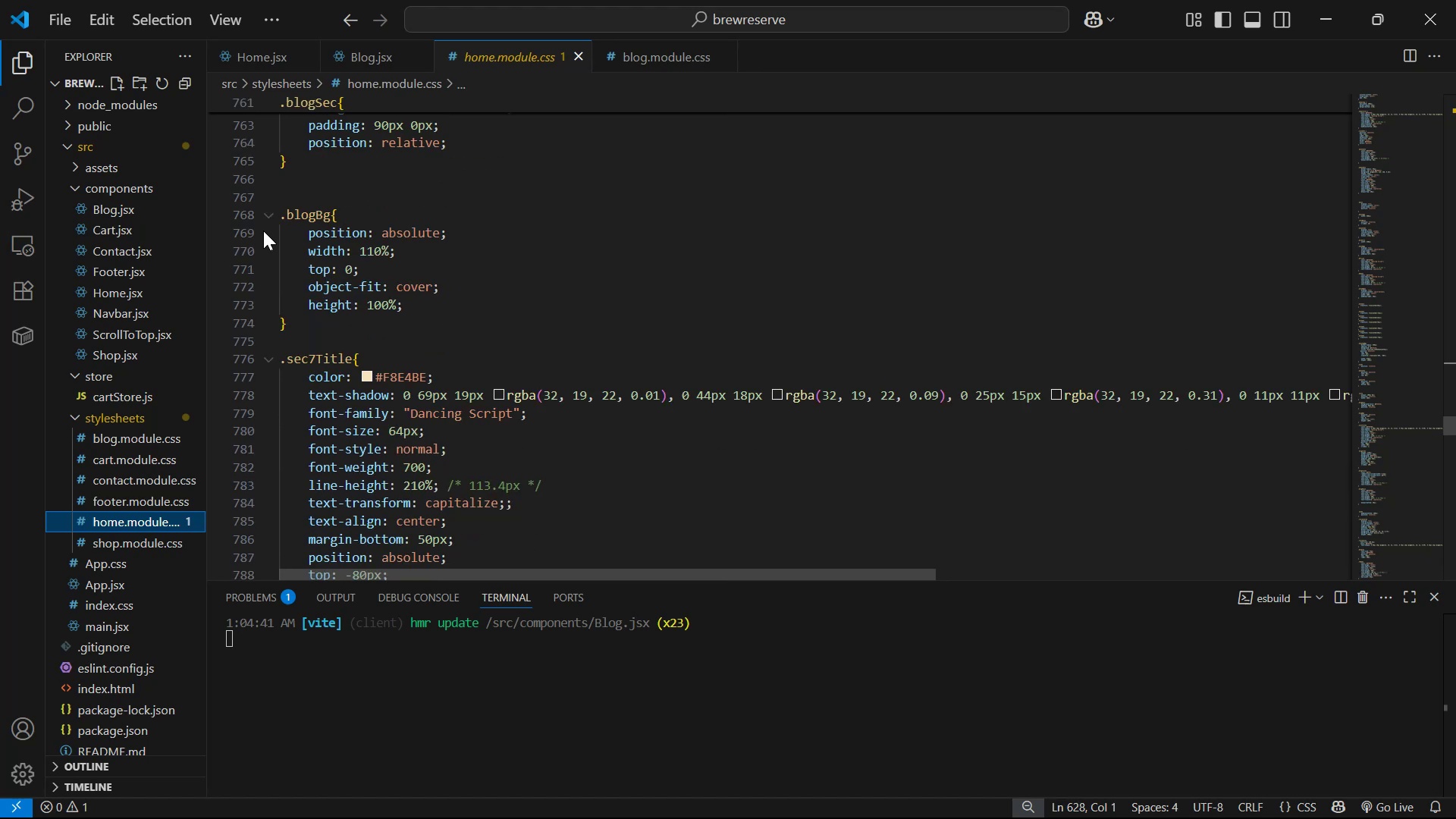 
scroll: coordinate [579, 315], scroll_direction: down, amount: 7.0
 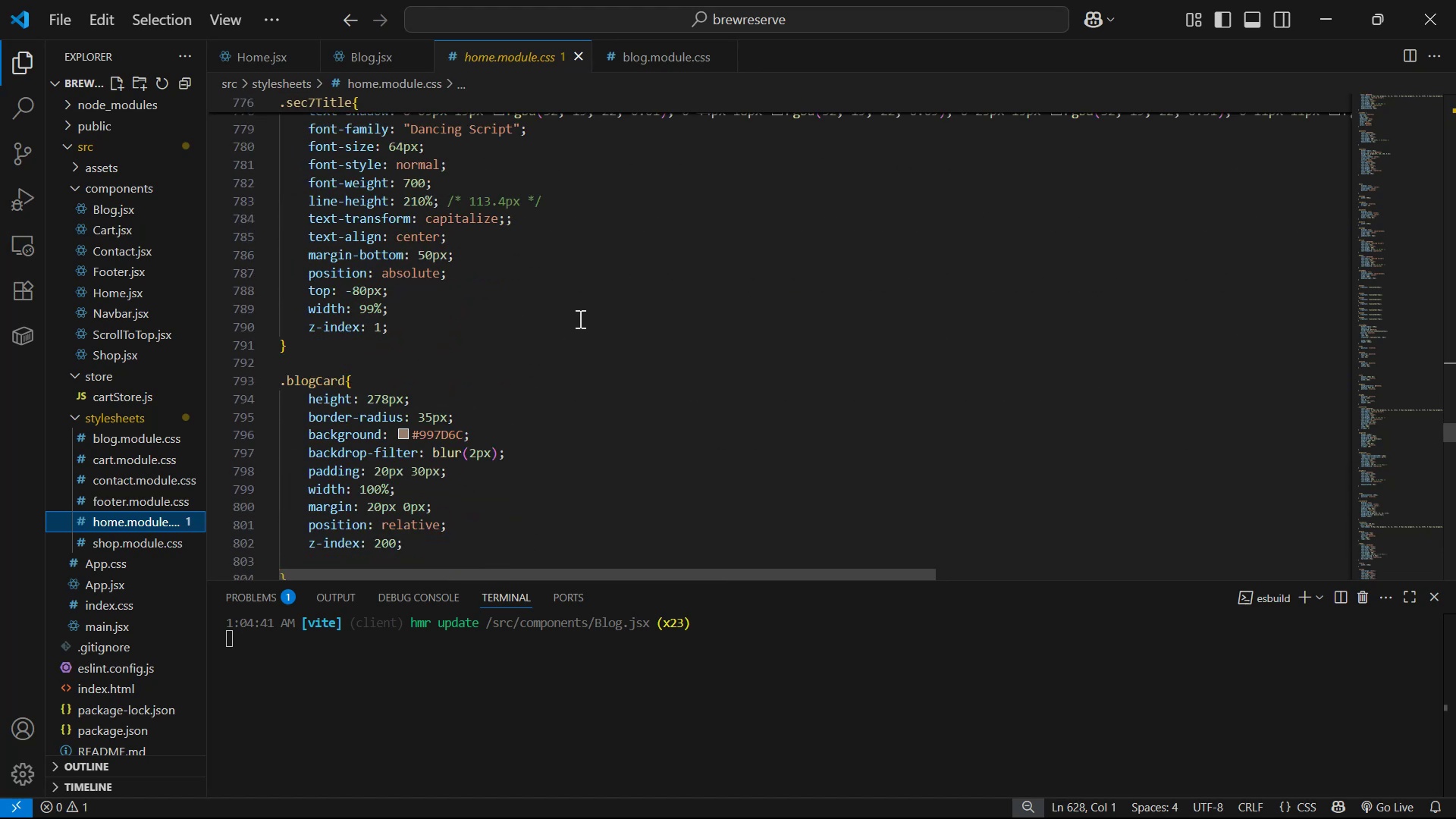 
scroll: coordinate [575, 318], scroll_direction: up, amount: 3.0
 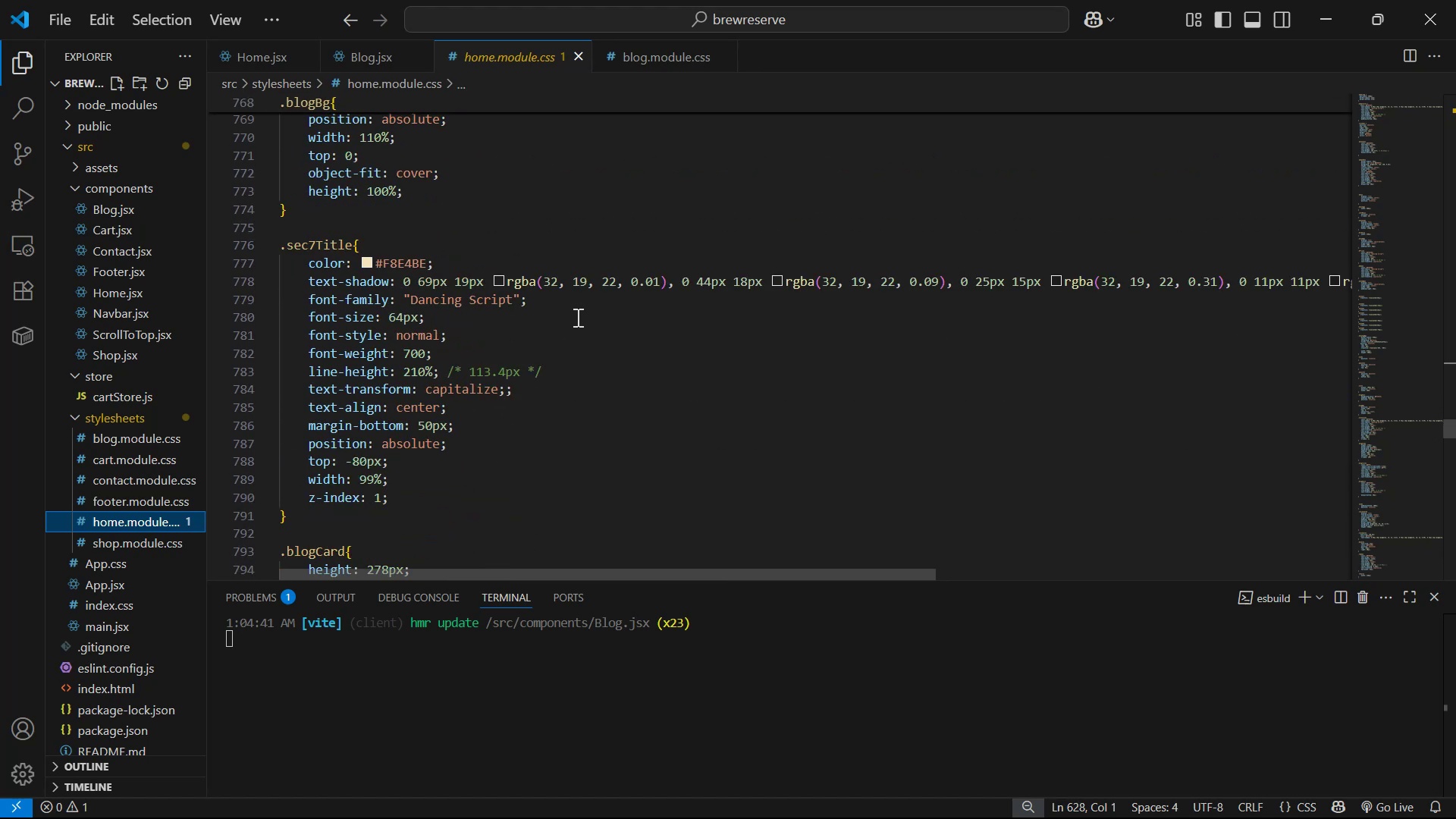 
scroll: coordinate [569, 328], scroll_direction: down, amount: 3.0
 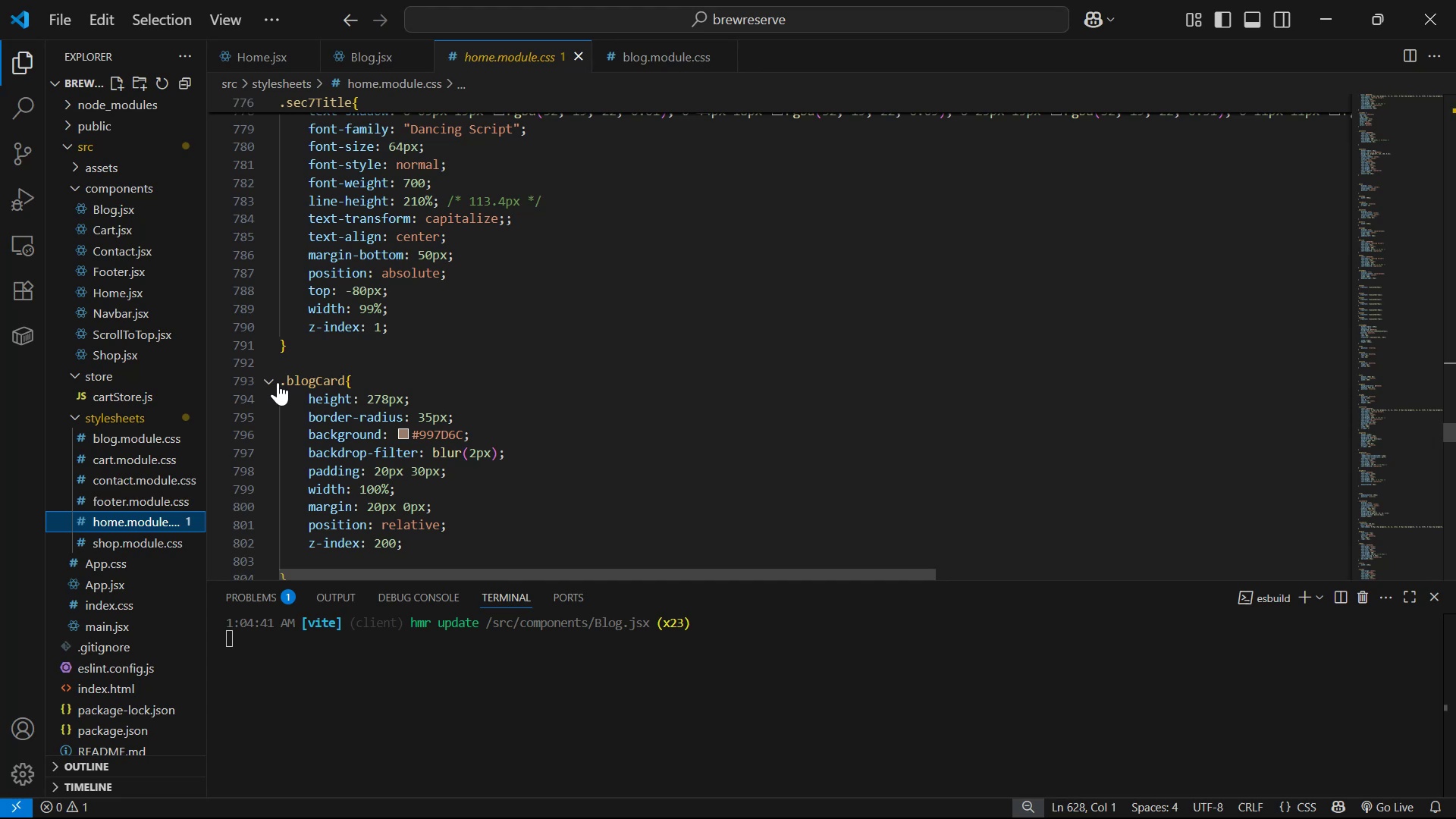 
left_click_drag(start_coordinate=[281, 383], to_coordinate=[524, 384])
 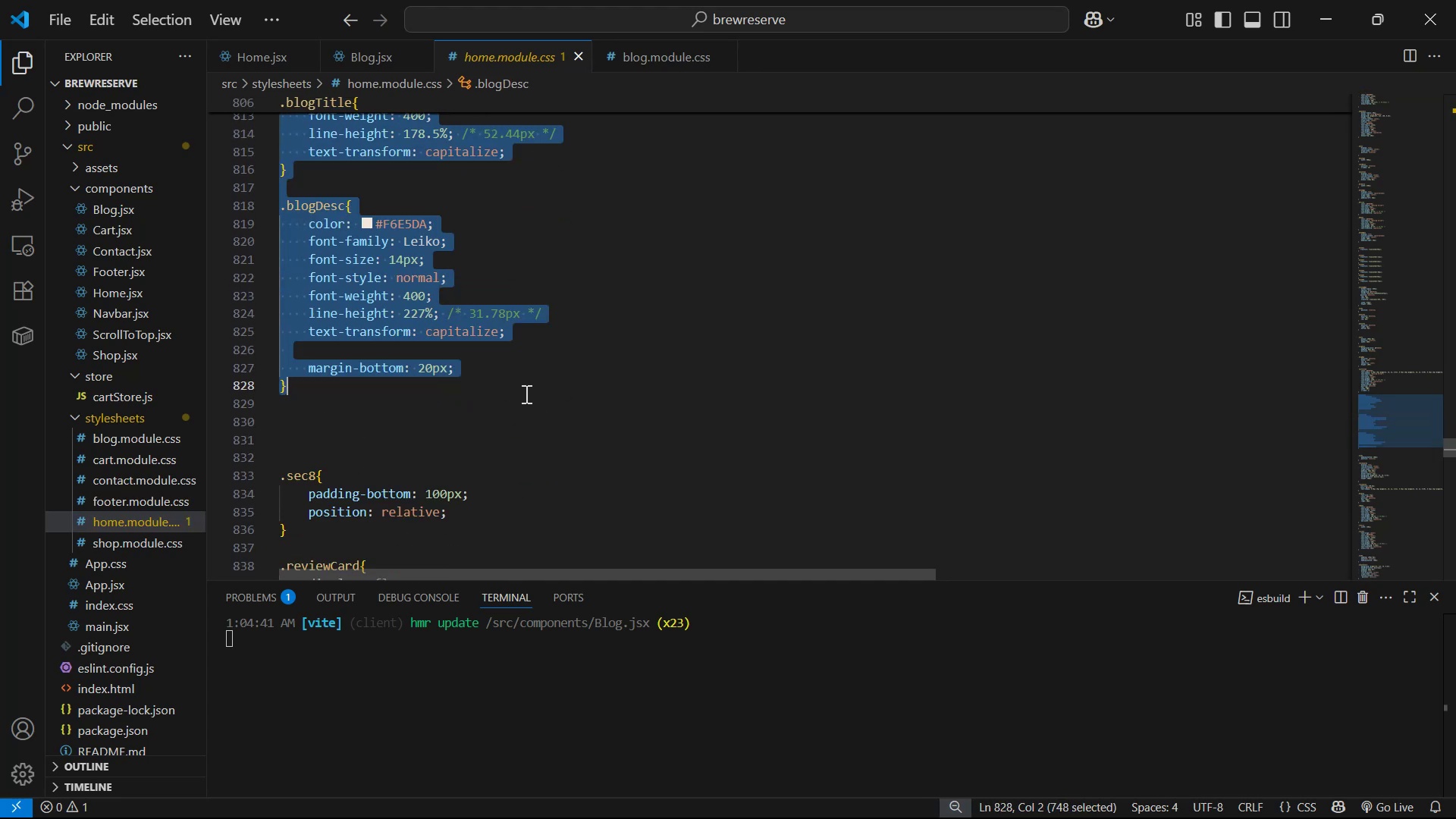 
scroll: coordinate [541, 391], scroll_direction: down, amount: 15.0
 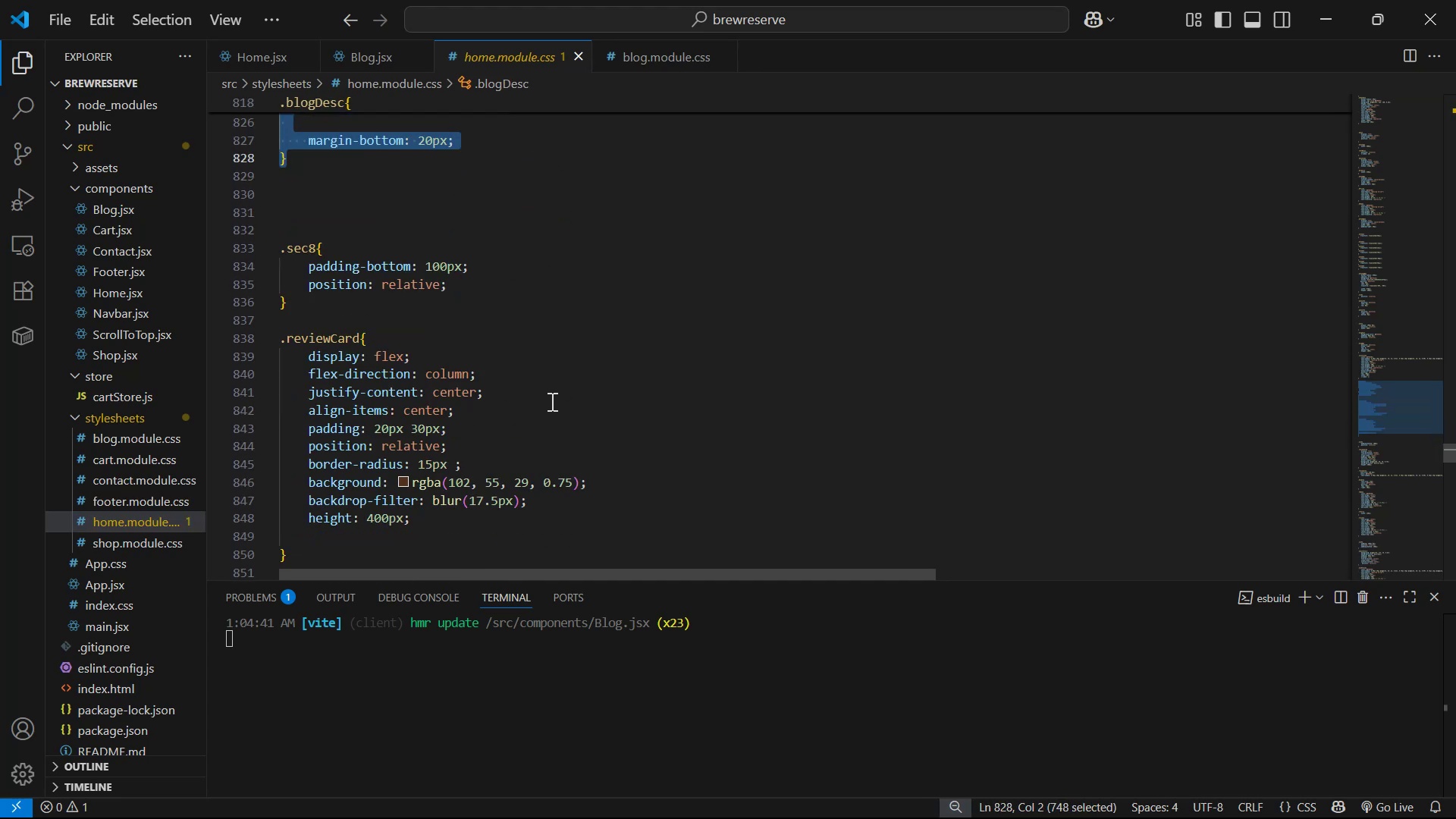 
key(Control+C)
 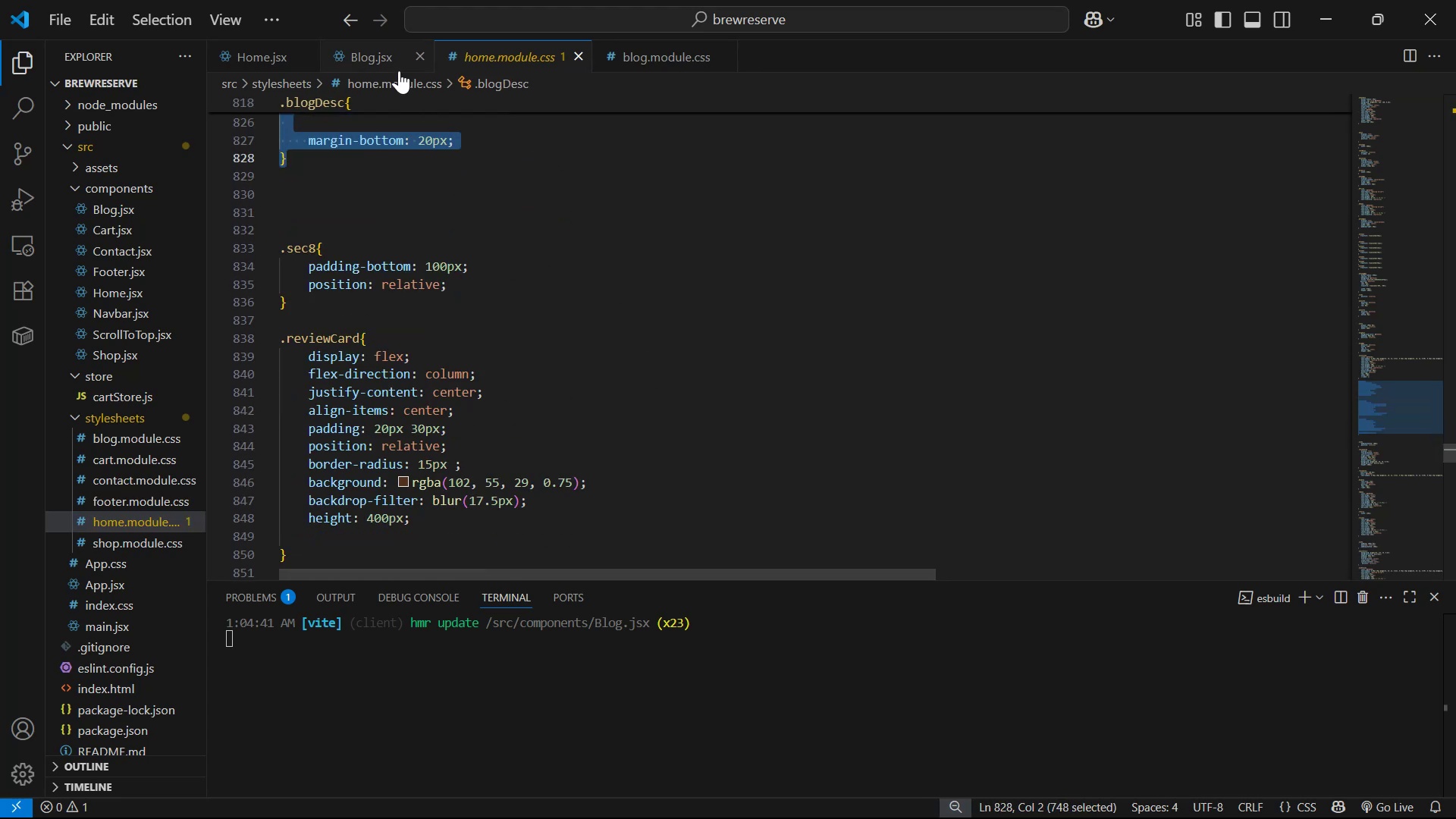 
left_click([375, 59])
 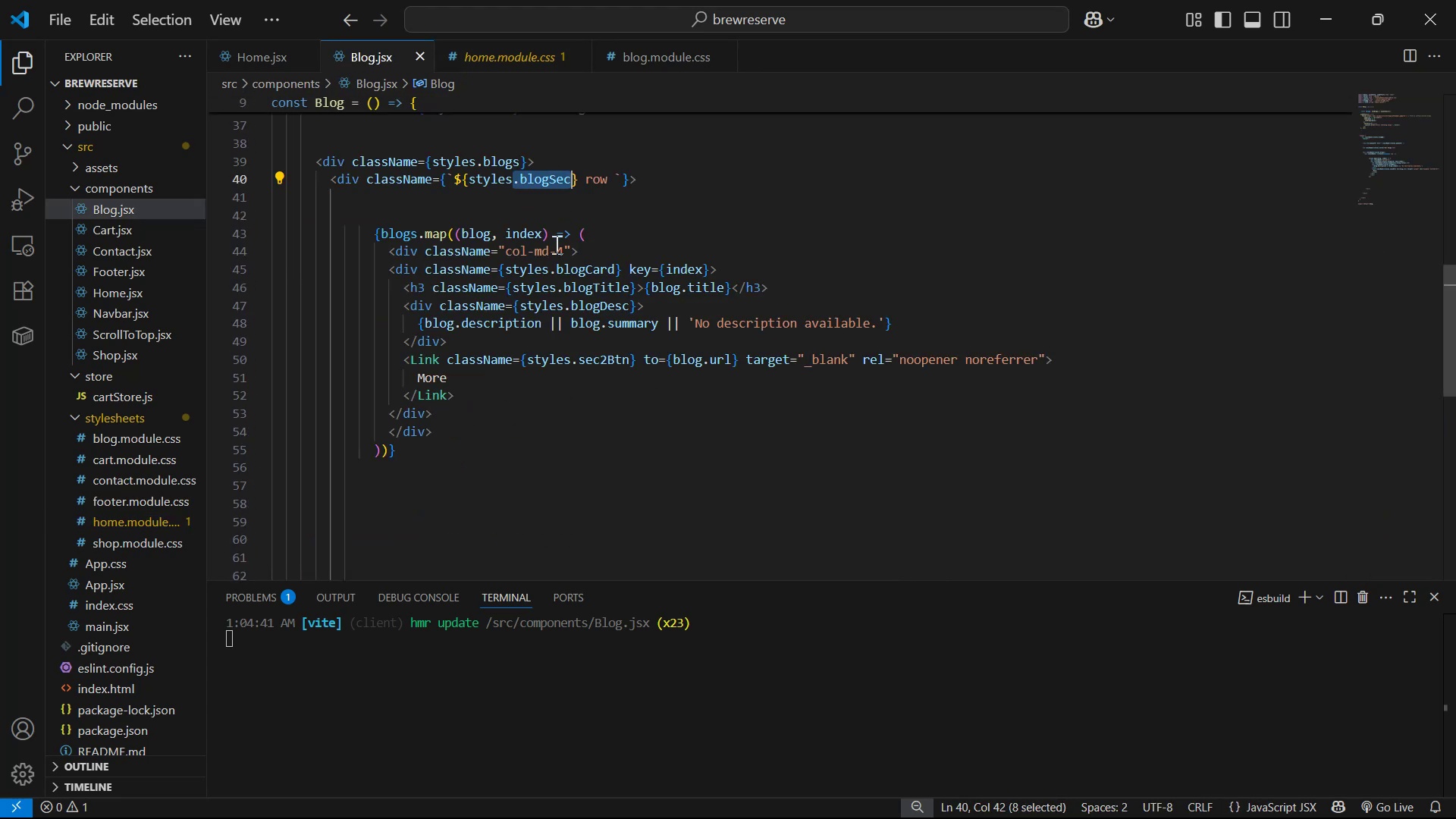 
left_click([655, 54])
 